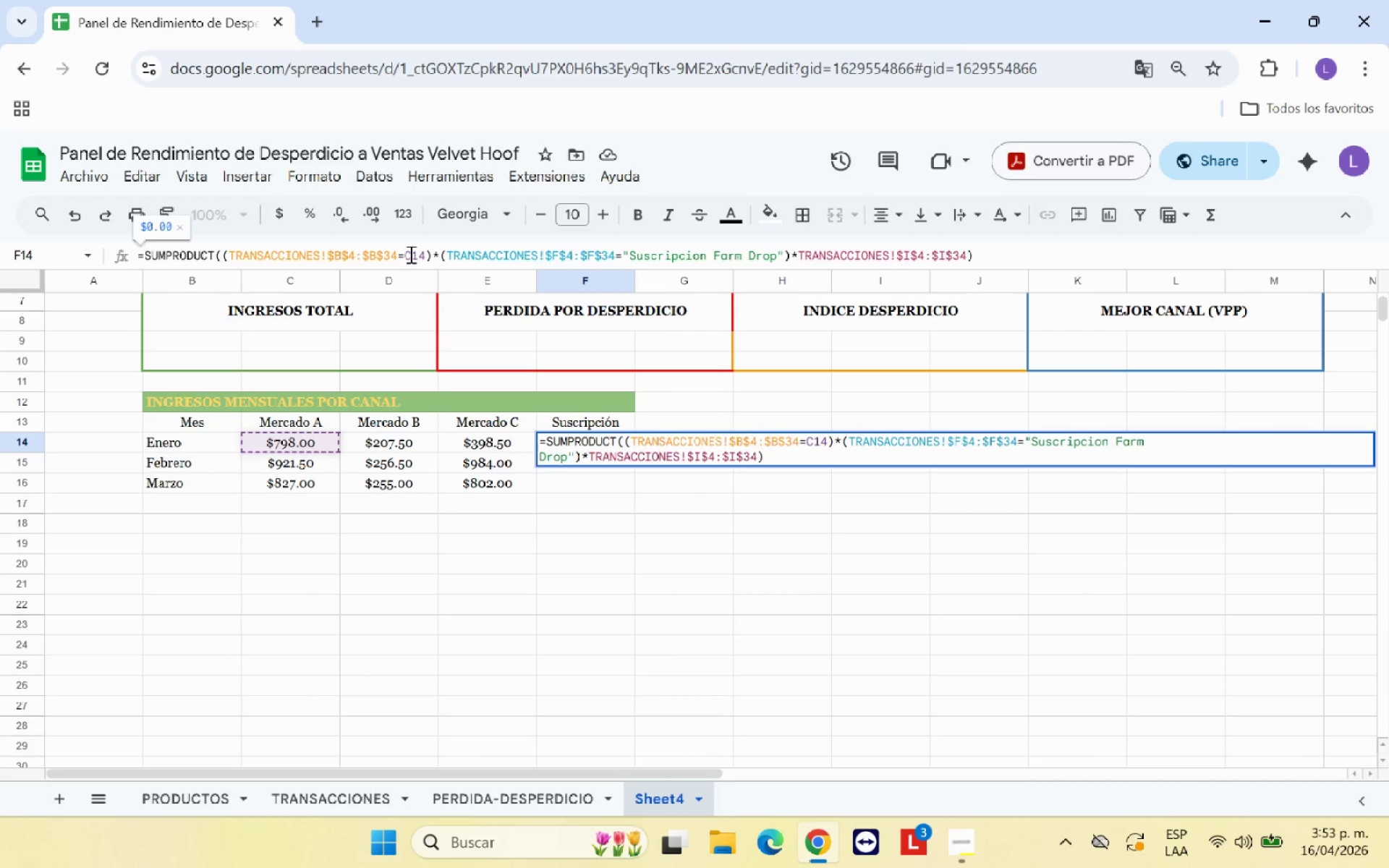 
key(Backspace)
 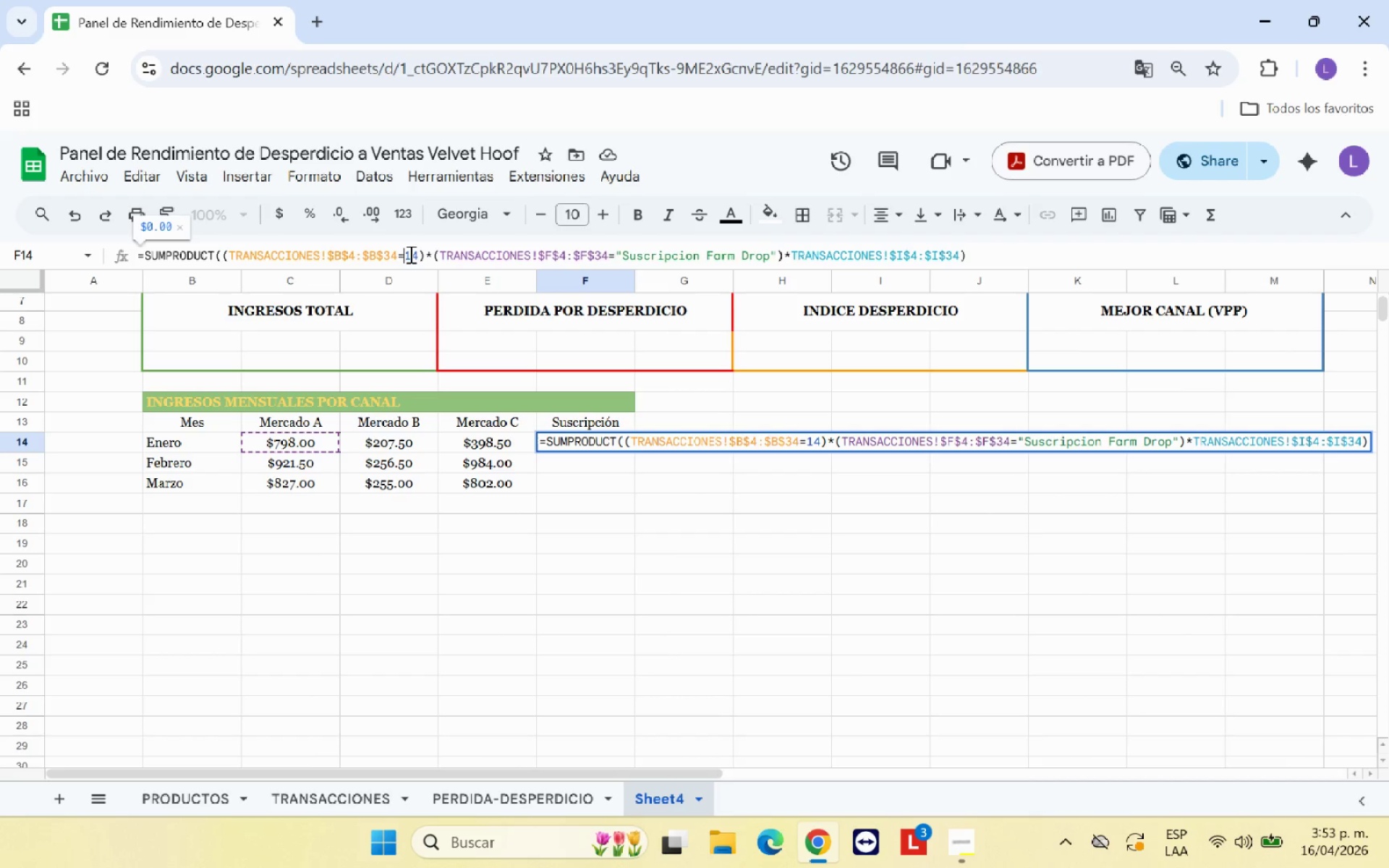 
key(CapsLock)
 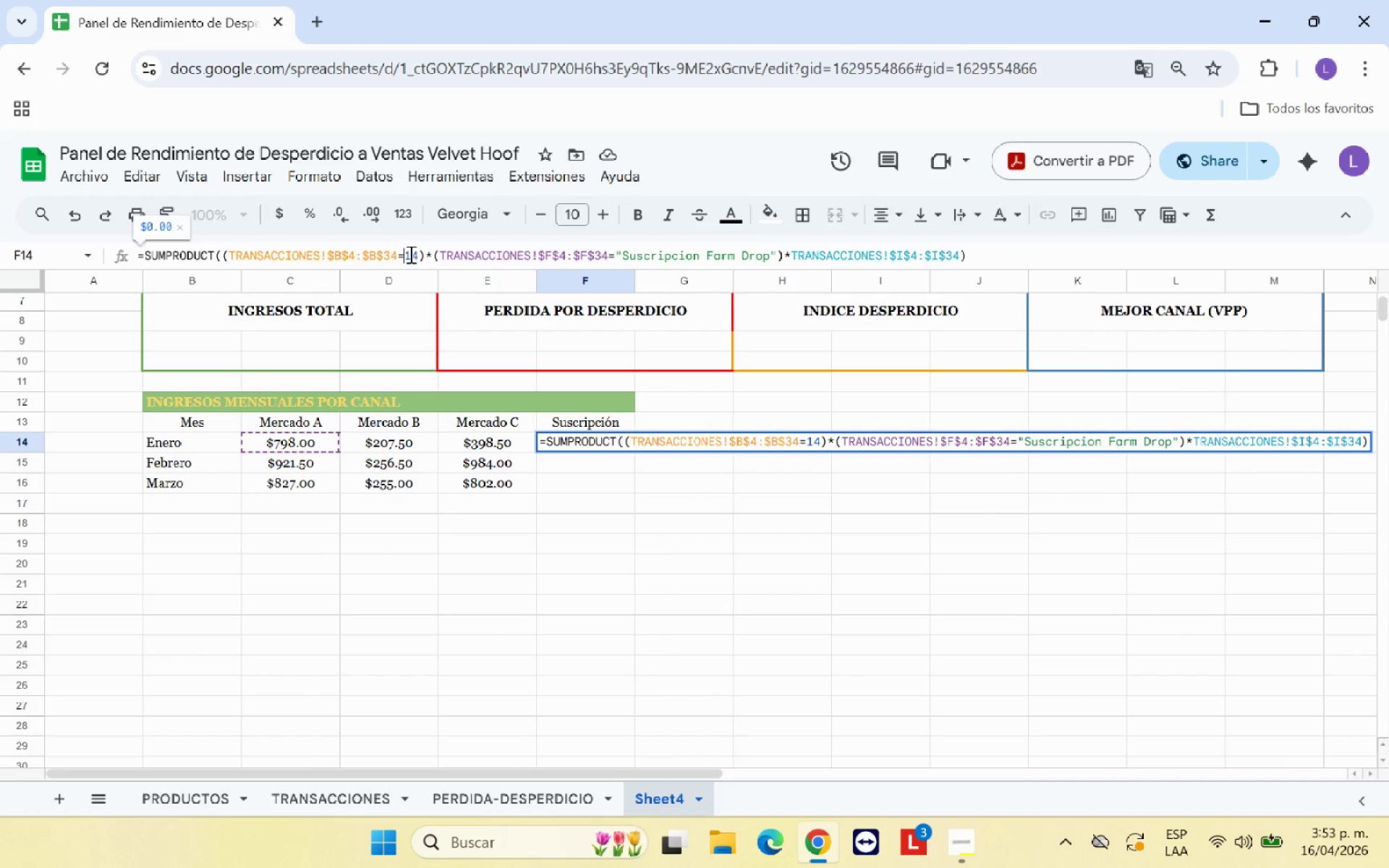 
key(B)
 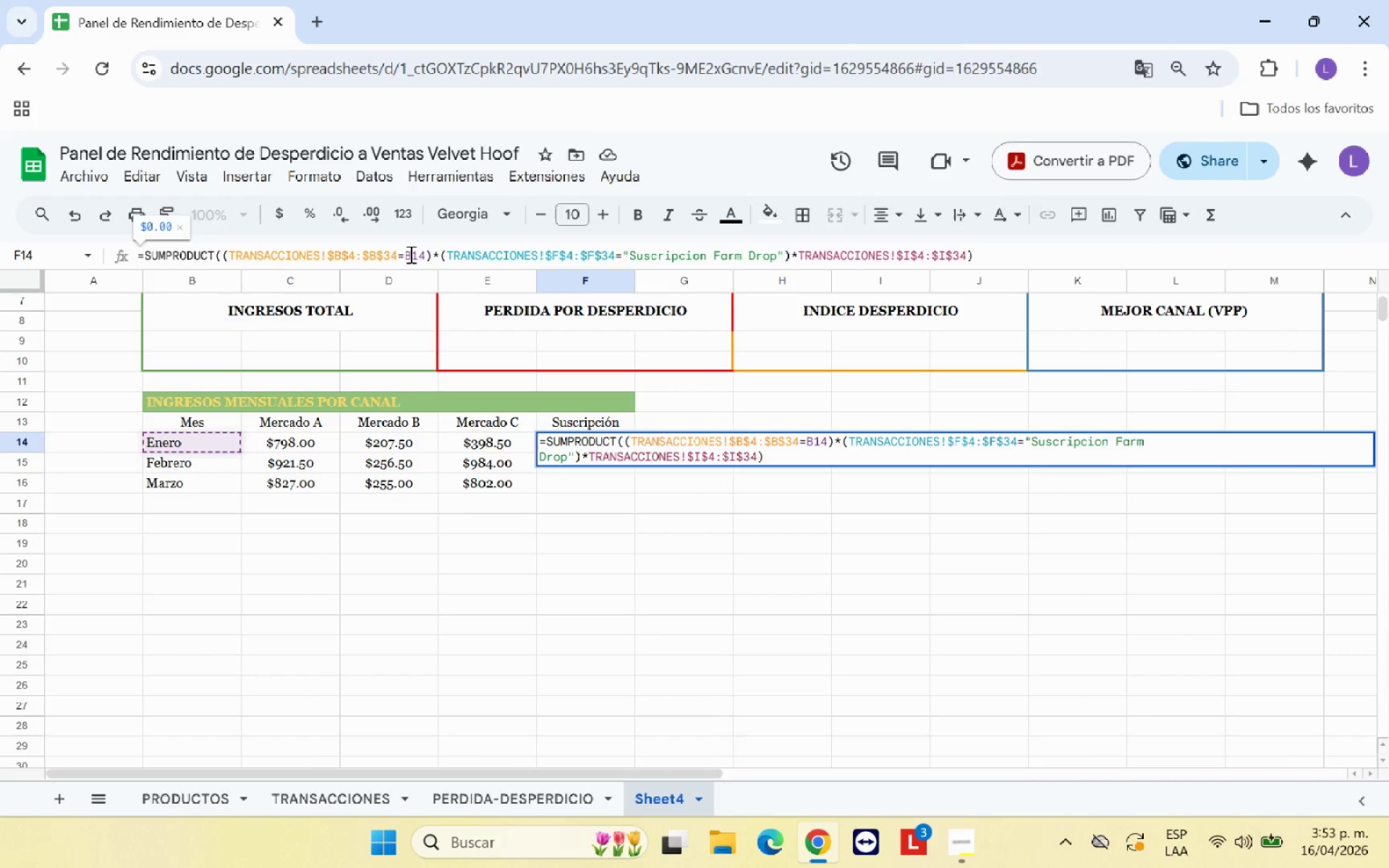 
key(Enter)
 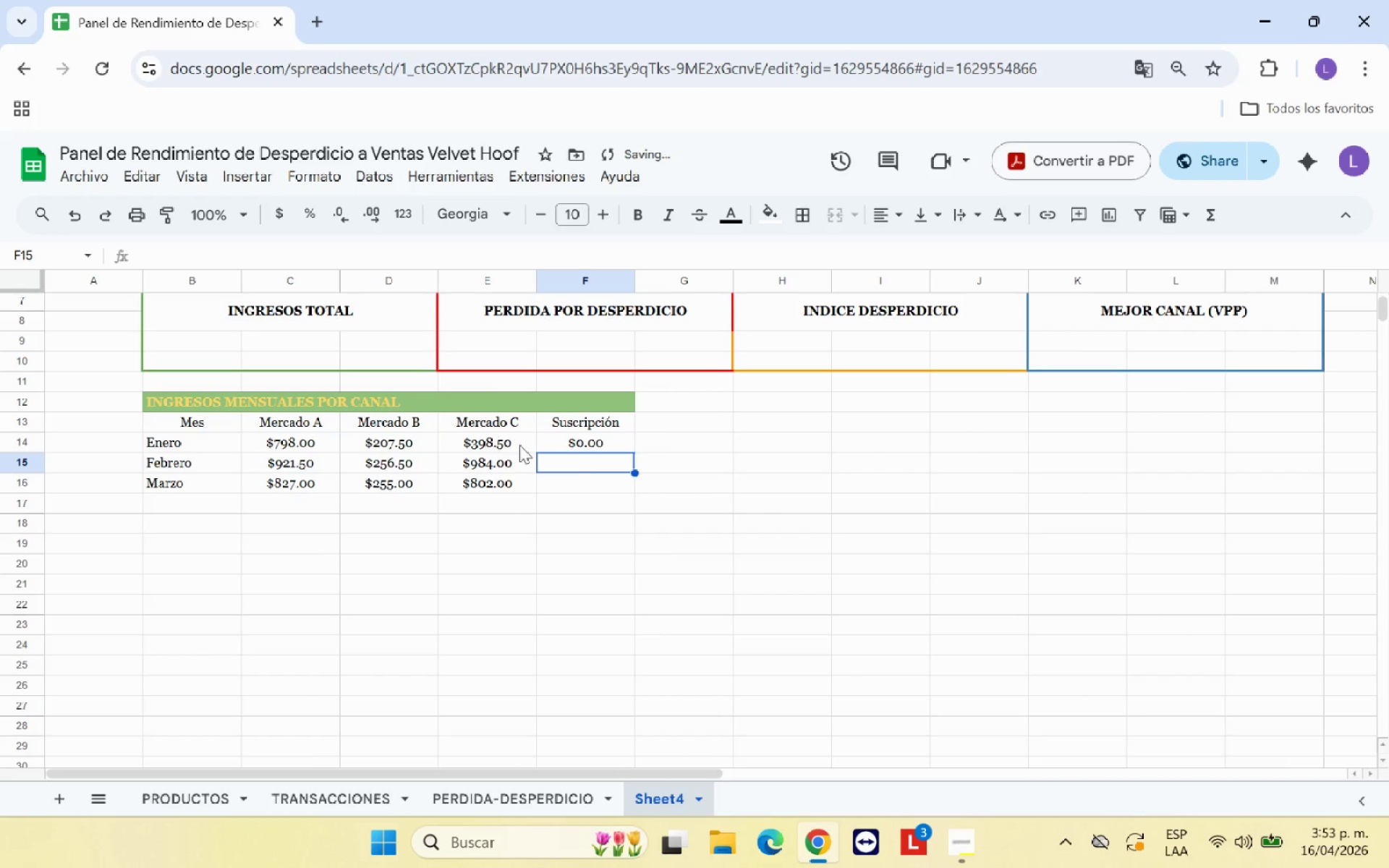 
left_click([556, 441])
 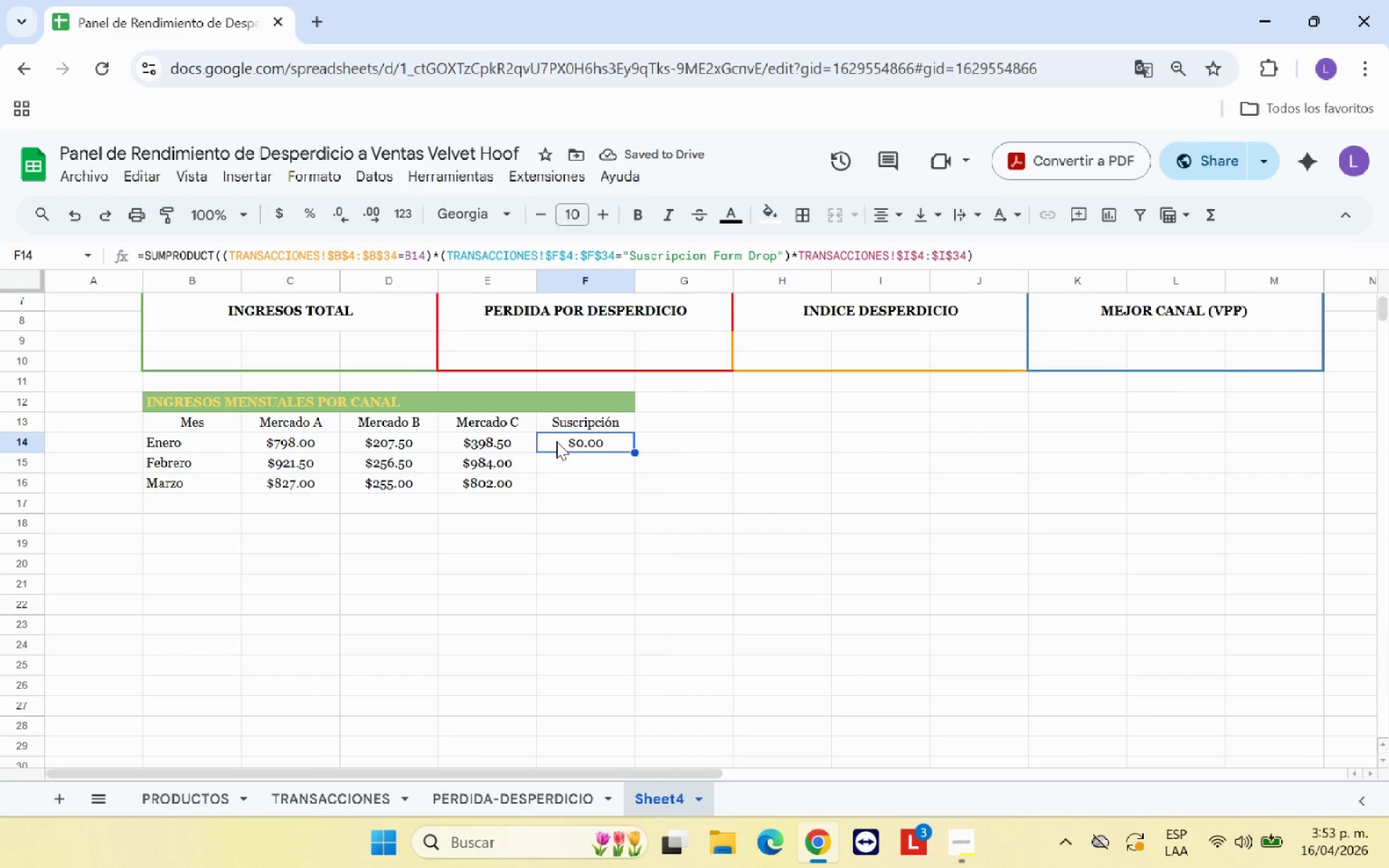 
left_click([357, 808])
 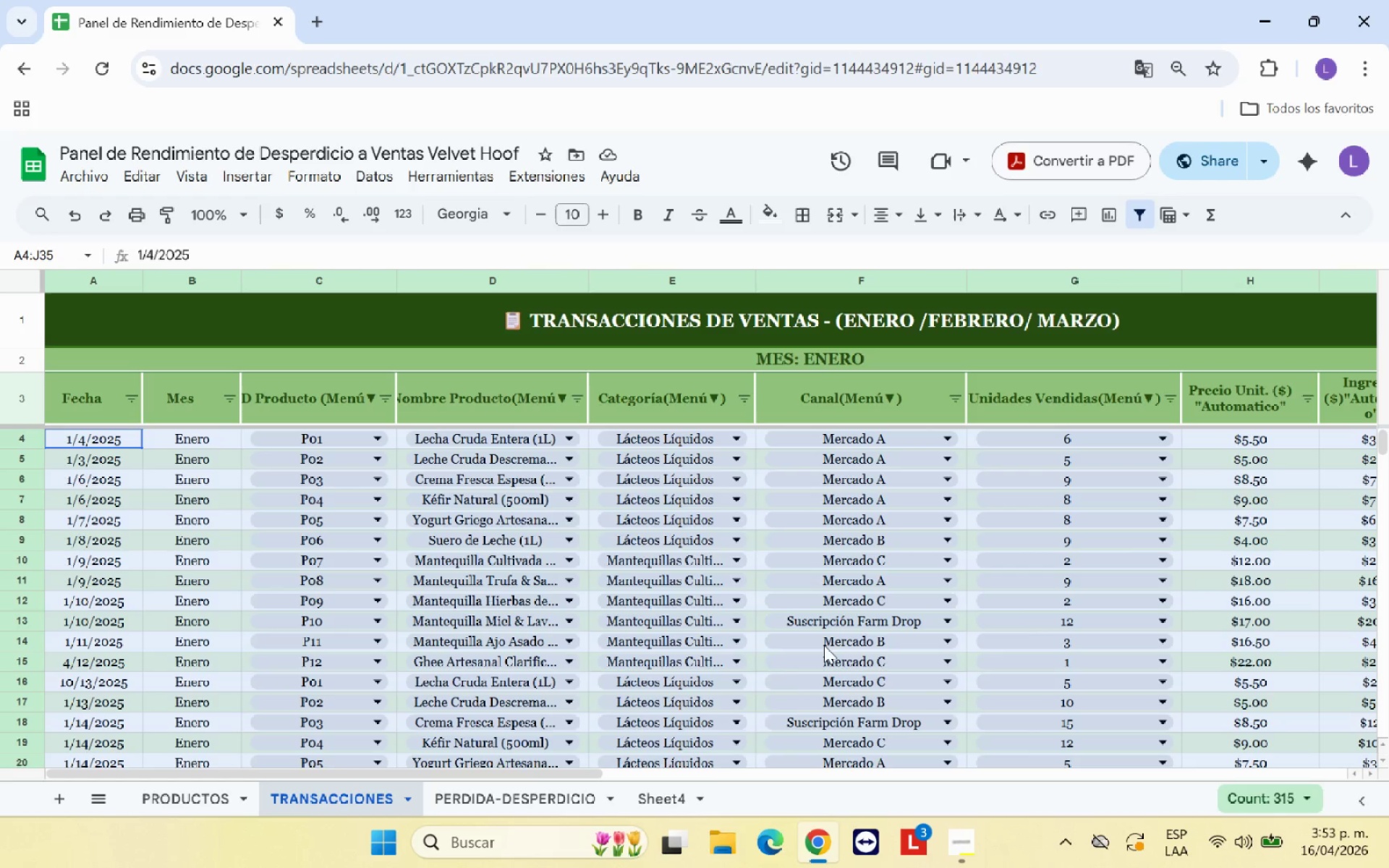 
left_click([655, 800])
 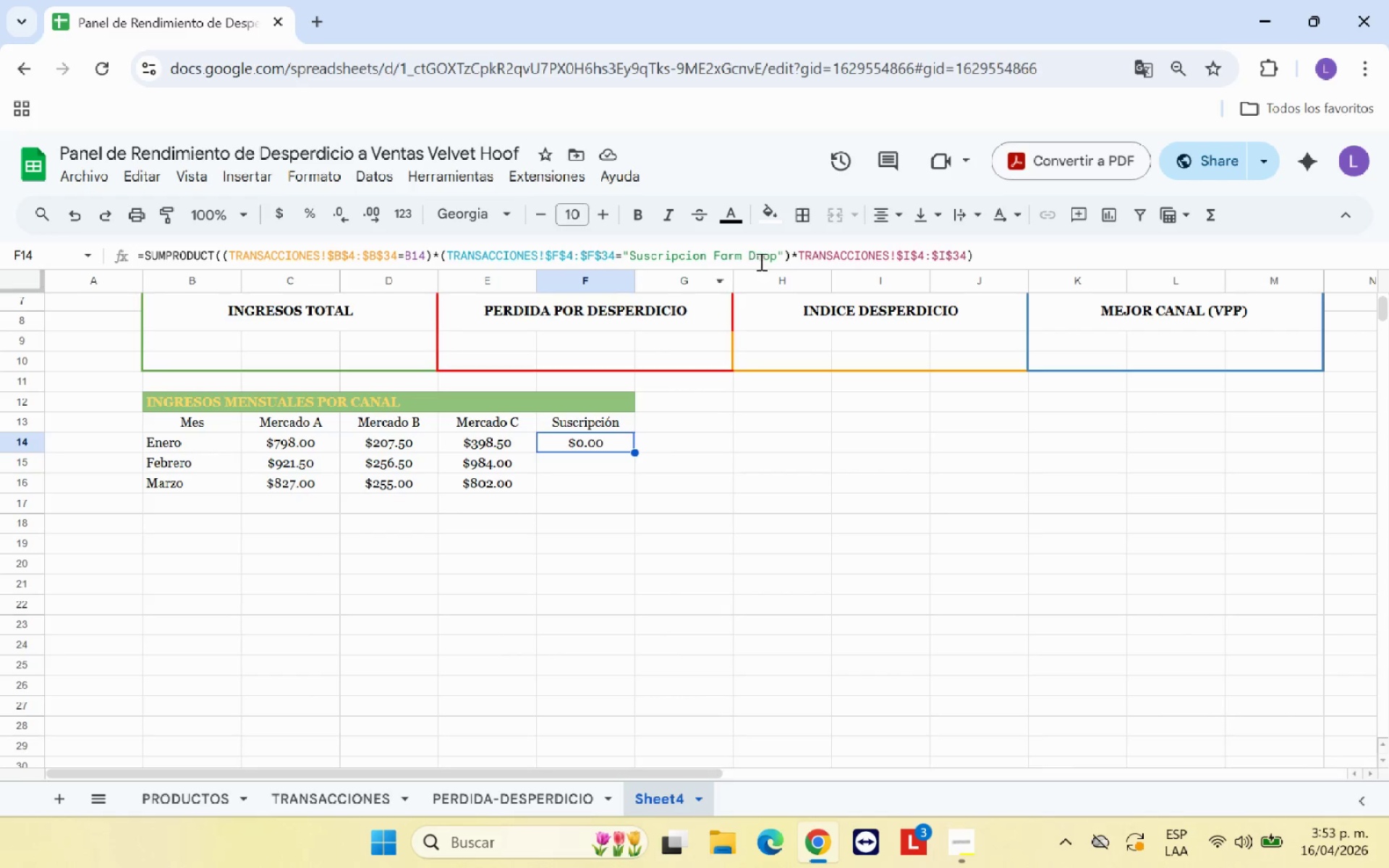 
left_click([697, 258])
 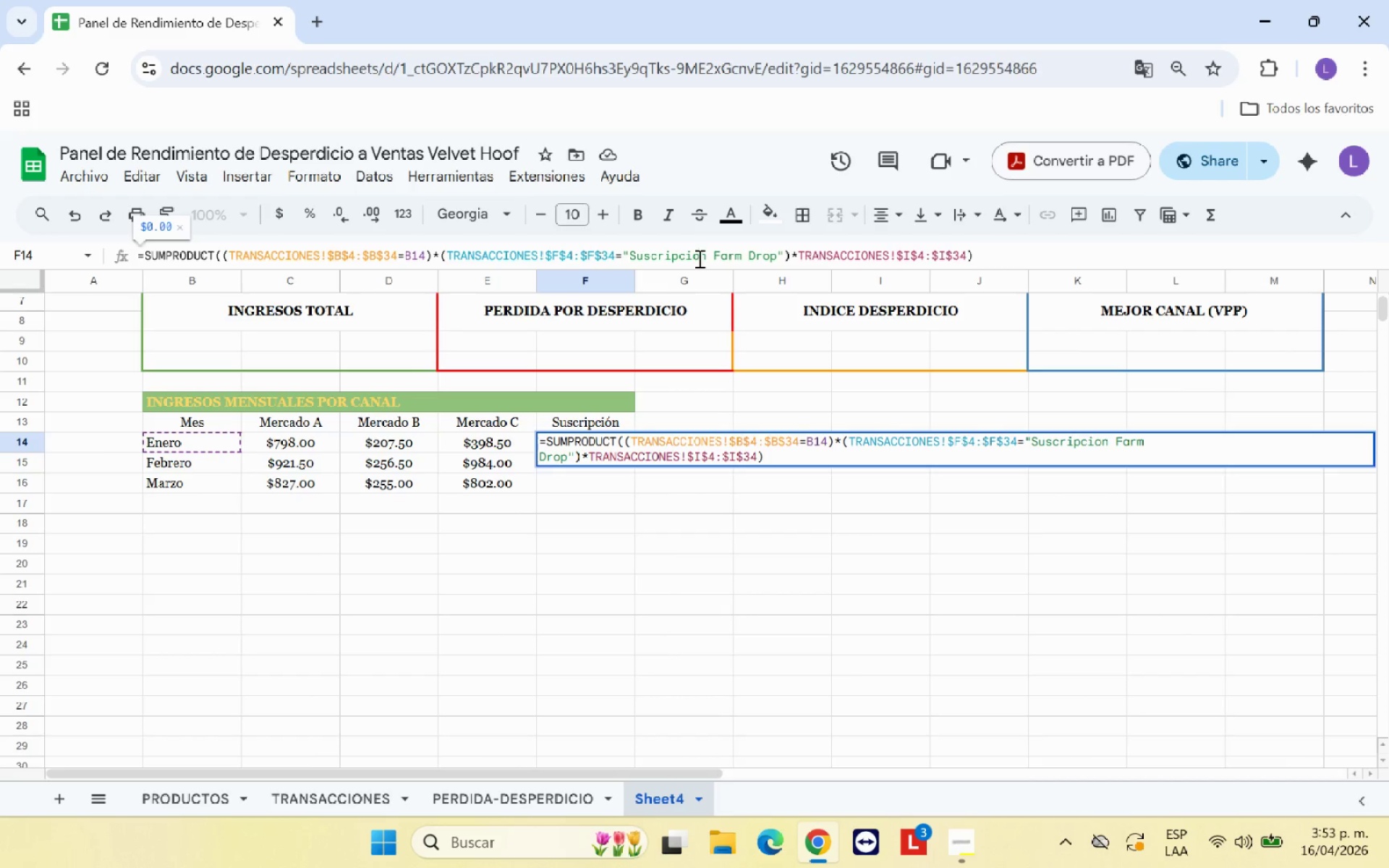 
key(Backspace)
 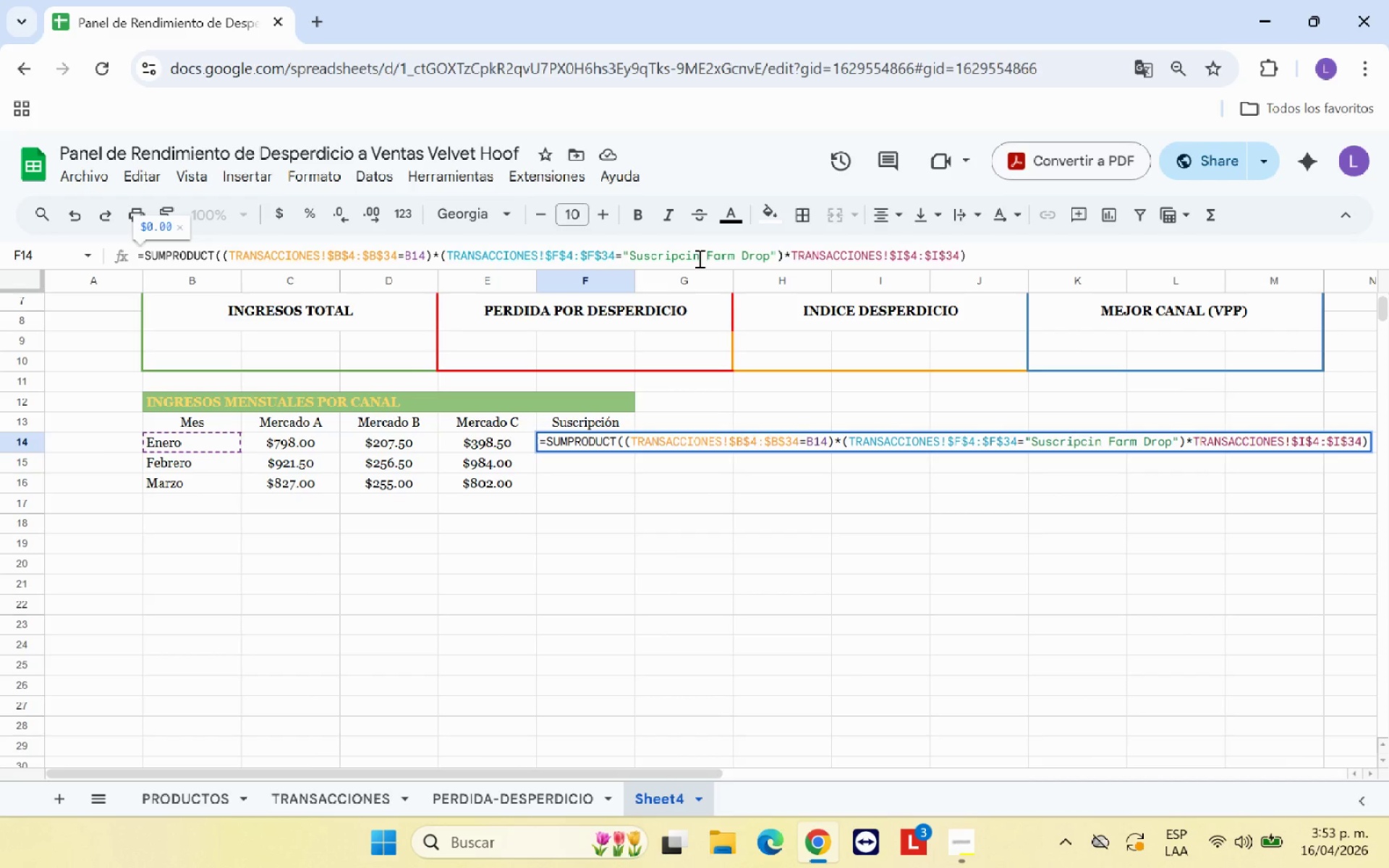 
key(CapsLock)
 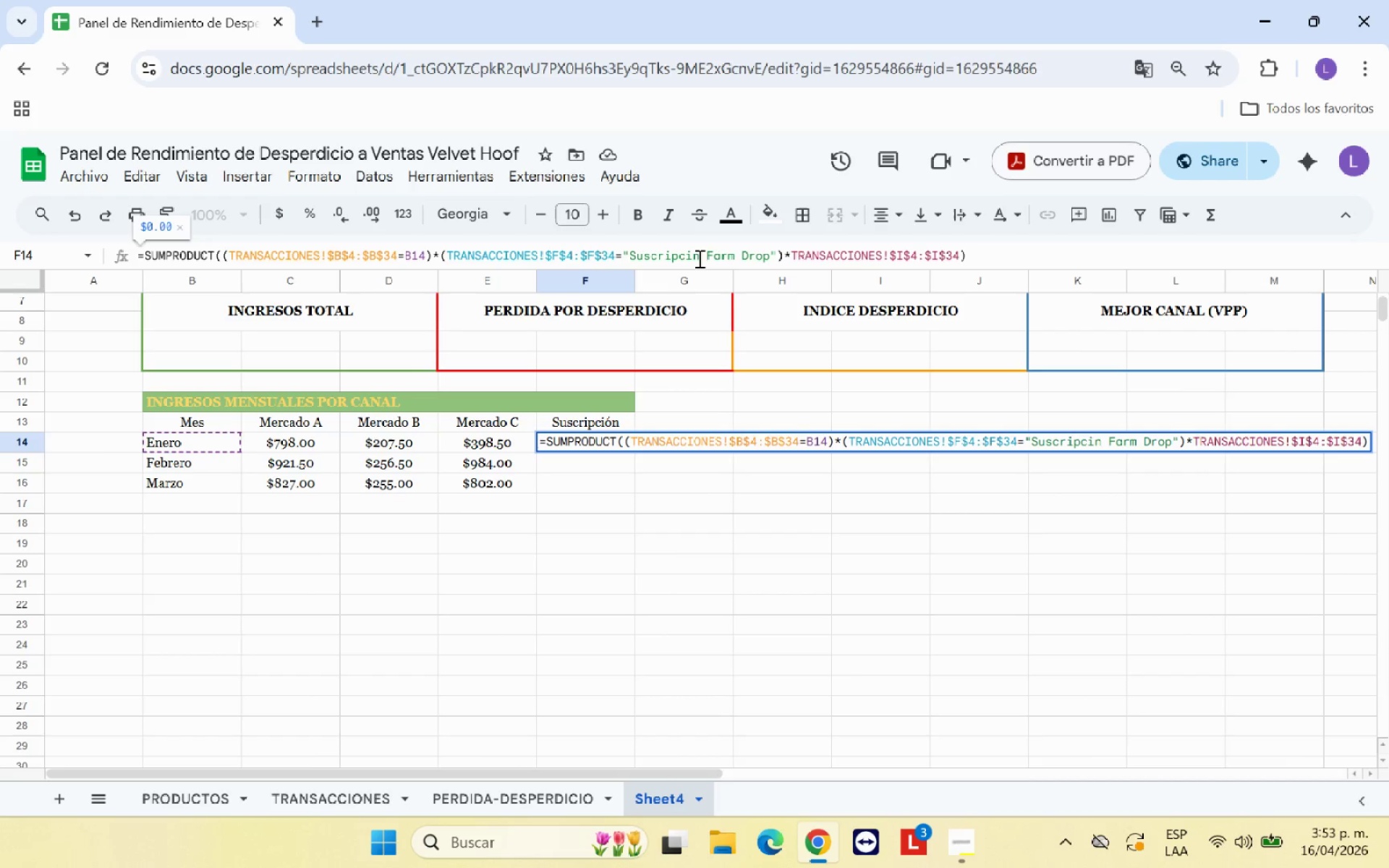 
hold_key(key=O, duration=0.31)
 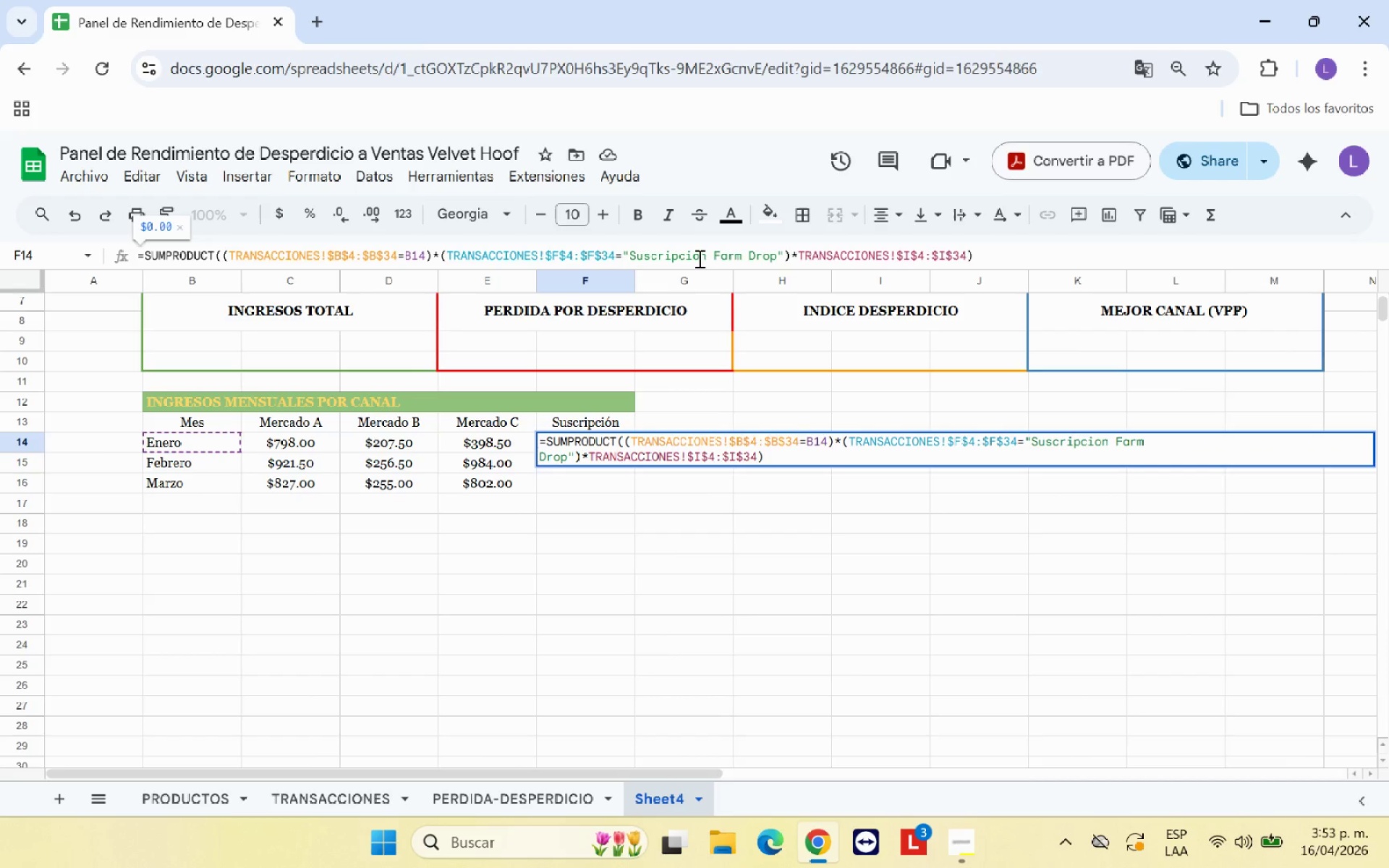 
key(Semicolon)
 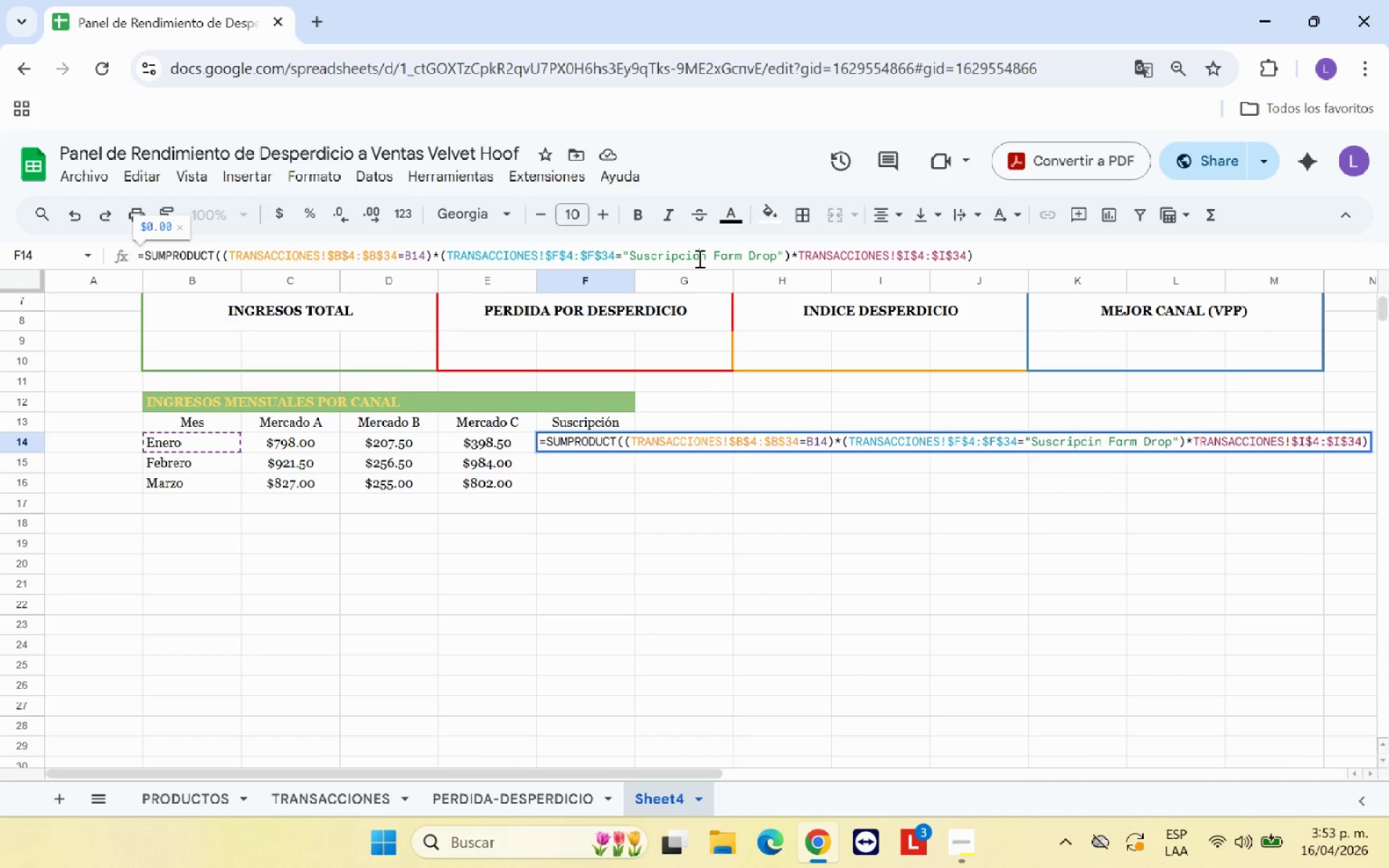 
key(Backspace)
 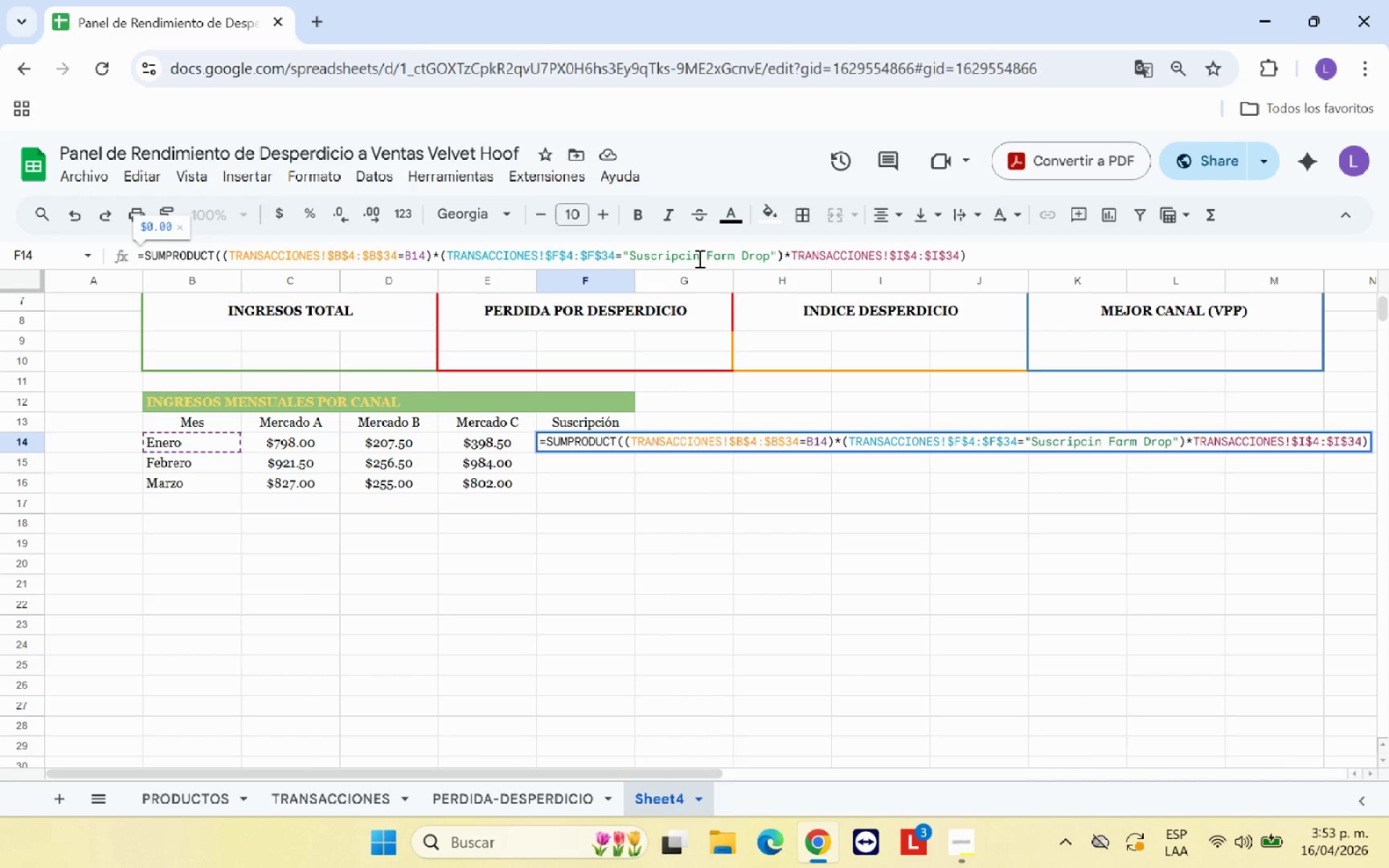 
hold_key(key=Semicolon, duration=0.31)
 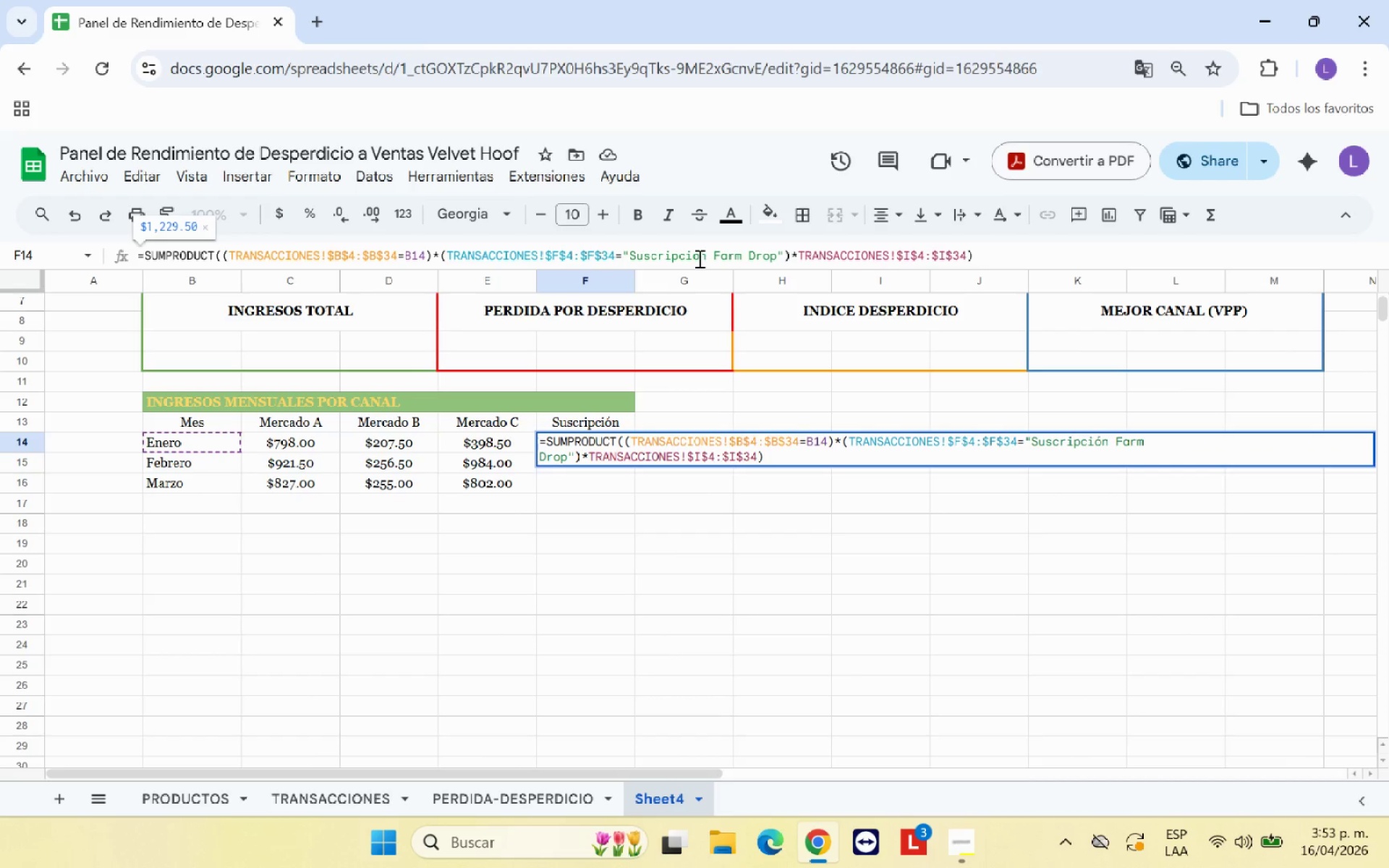 
hold_key(key=O, duration=0.41)
 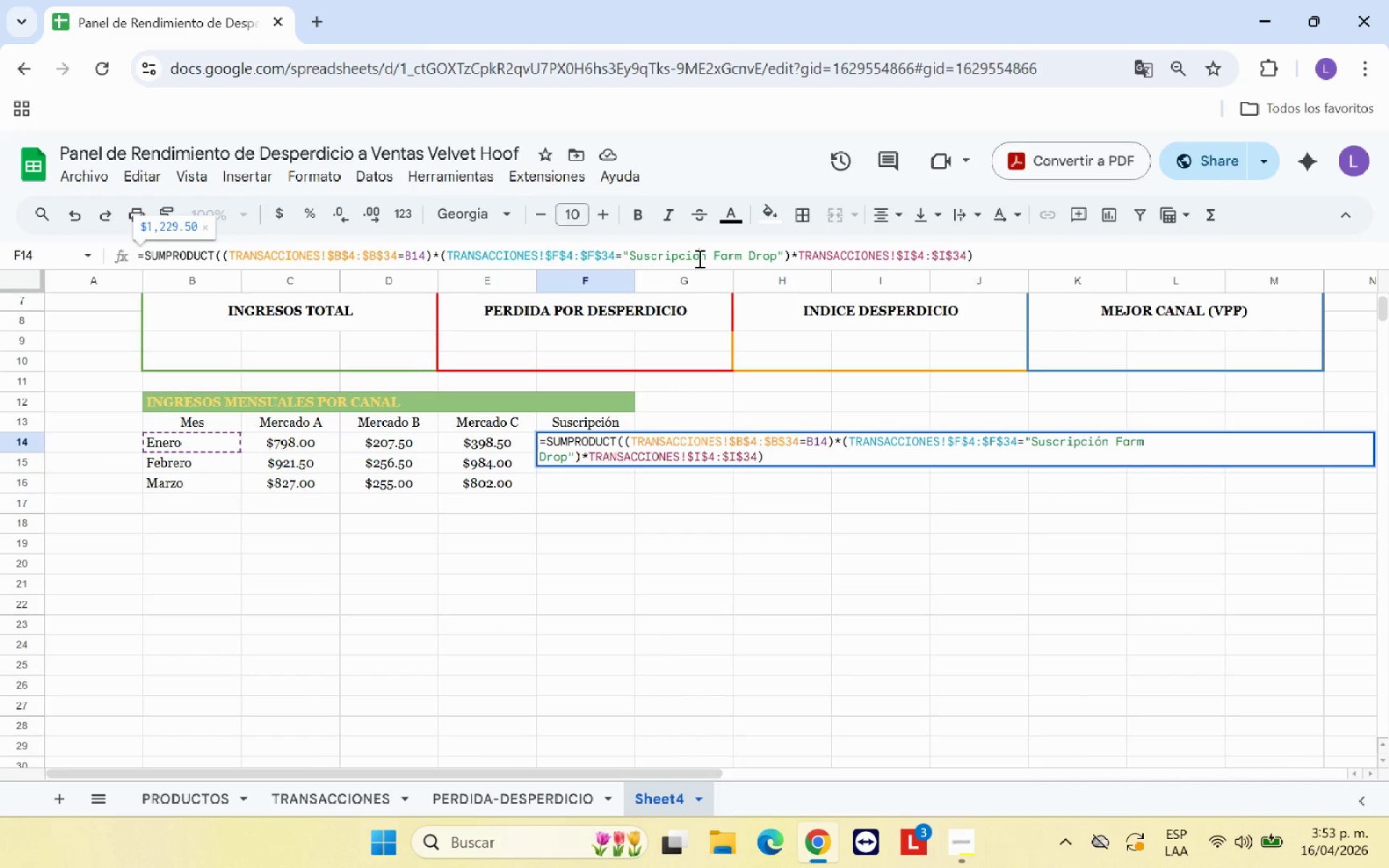 
key(Enter)
 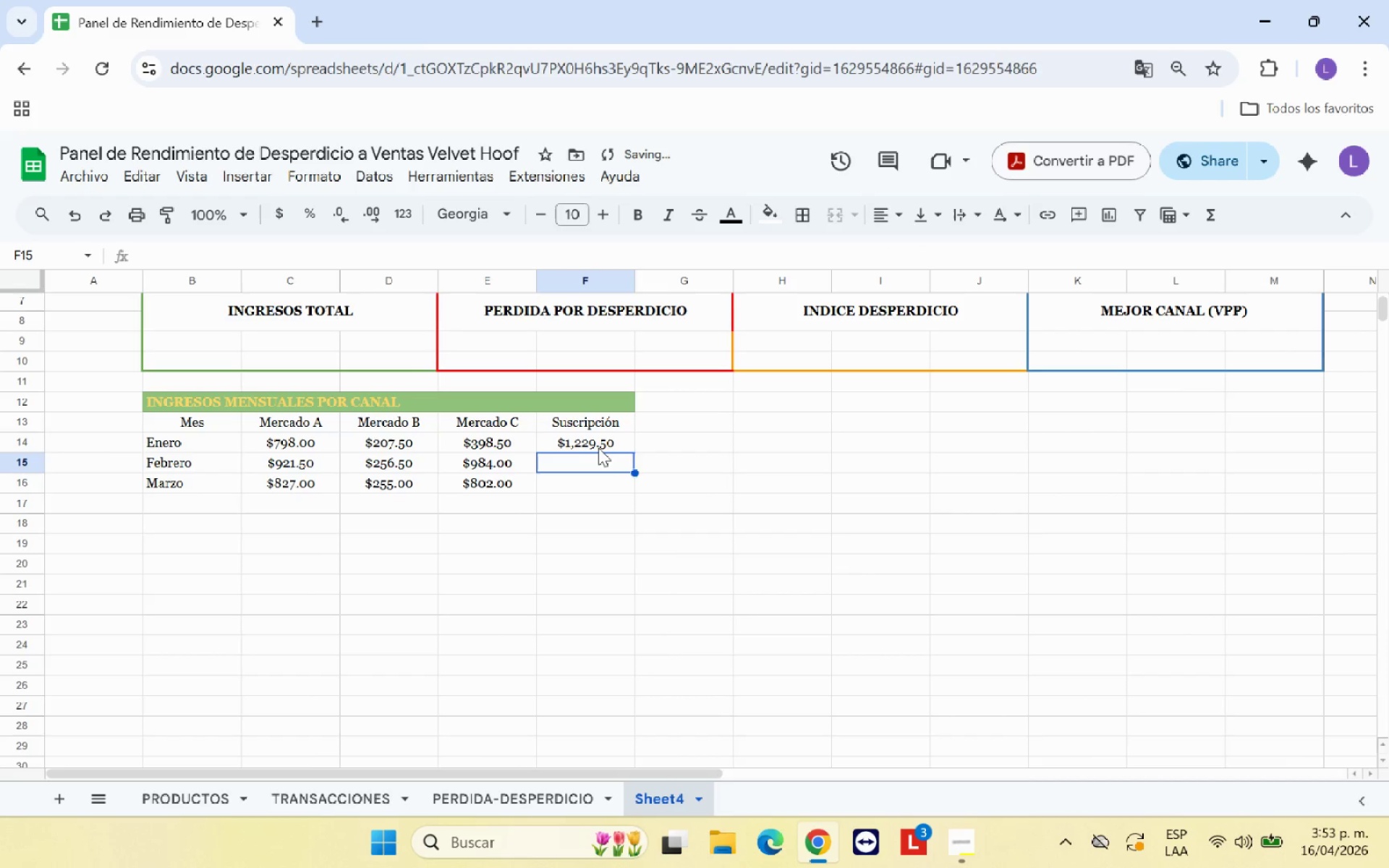 
left_click([587, 446])
 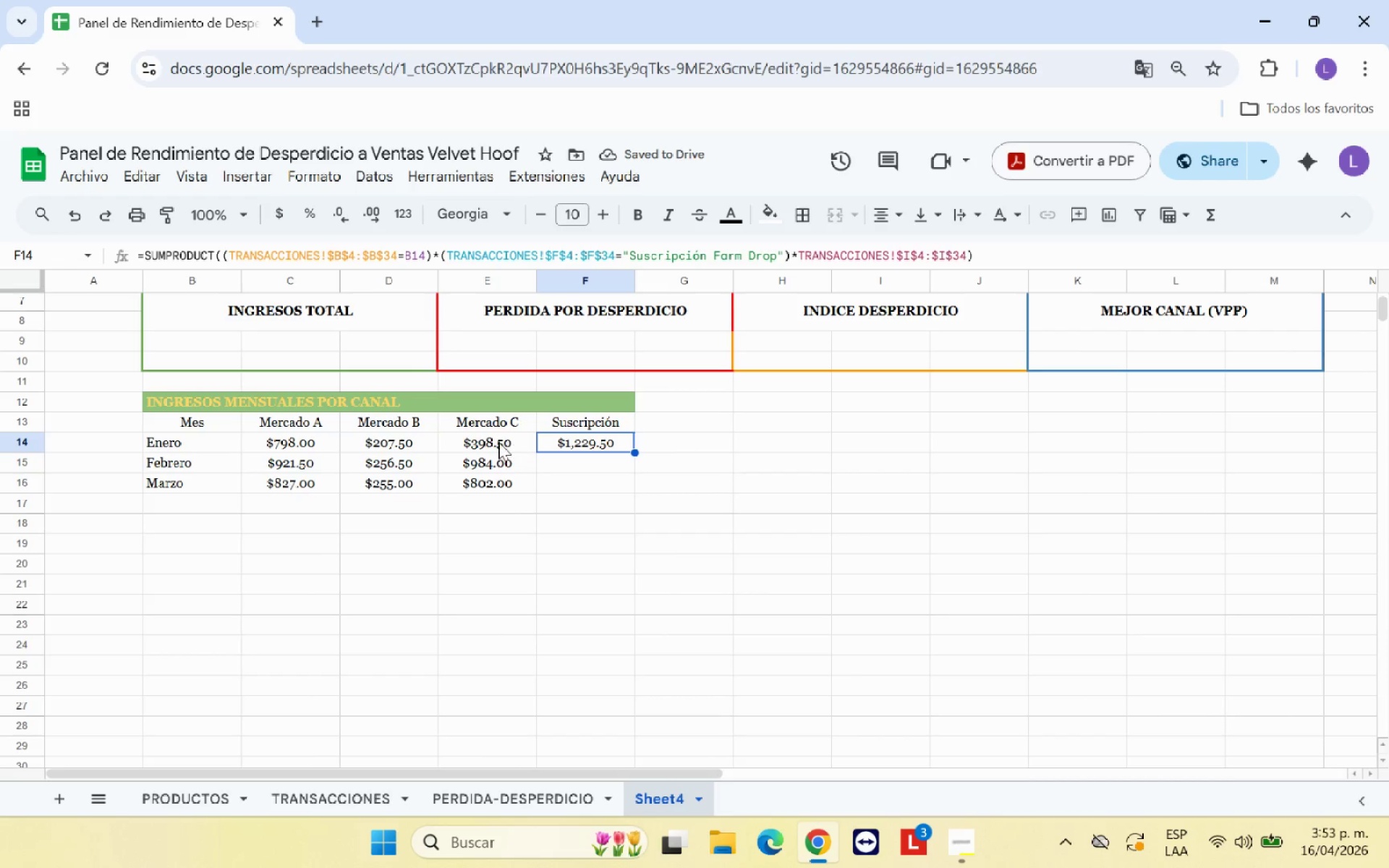 
left_click([496, 468])
 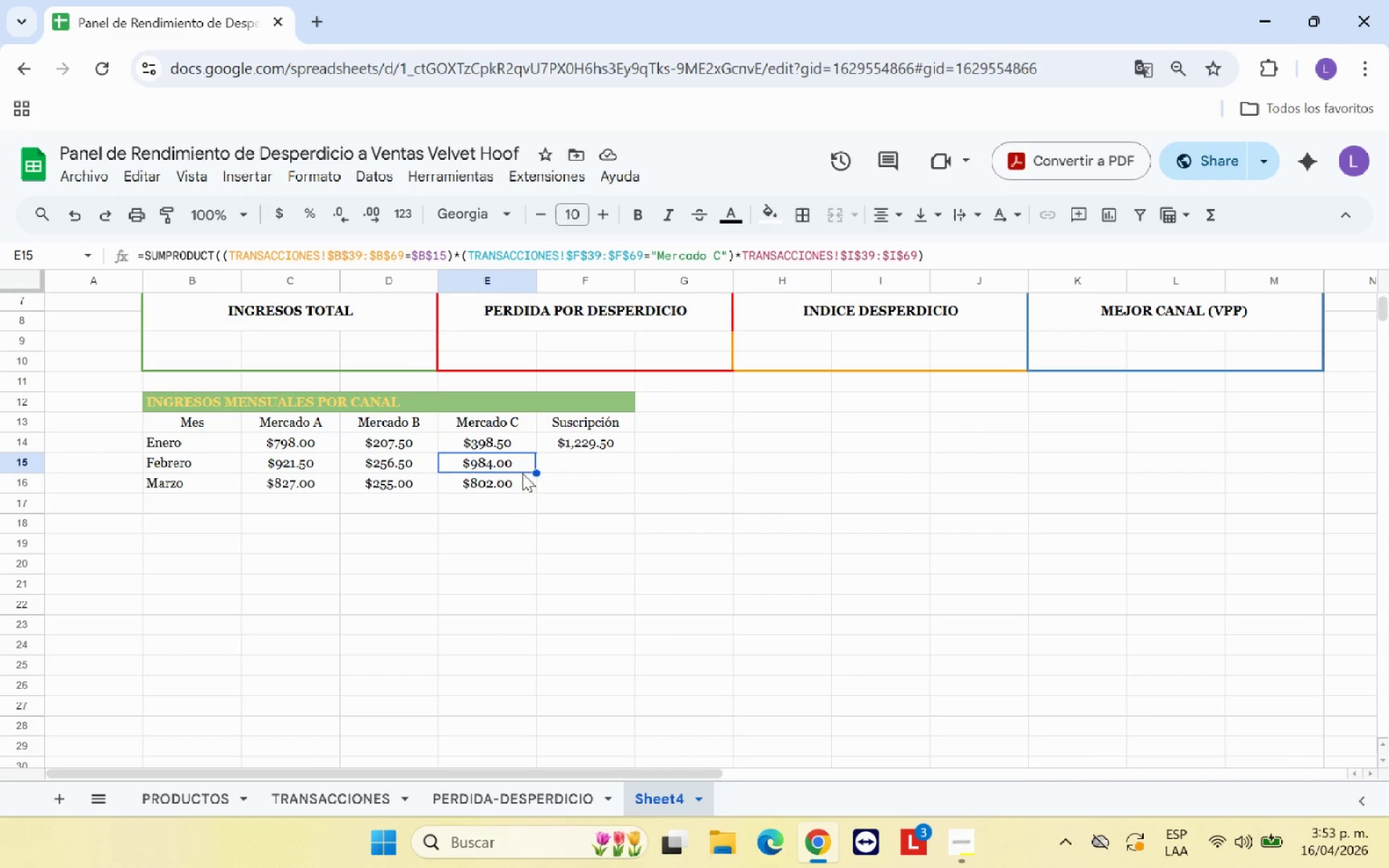 
left_click([519, 482])
 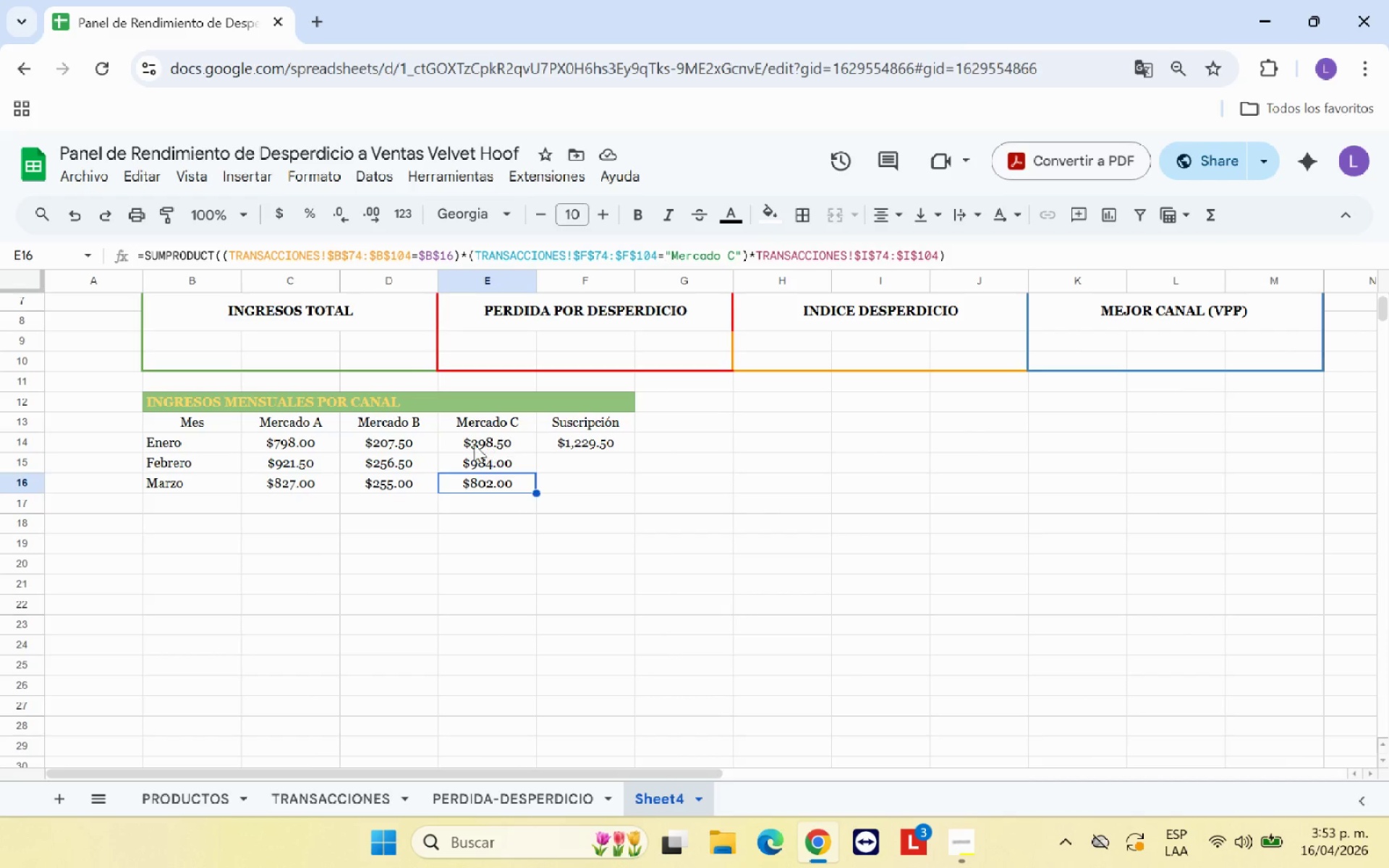 
left_click([410, 444])
 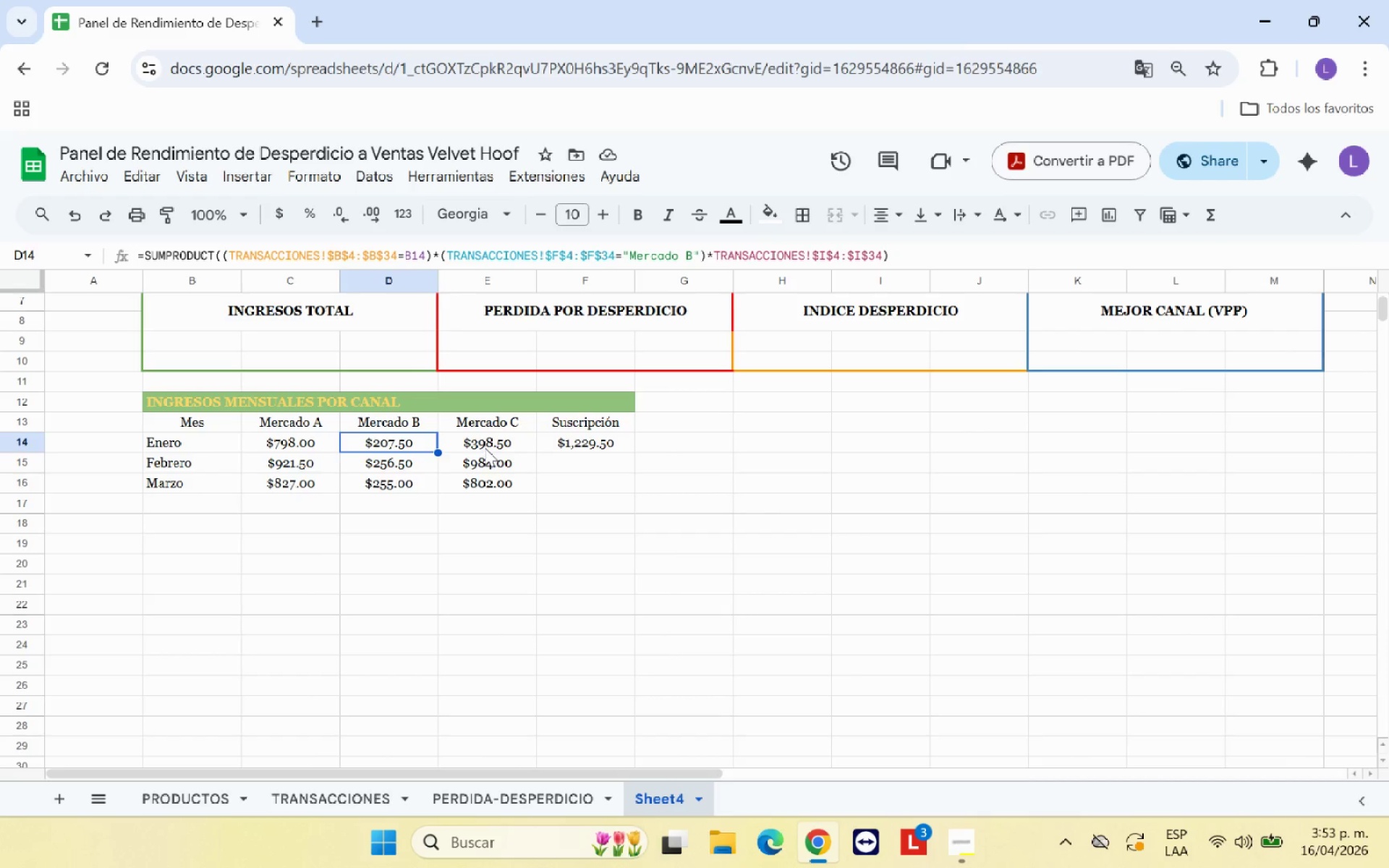 
left_click([485, 448])
 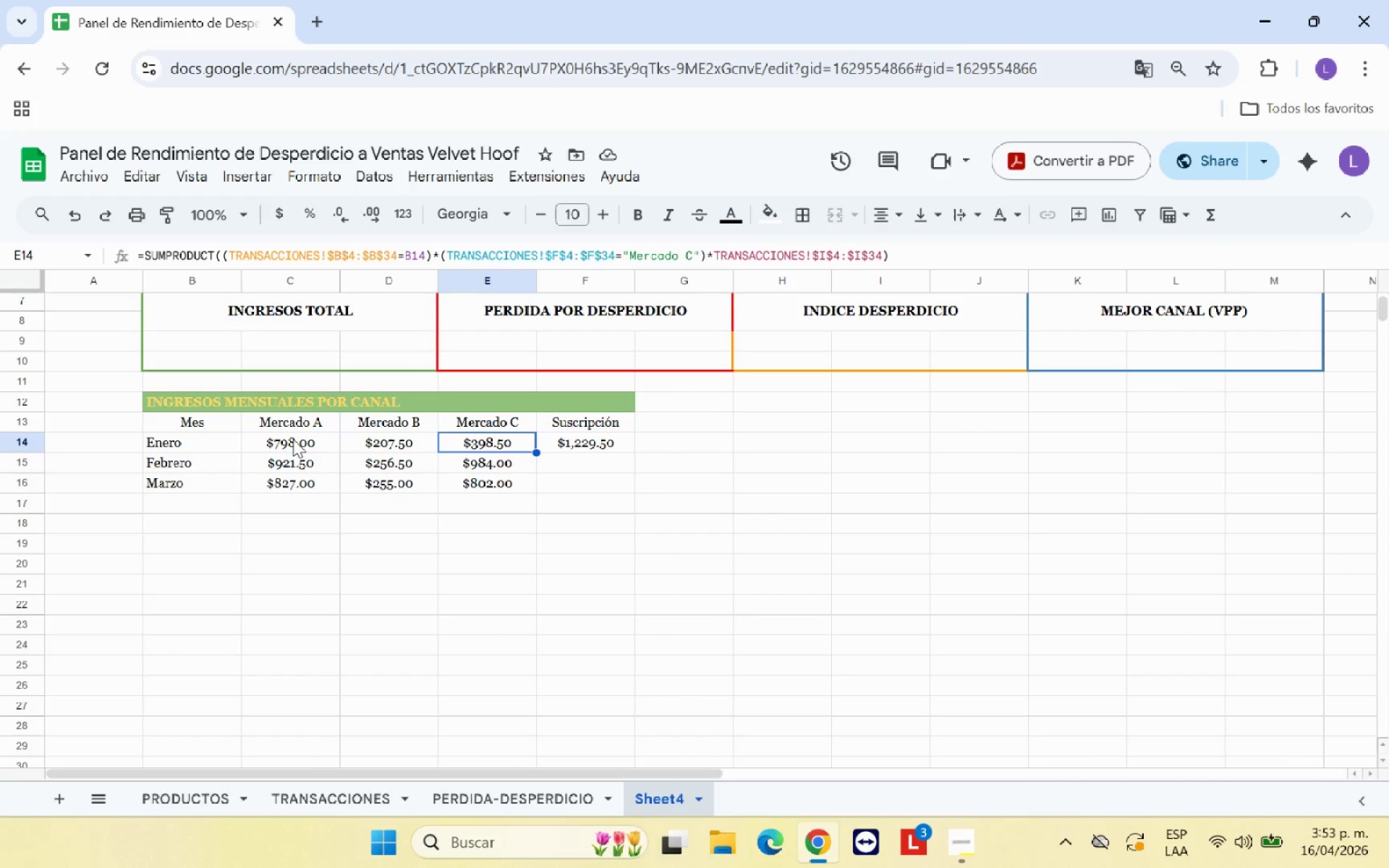 
left_click([293, 435])
 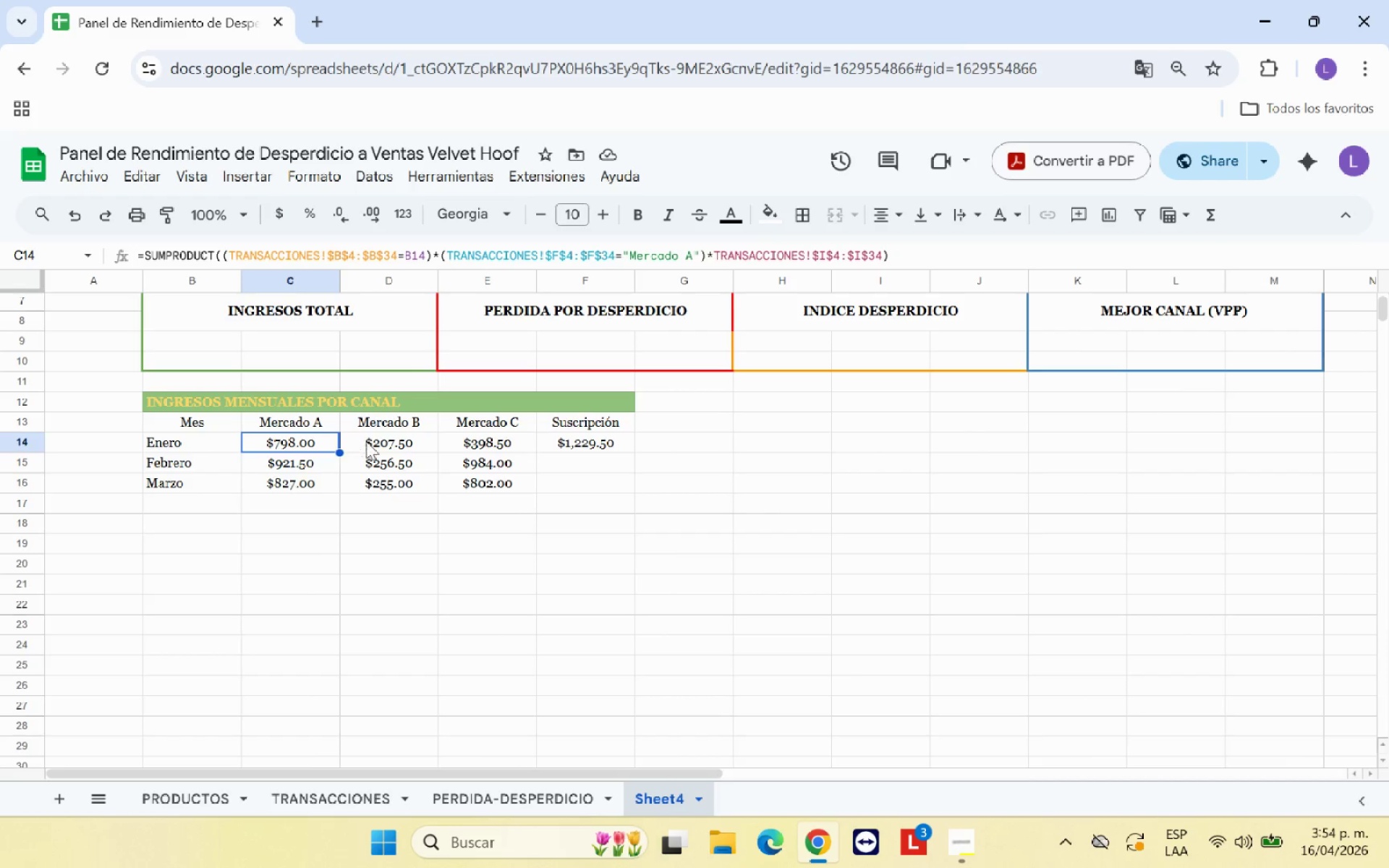 
left_click([375, 441])
 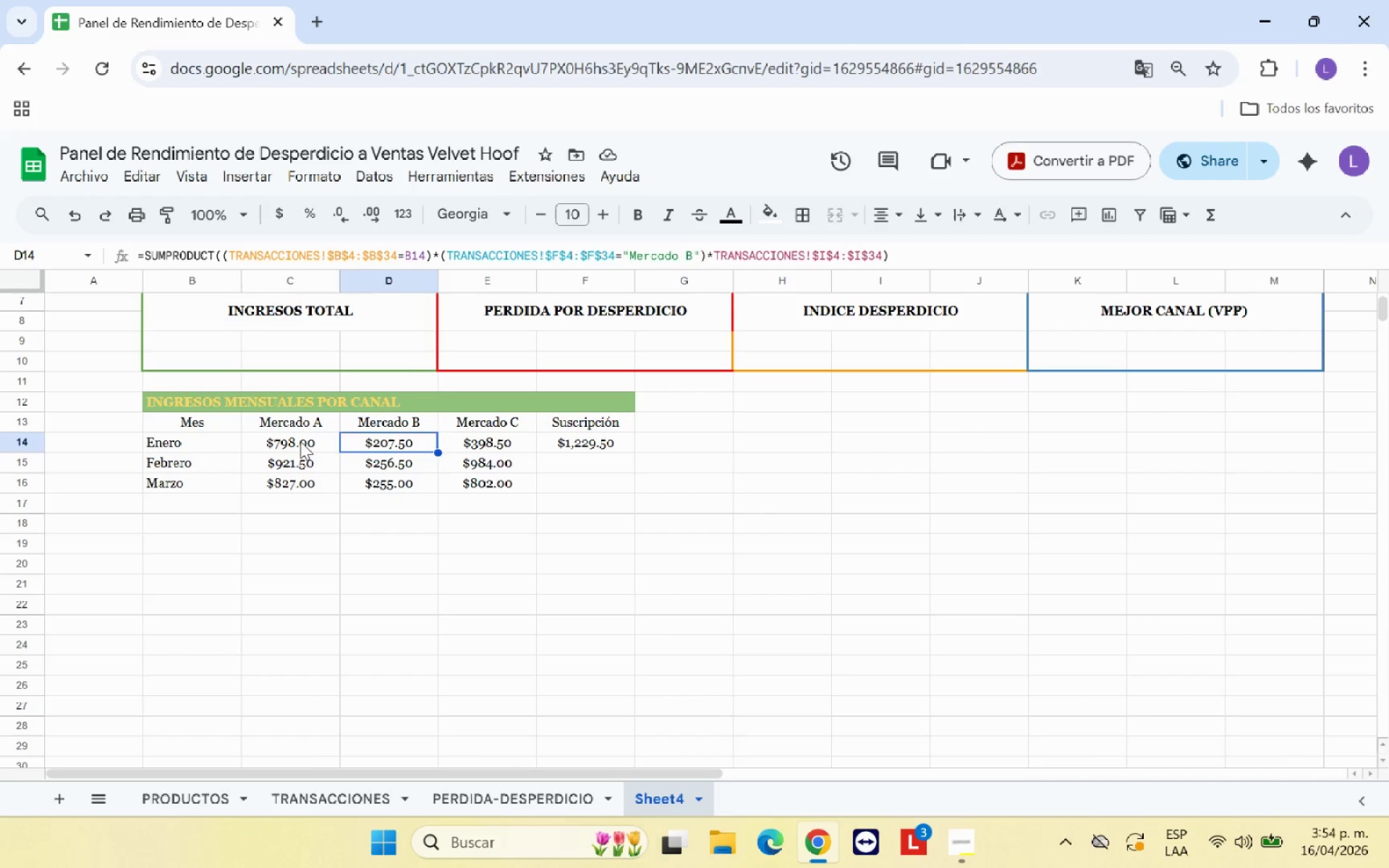 
left_click([300, 441])
 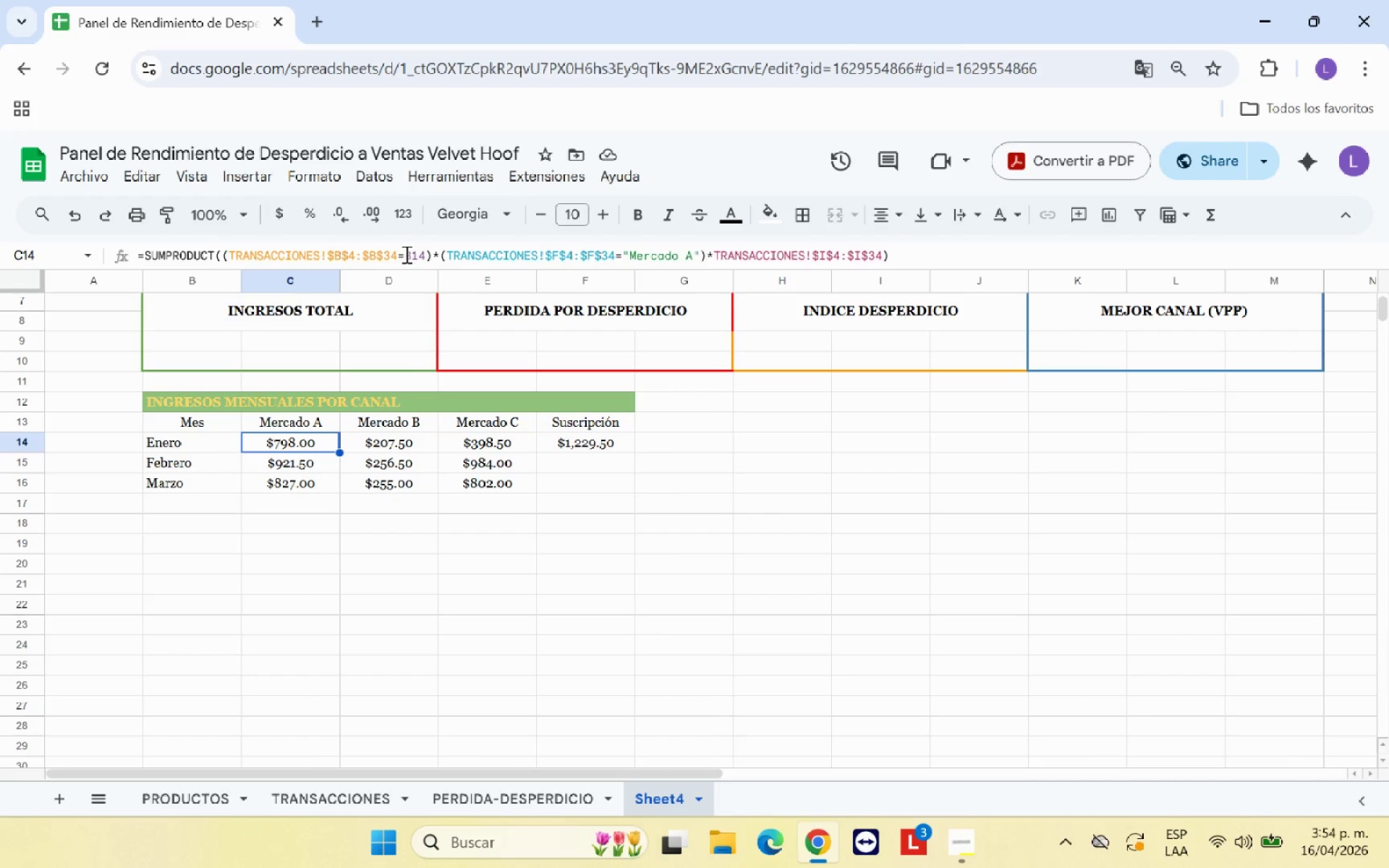 
left_click([405, 254])
 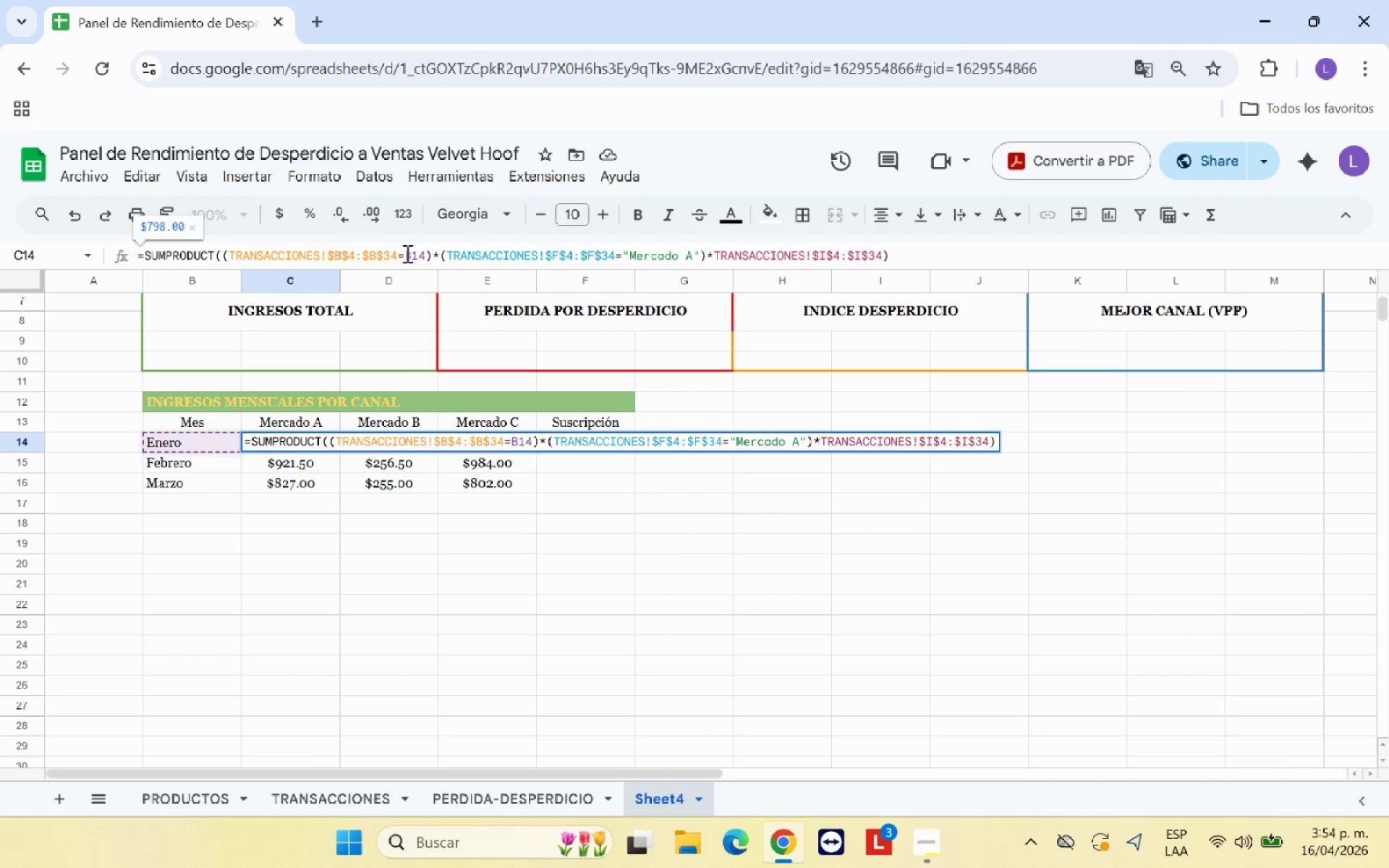 
key(Shift+4)
 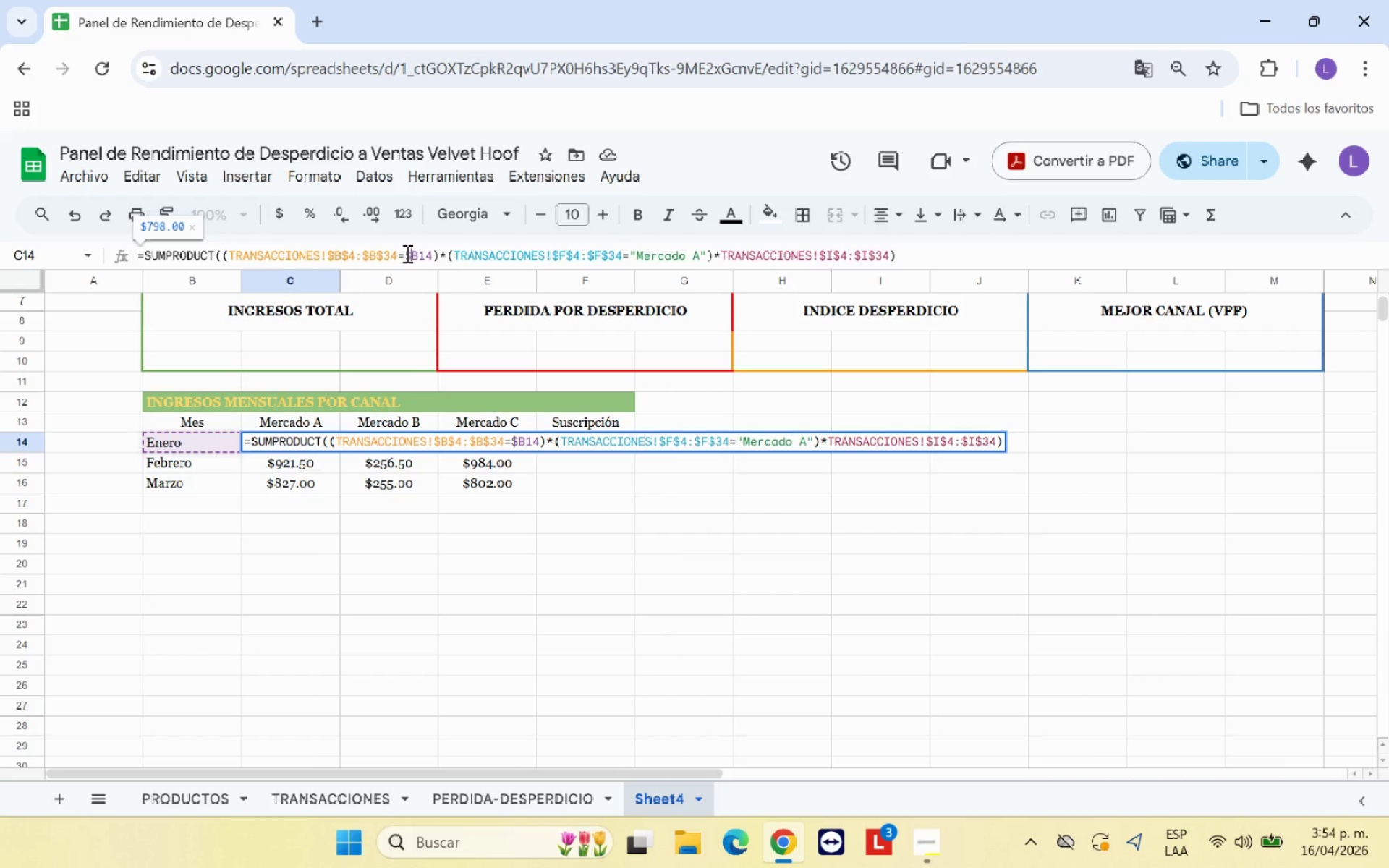 
key(ArrowRight)
 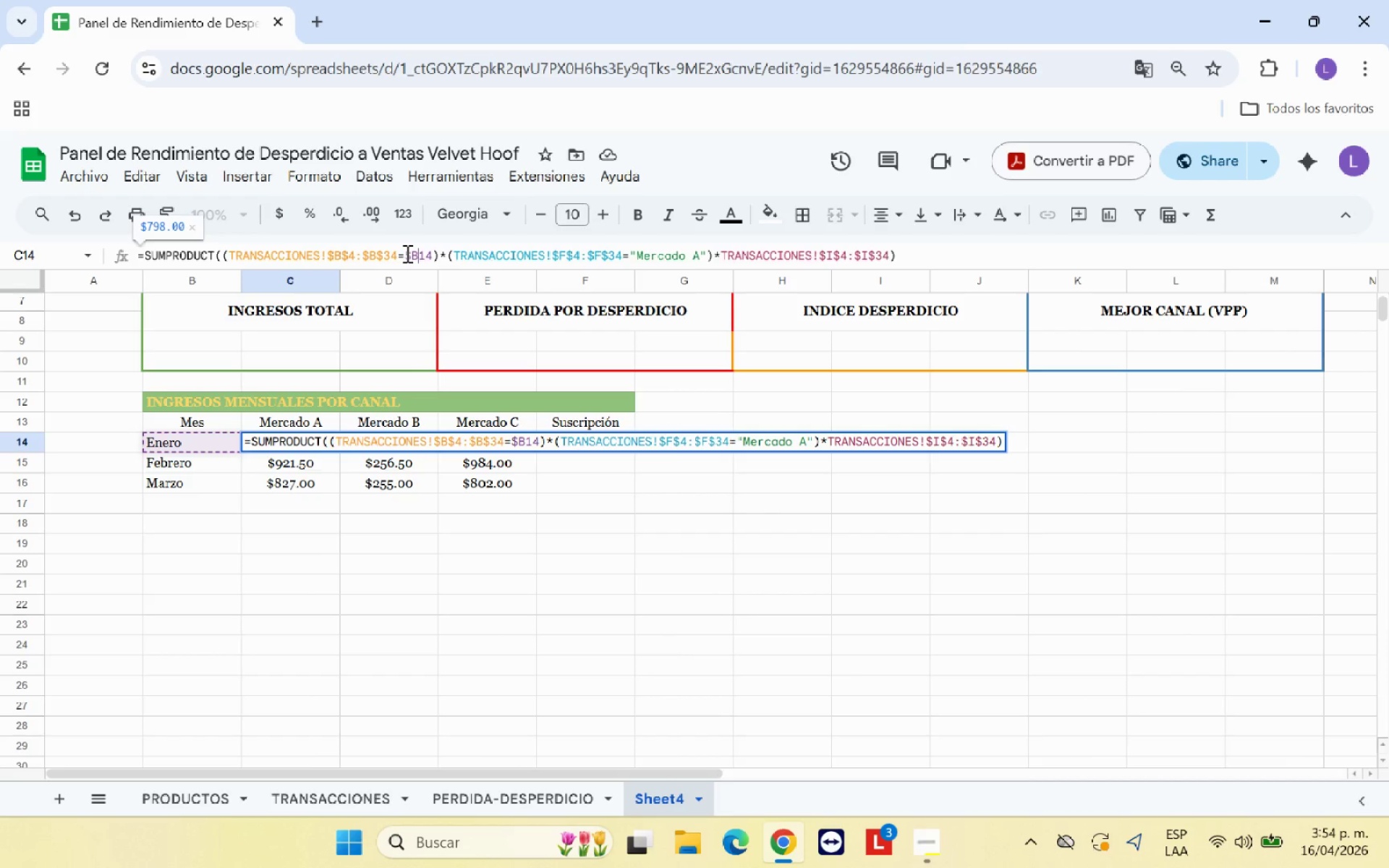 
key(Shift+ShiftRight)
 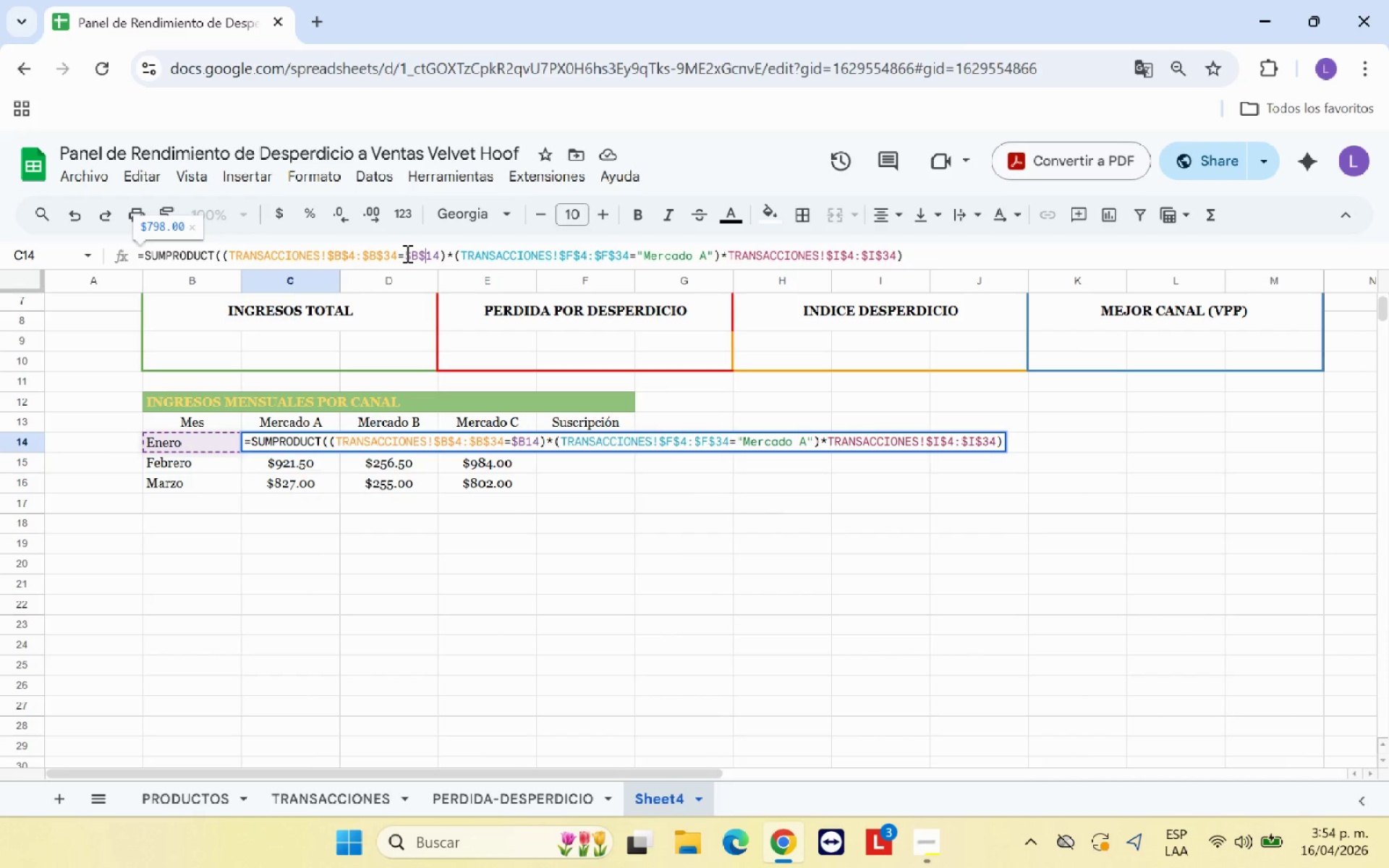 
key(Shift+4)
 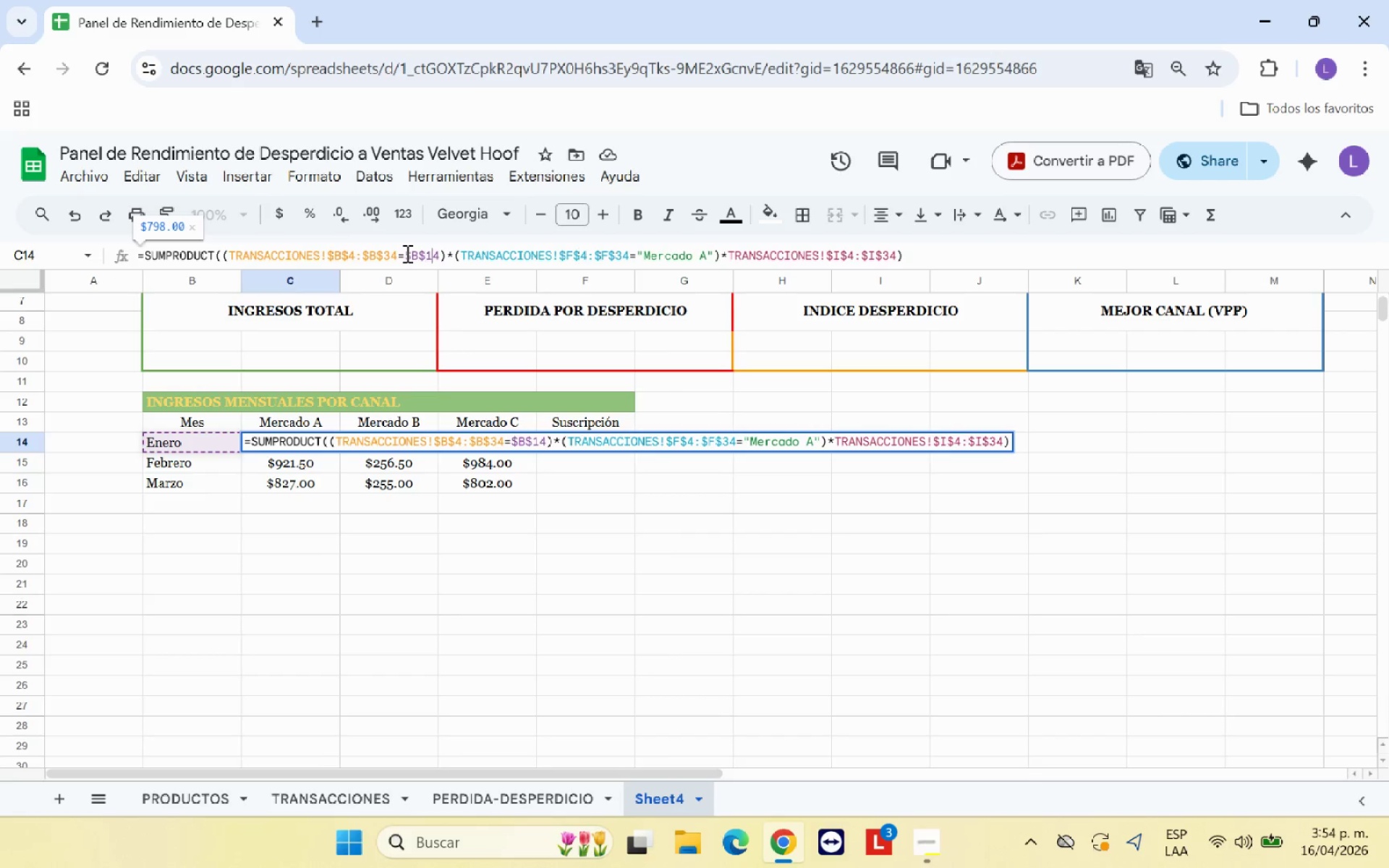 
hold_key(key=ArrowRight, duration=0.94)
 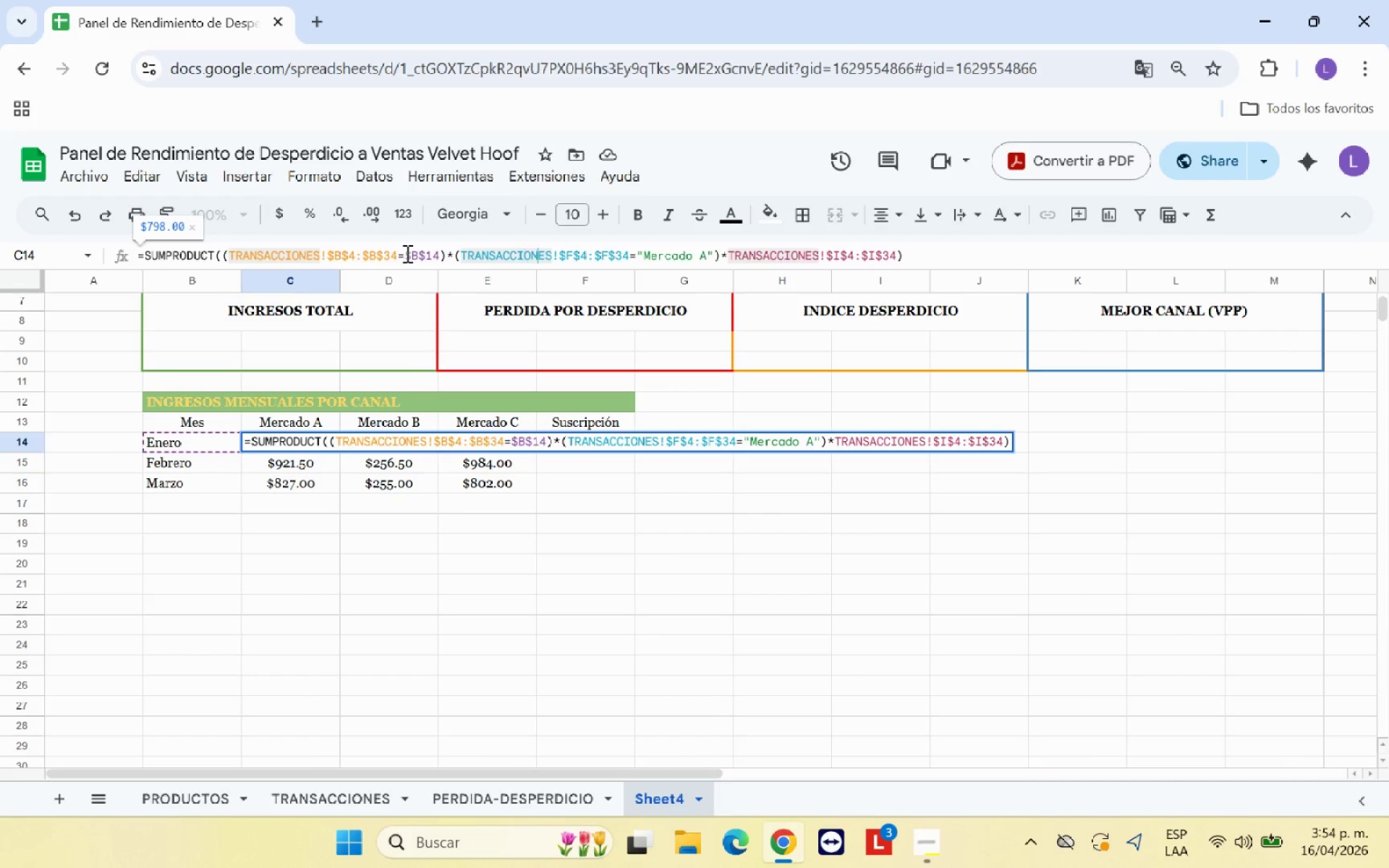 
key(ArrowRight)
 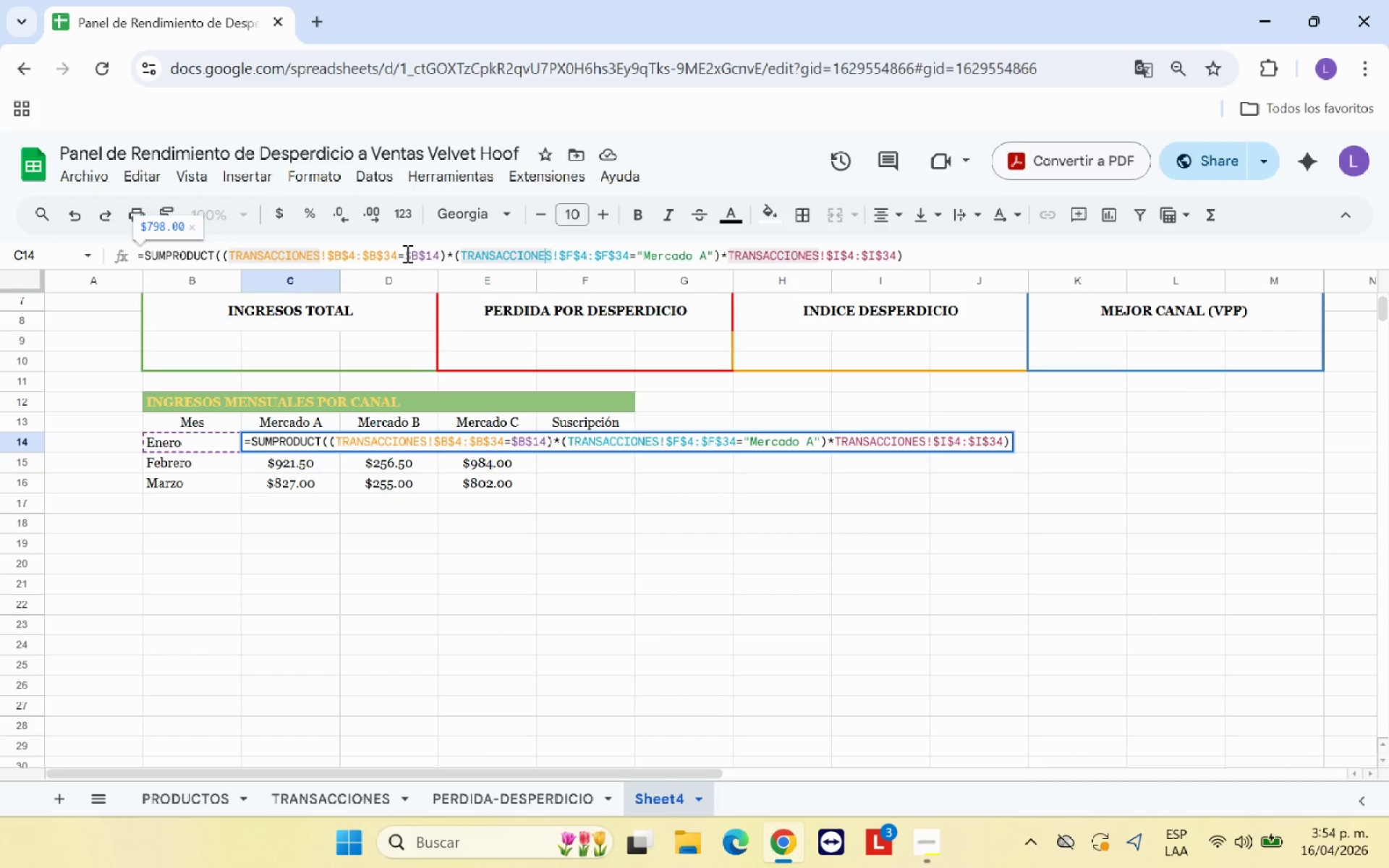 
key(ArrowRight)
 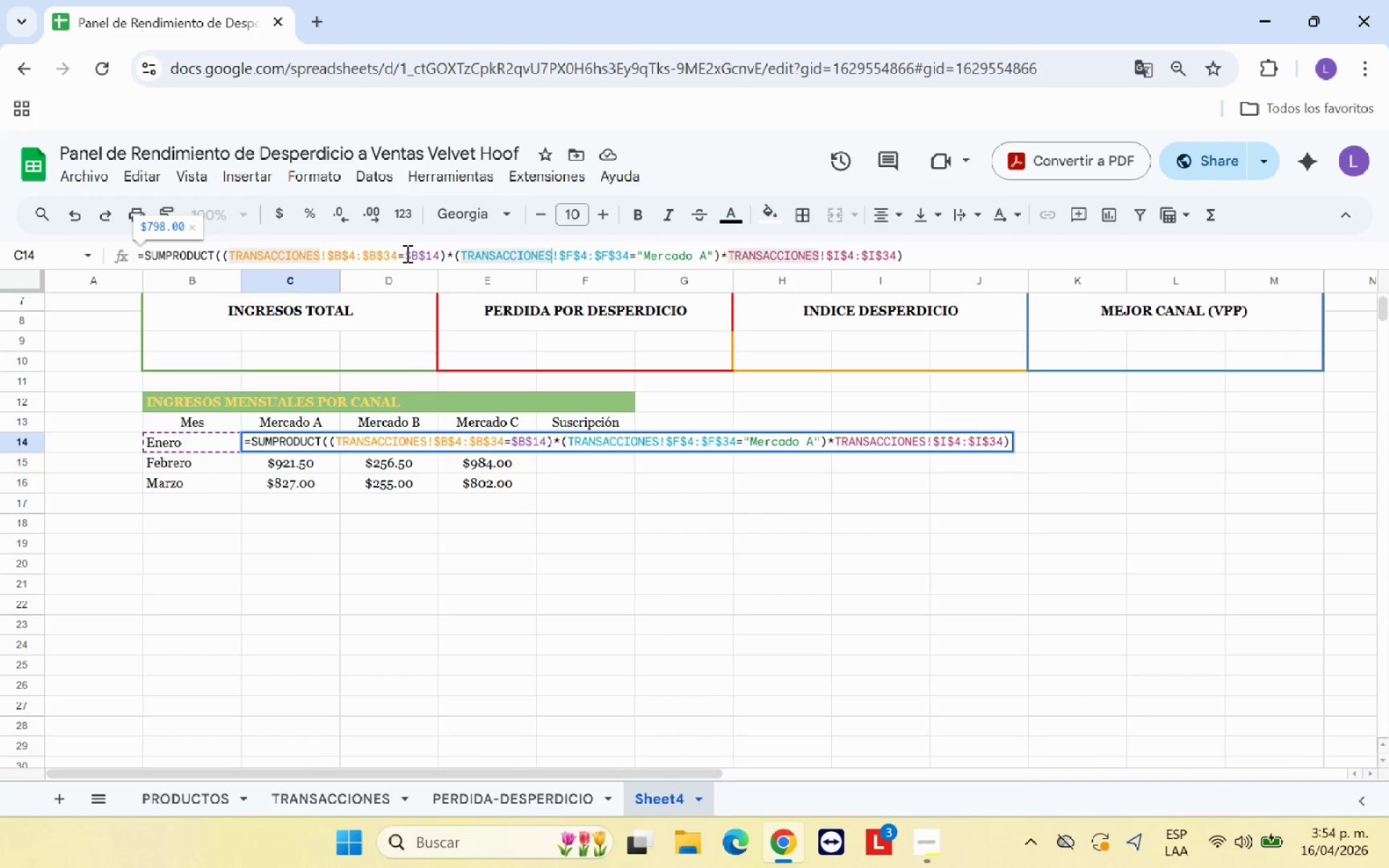 
hold_key(key=ArrowRight, duration=1.06)
 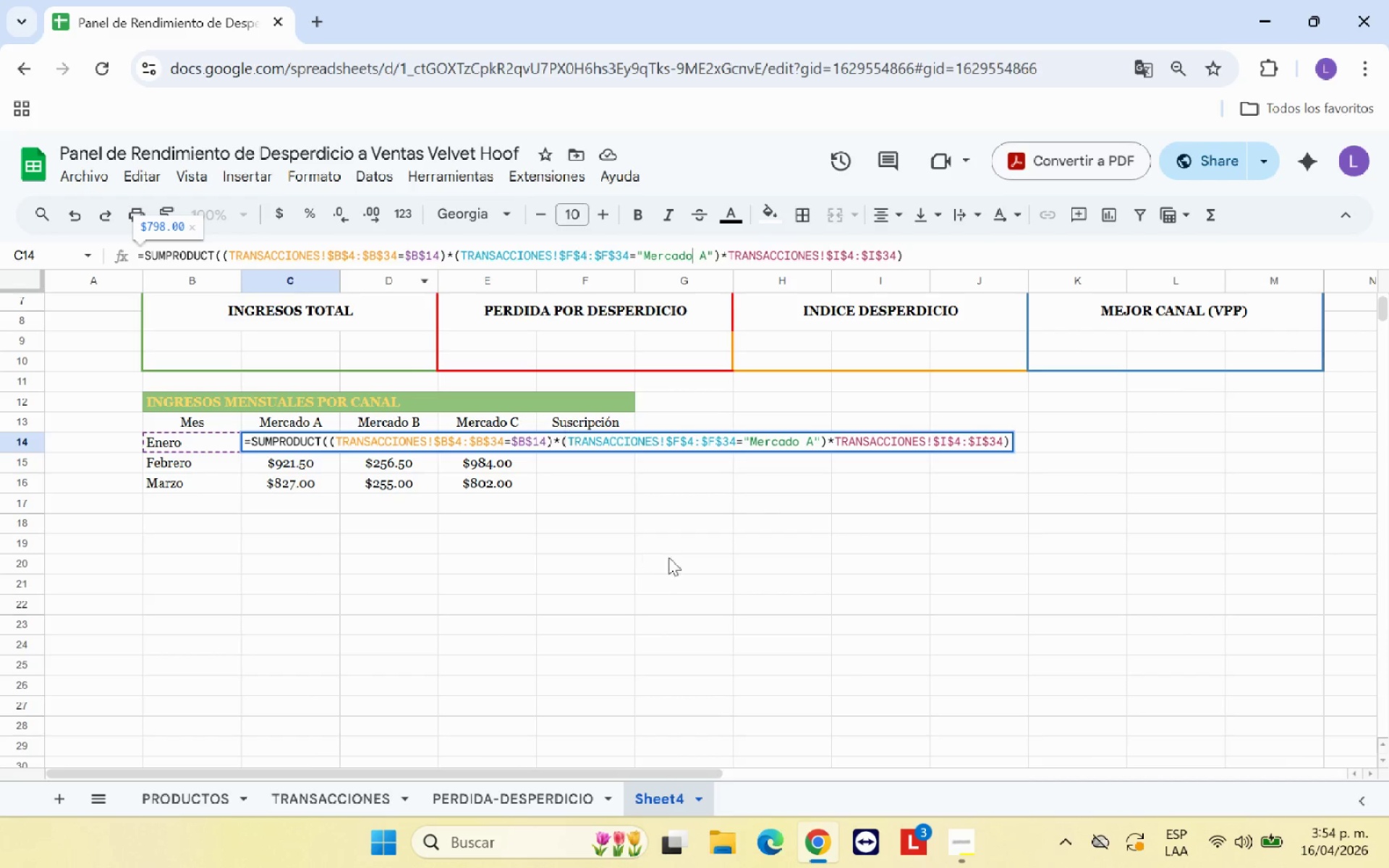 
left_click([662, 608])
 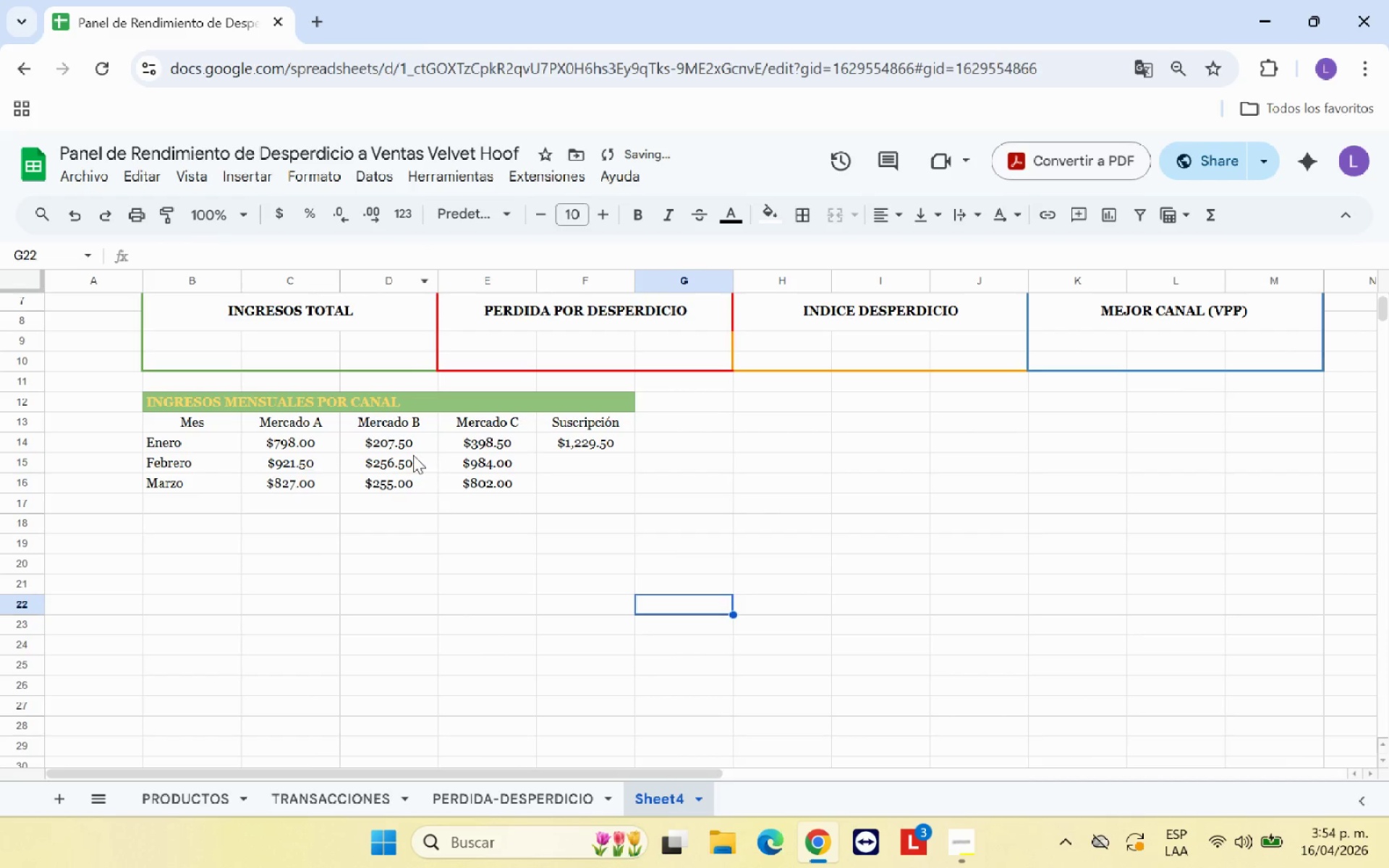 
left_click([407, 446])
 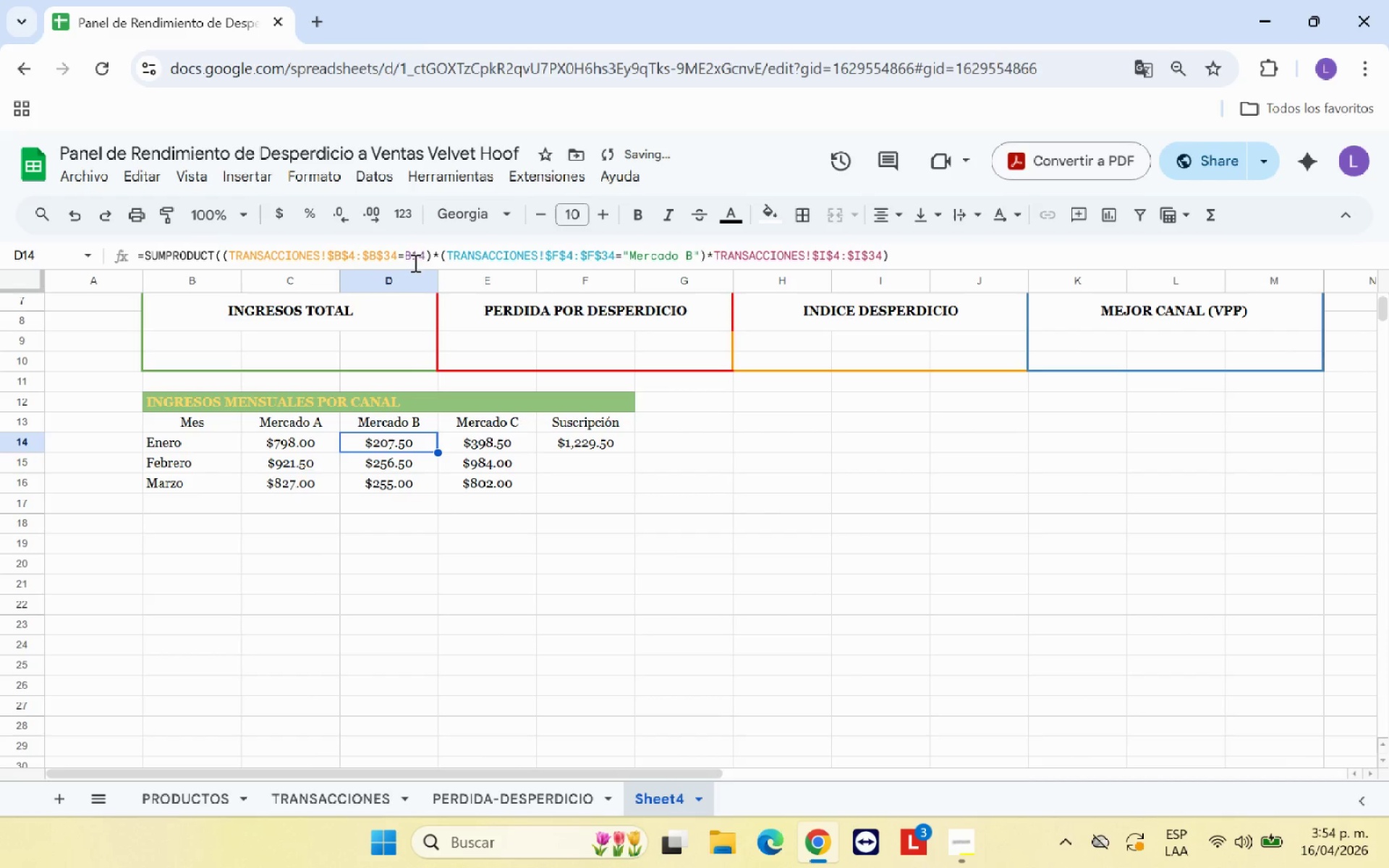 
left_click([408, 260])
 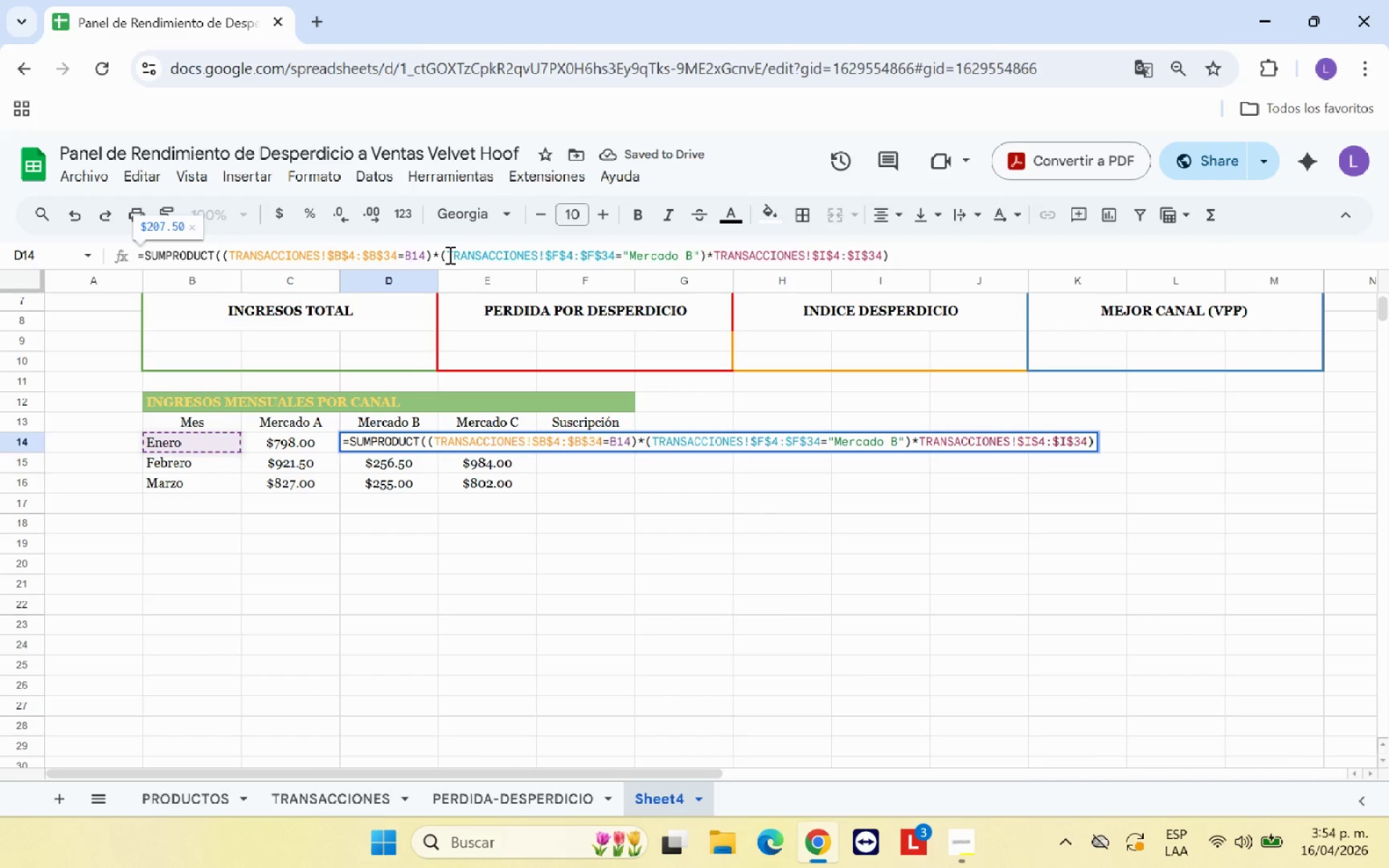 
key(Shift+4)
 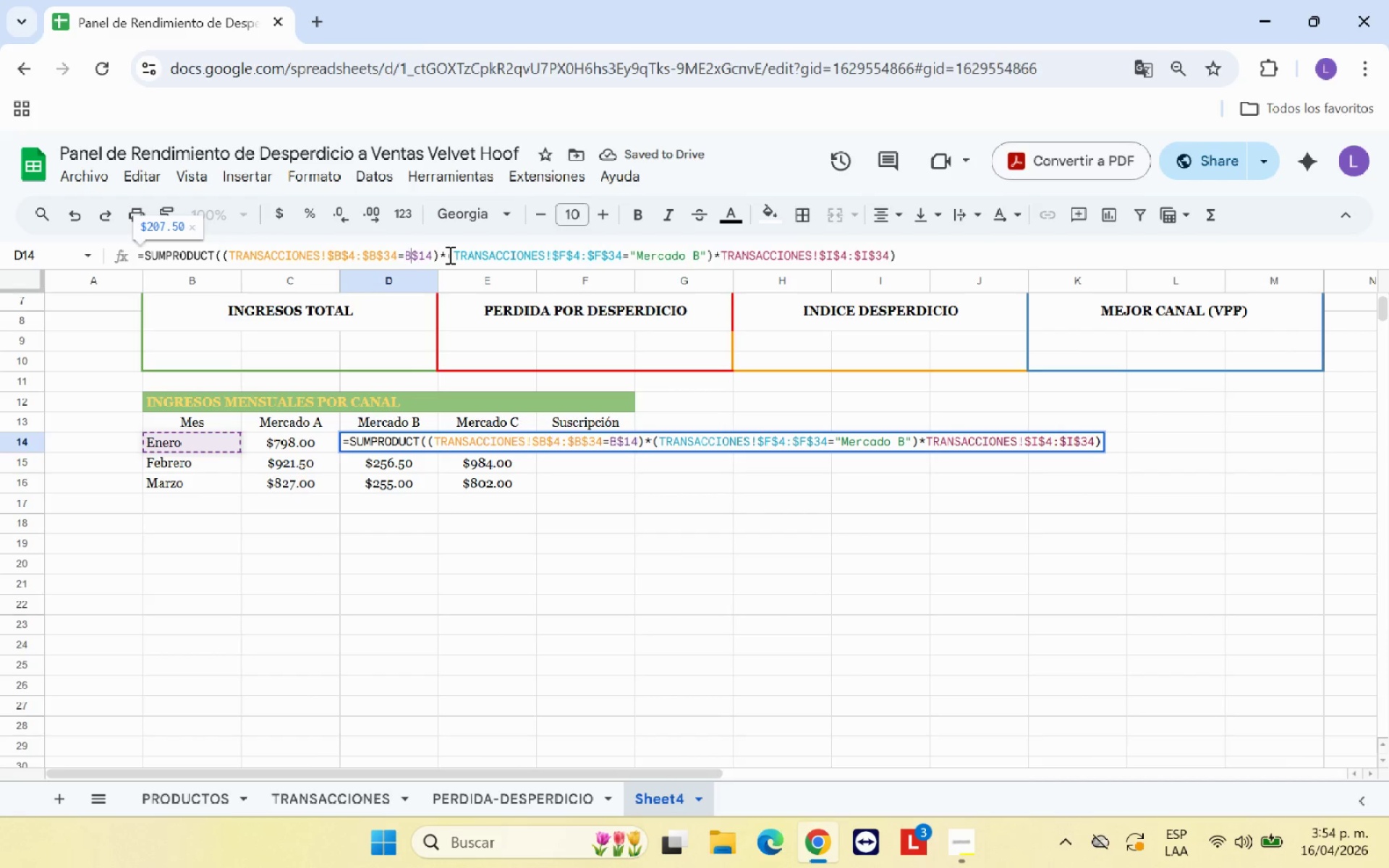 
key(ArrowLeft)
 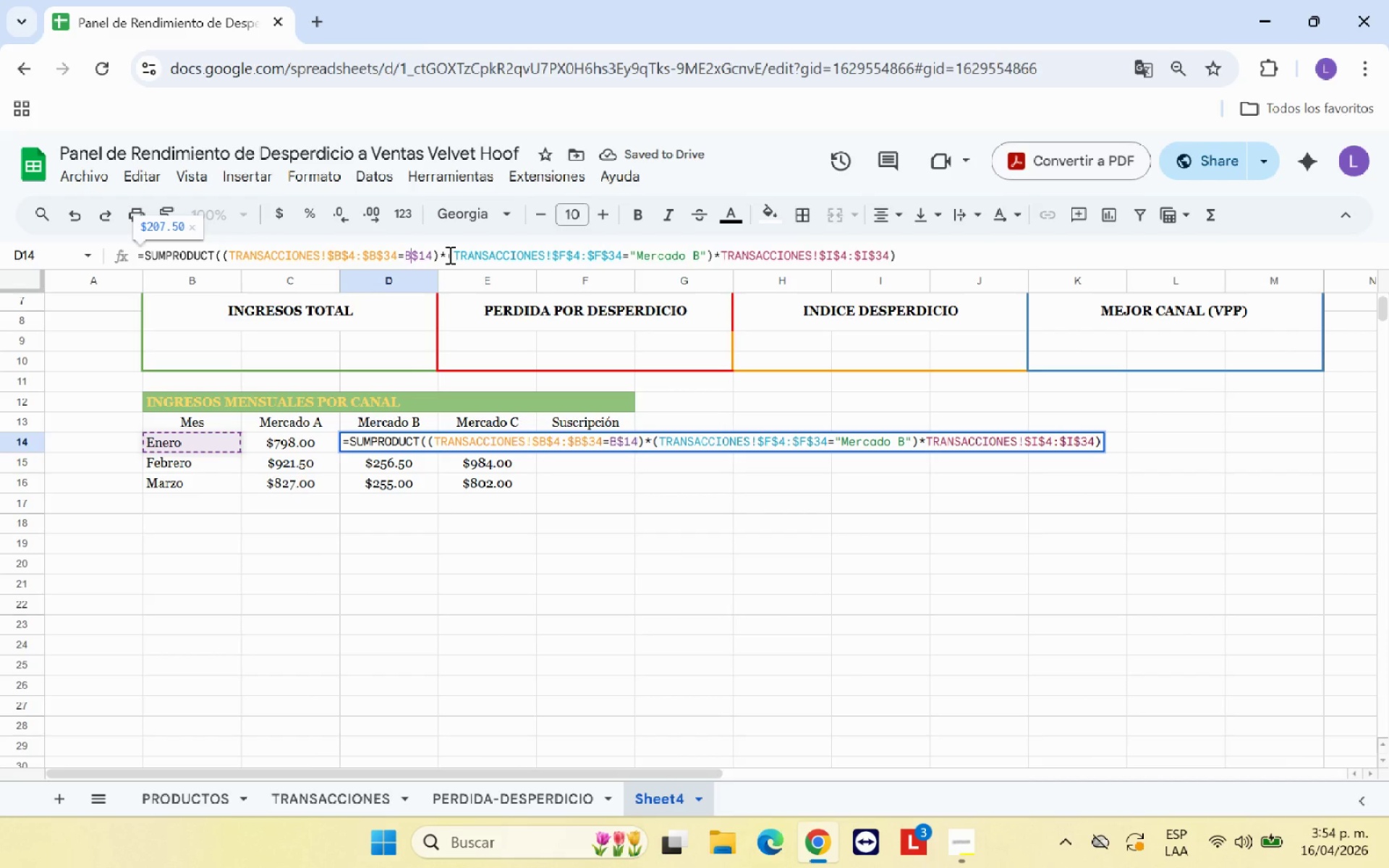 
key(Shift+ShiftRight)
 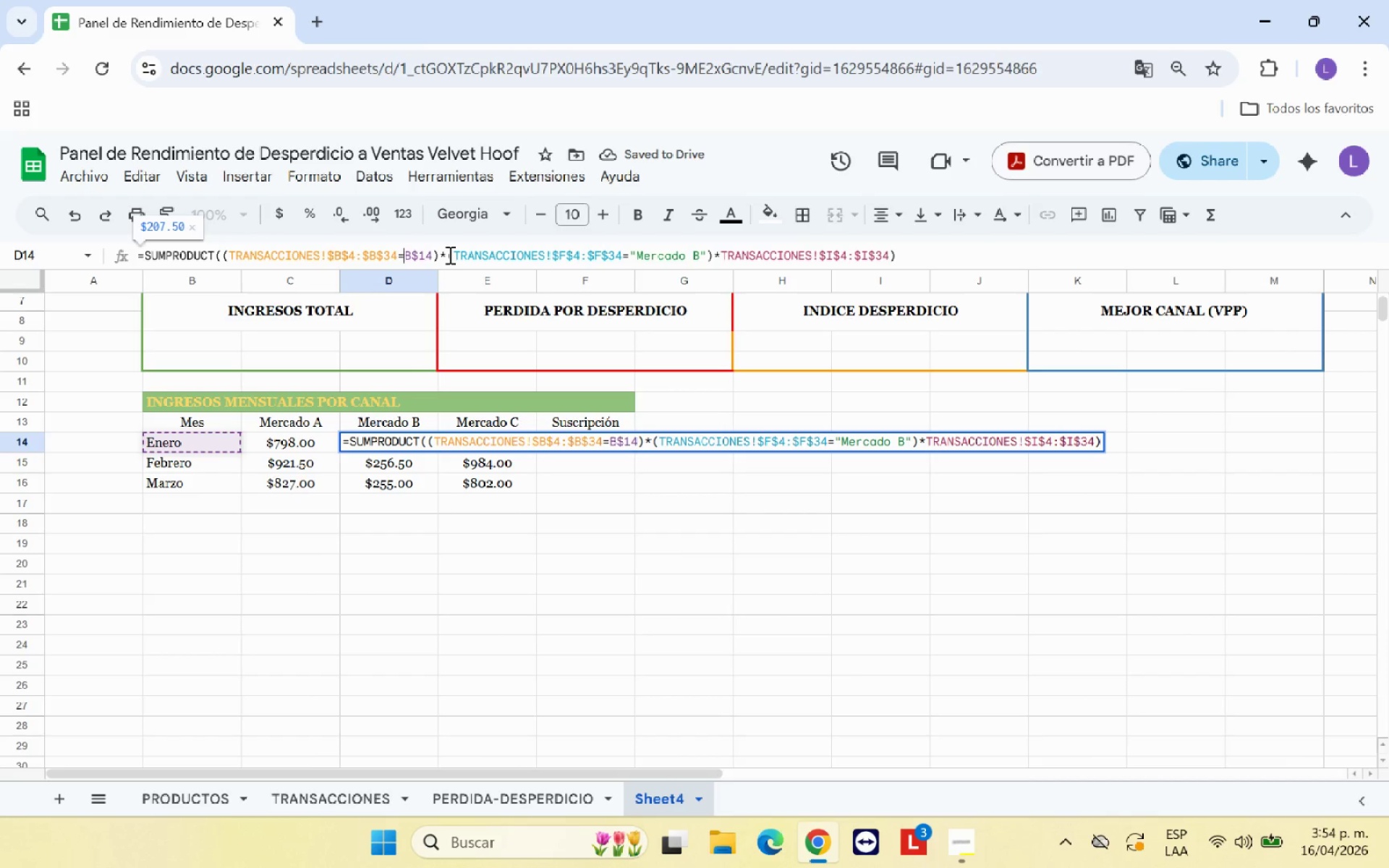 
key(ArrowLeft)
 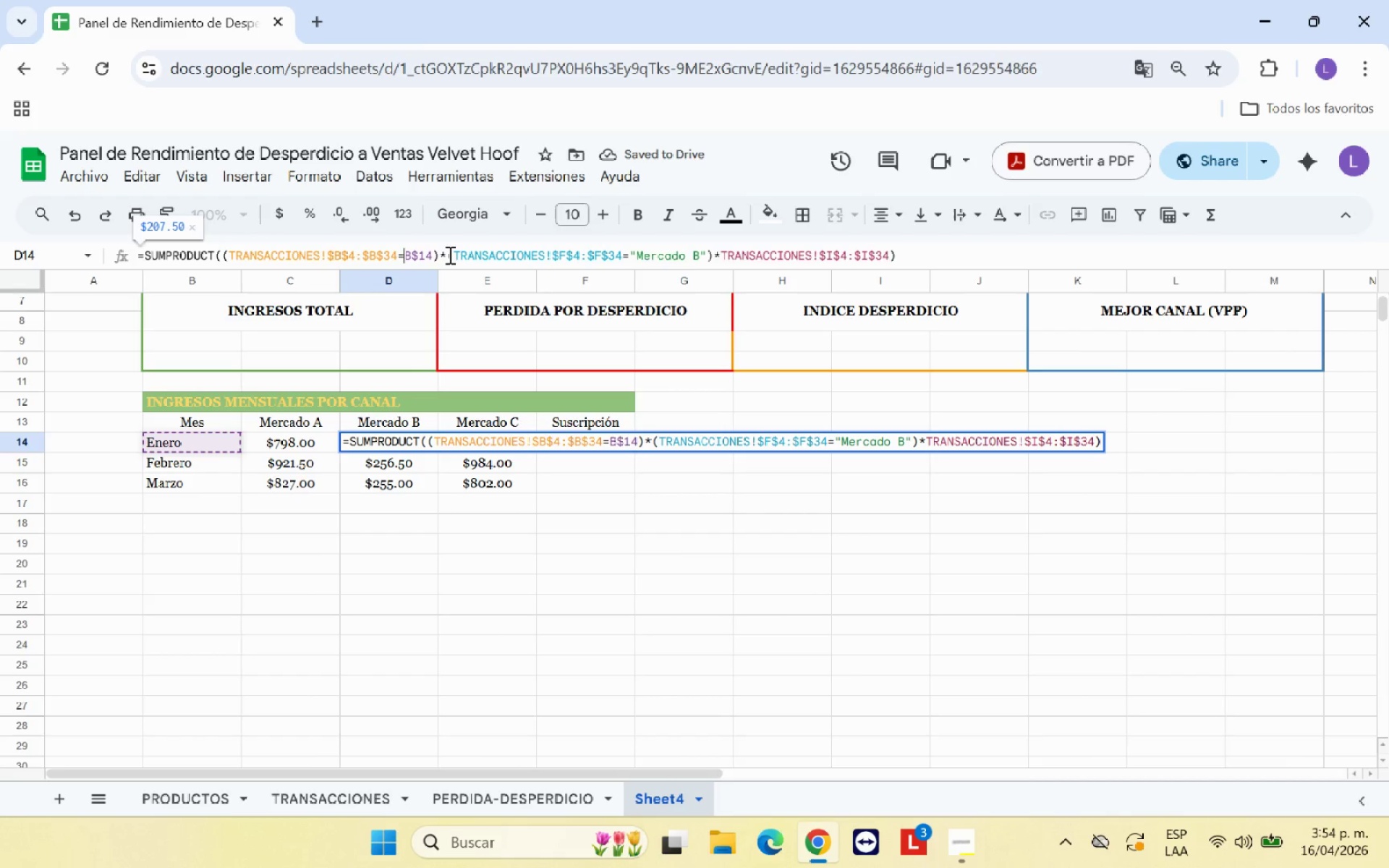 
key(Shift+4)
 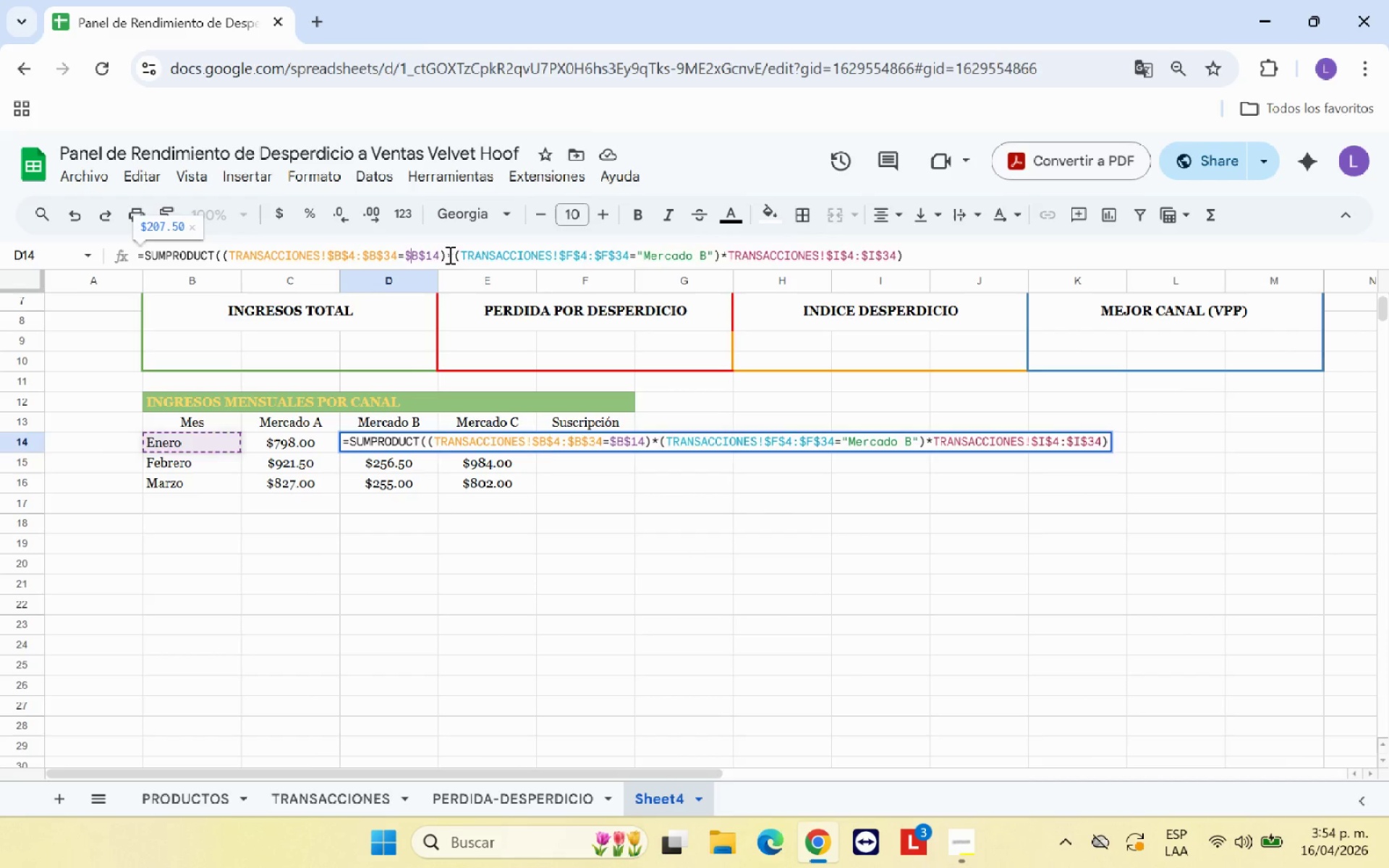 
key(Enter)
 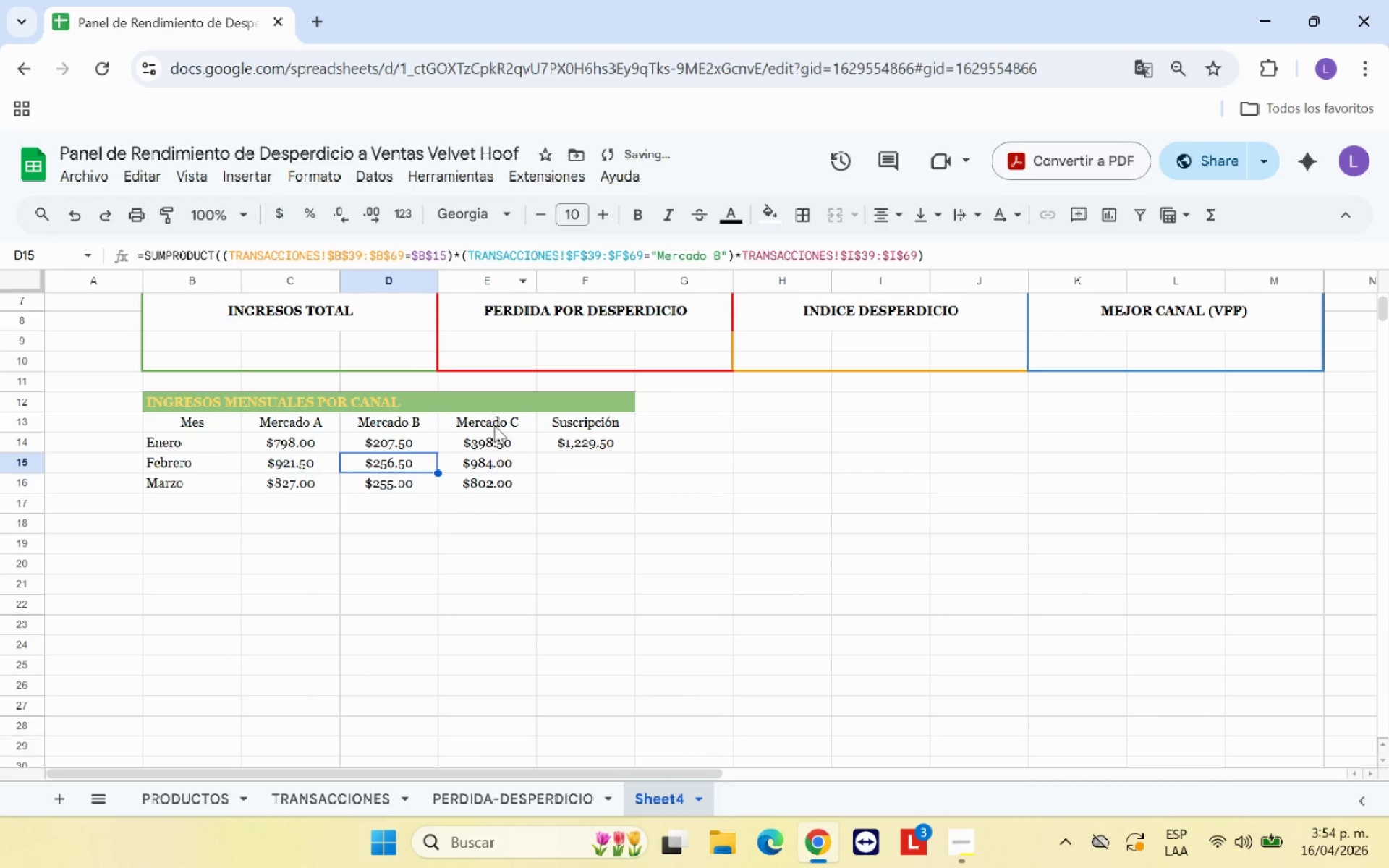 
left_click([494, 443])
 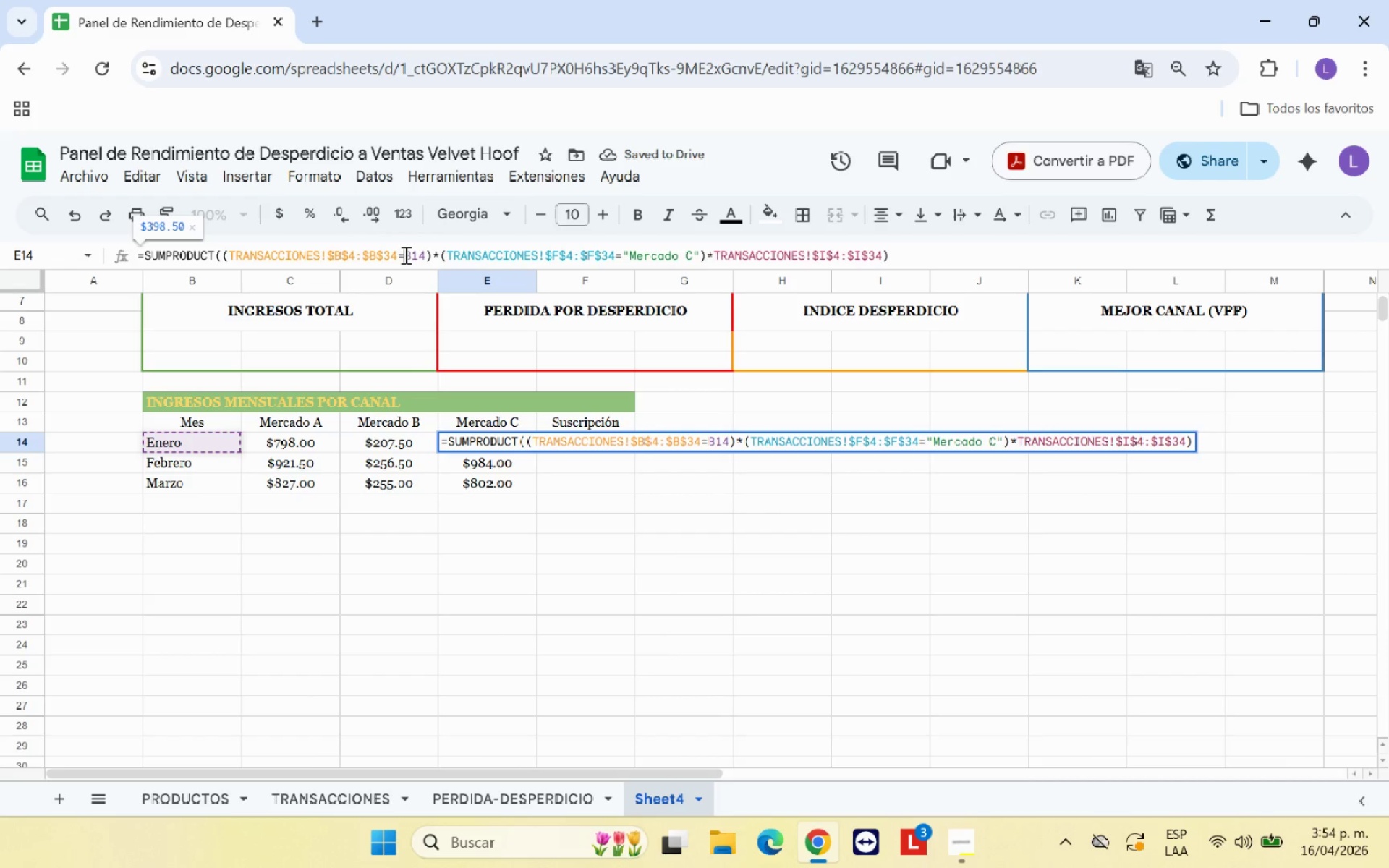 
key(Shift+4)
 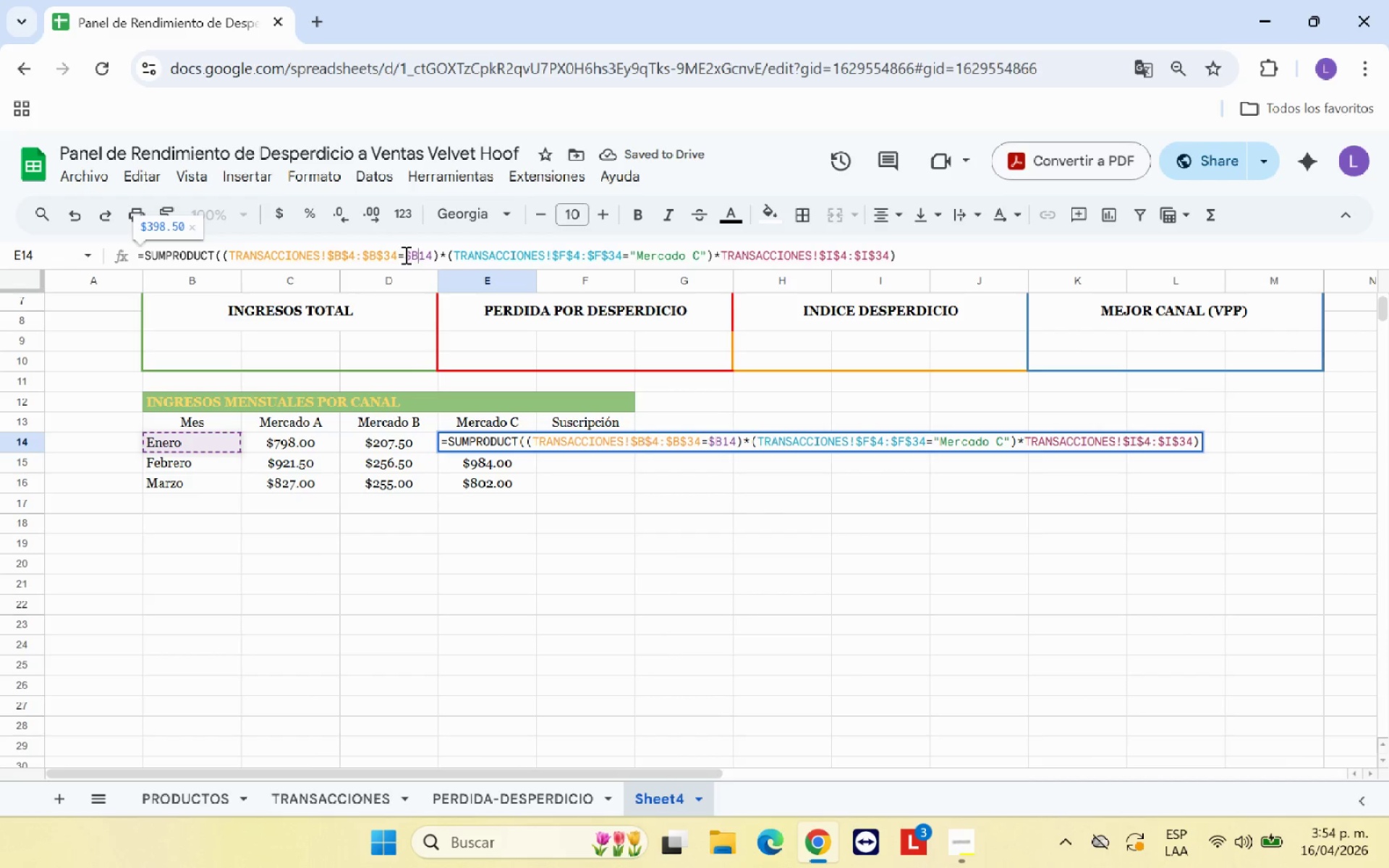 
key(ArrowRight)
 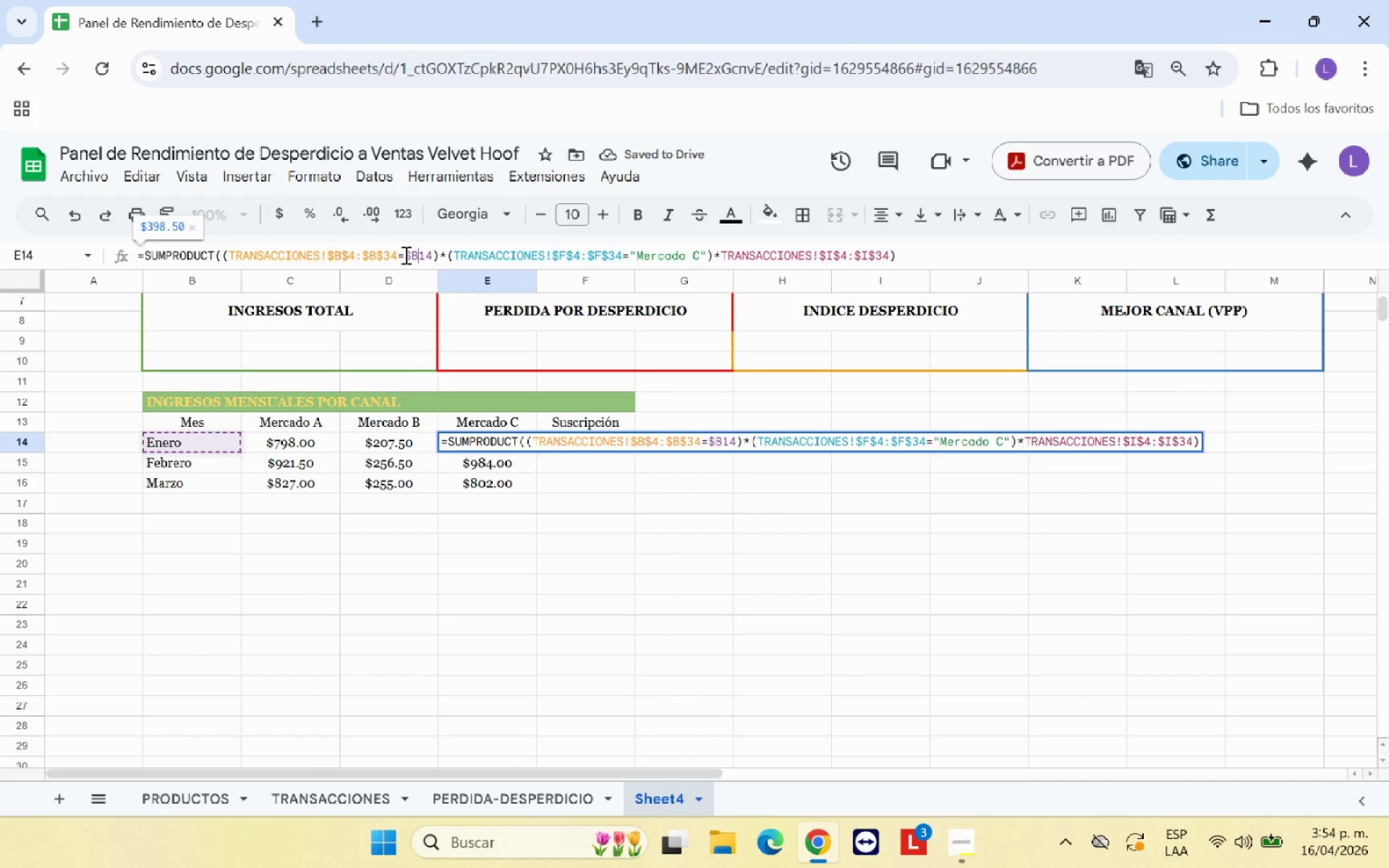 
key(Shift+ShiftRight)
 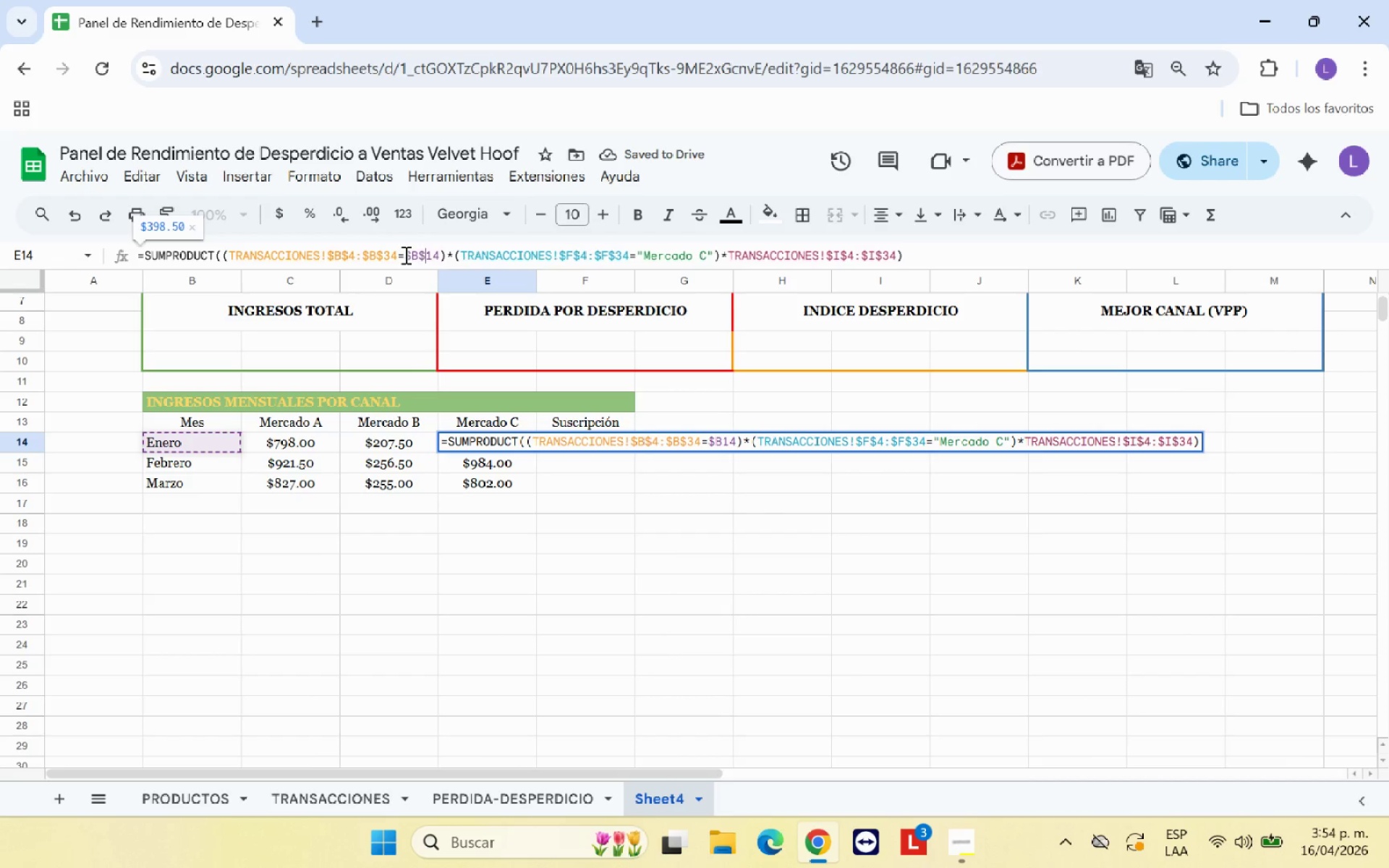 
key(Shift+4)
 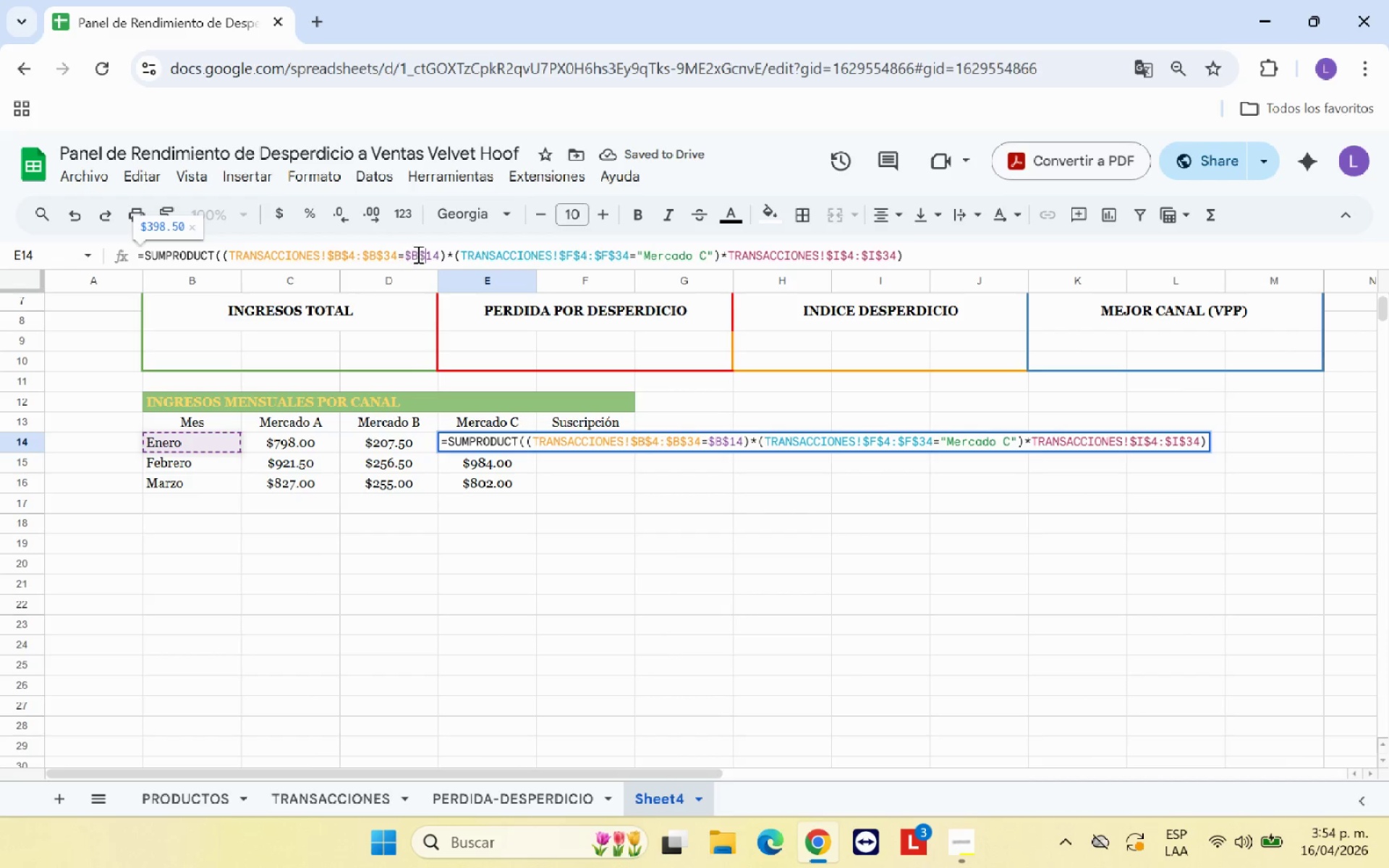 
key(Enter)
 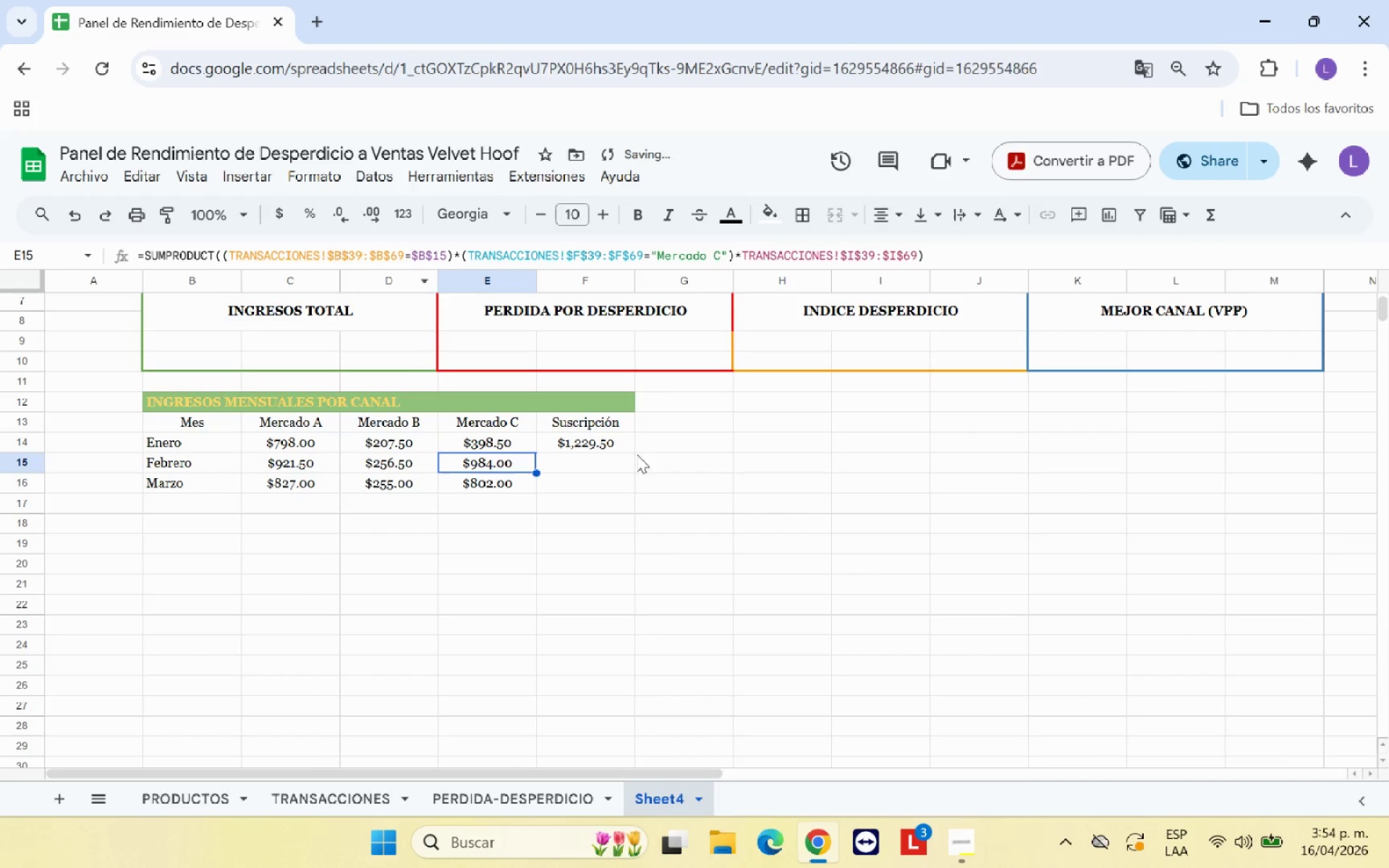 
left_click([603, 441])
 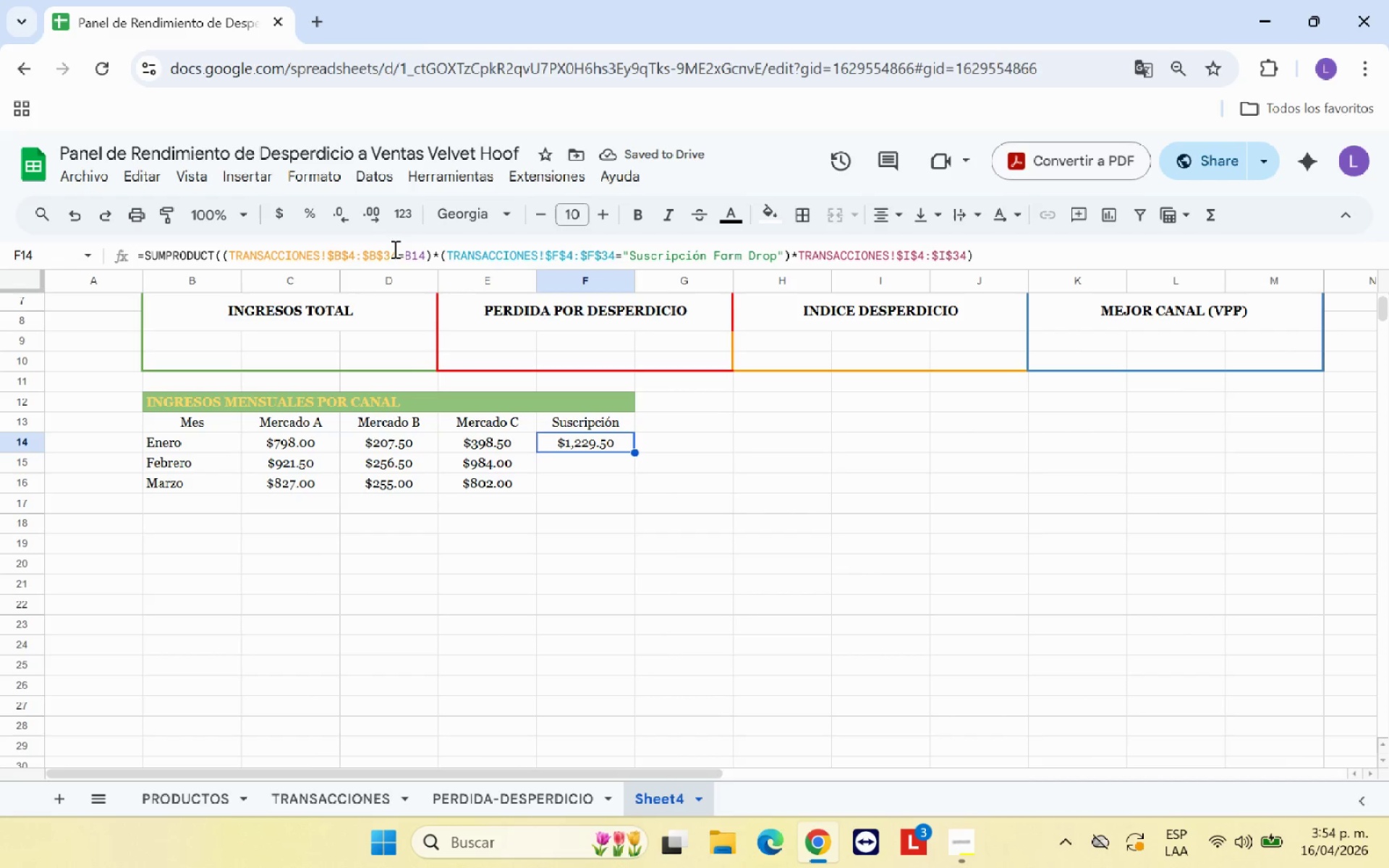 
left_click([407, 252])
 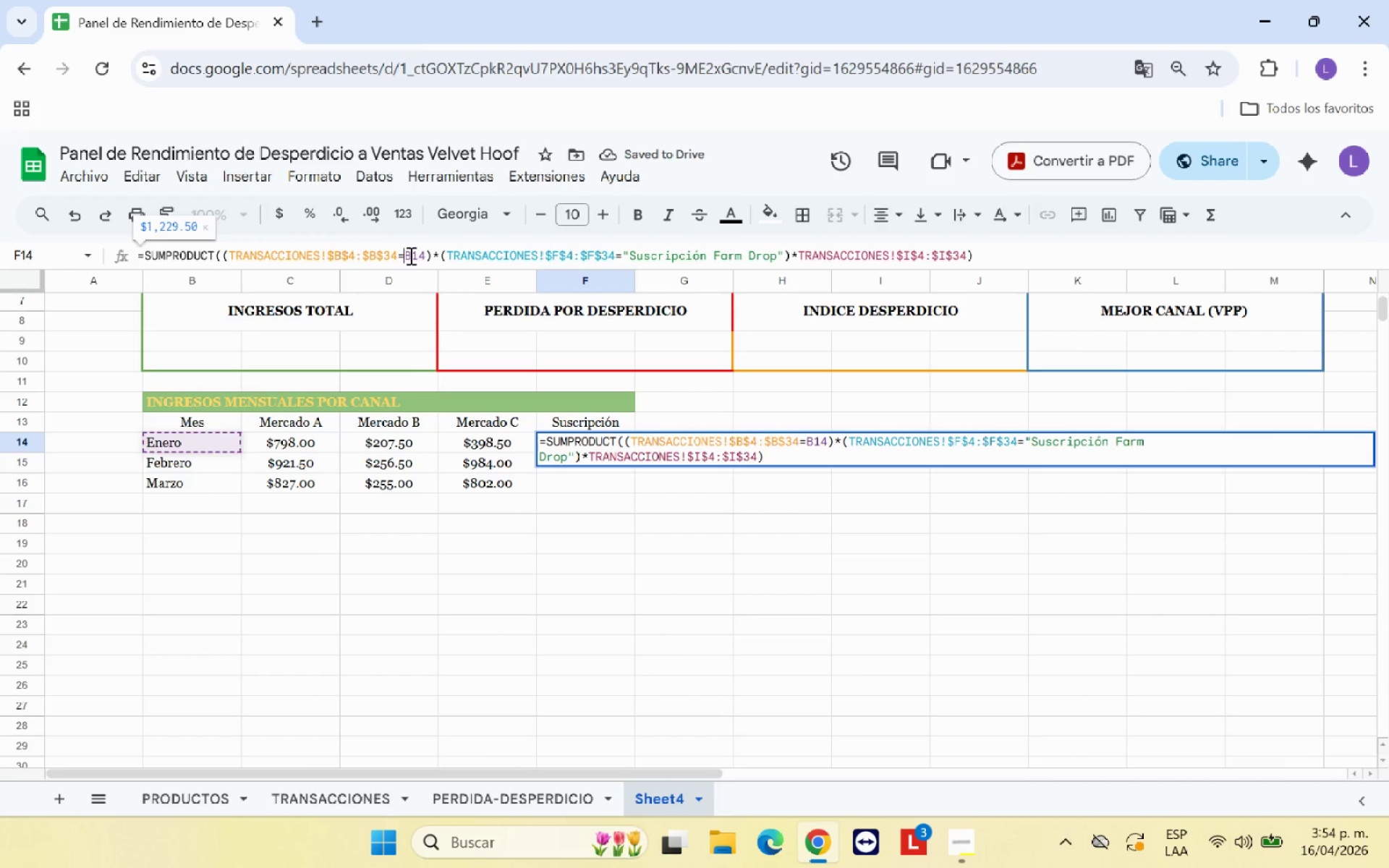 
key(Shift+ShiftRight)
 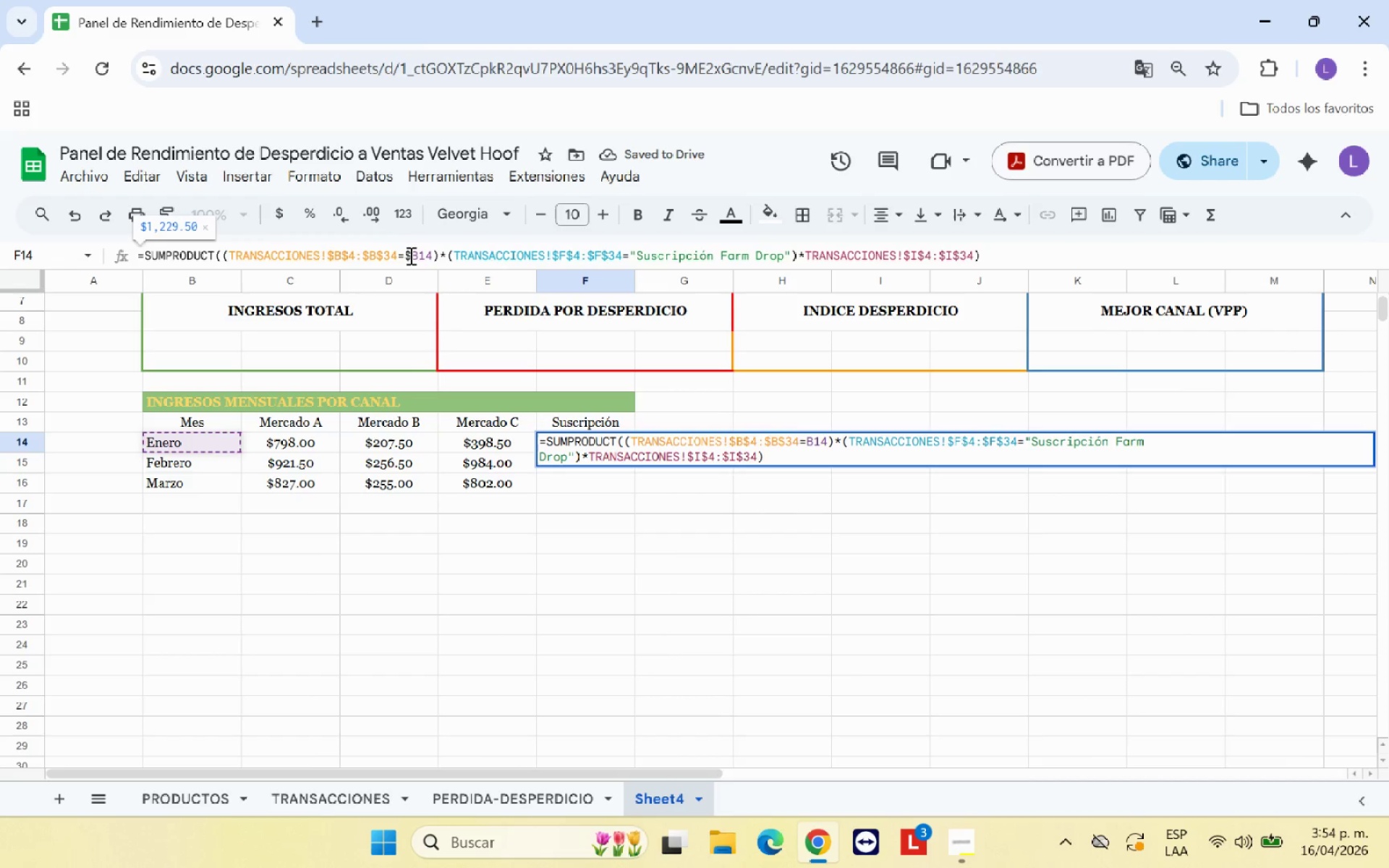 
key(Shift+4)
 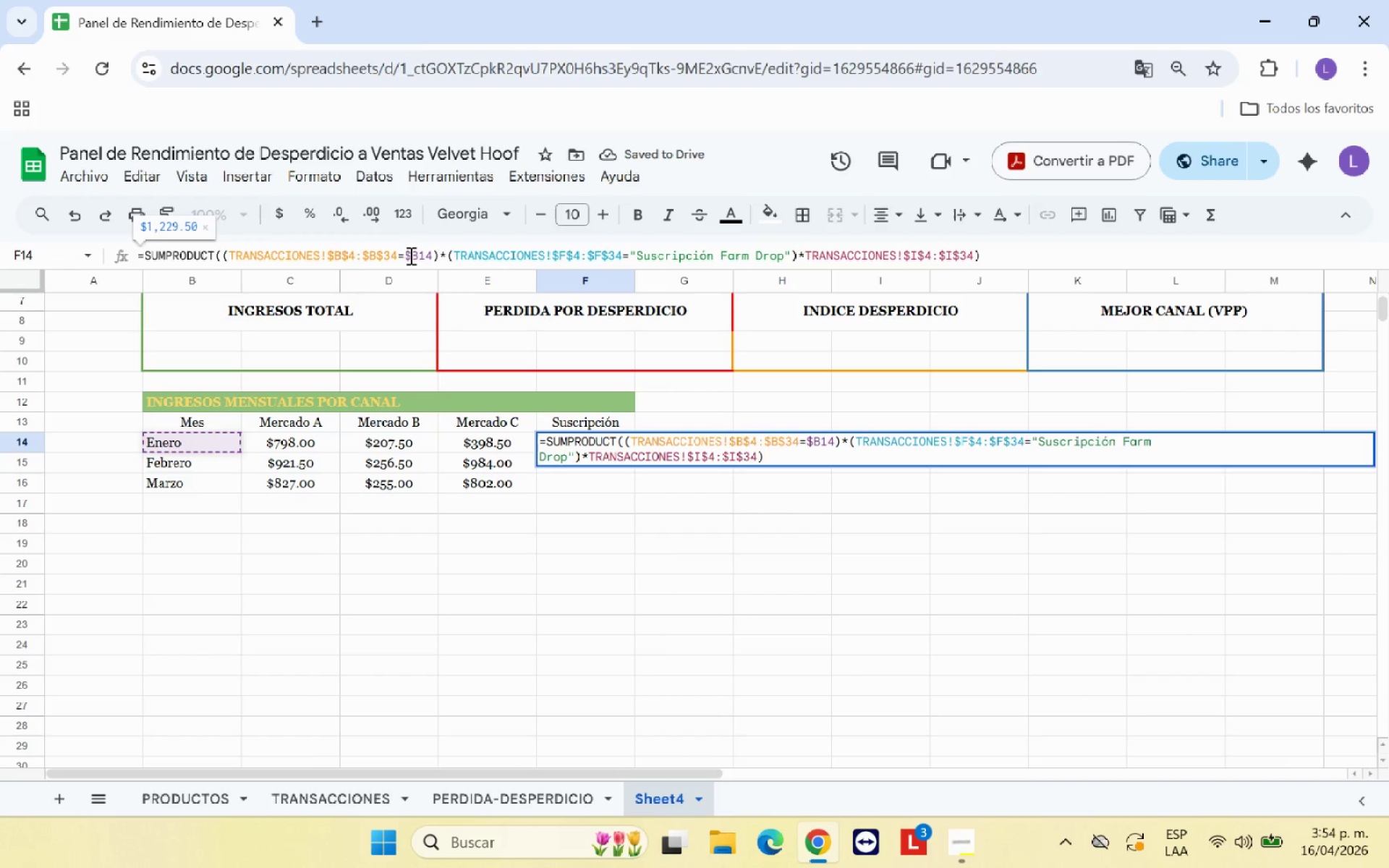 
key(ArrowRight)
 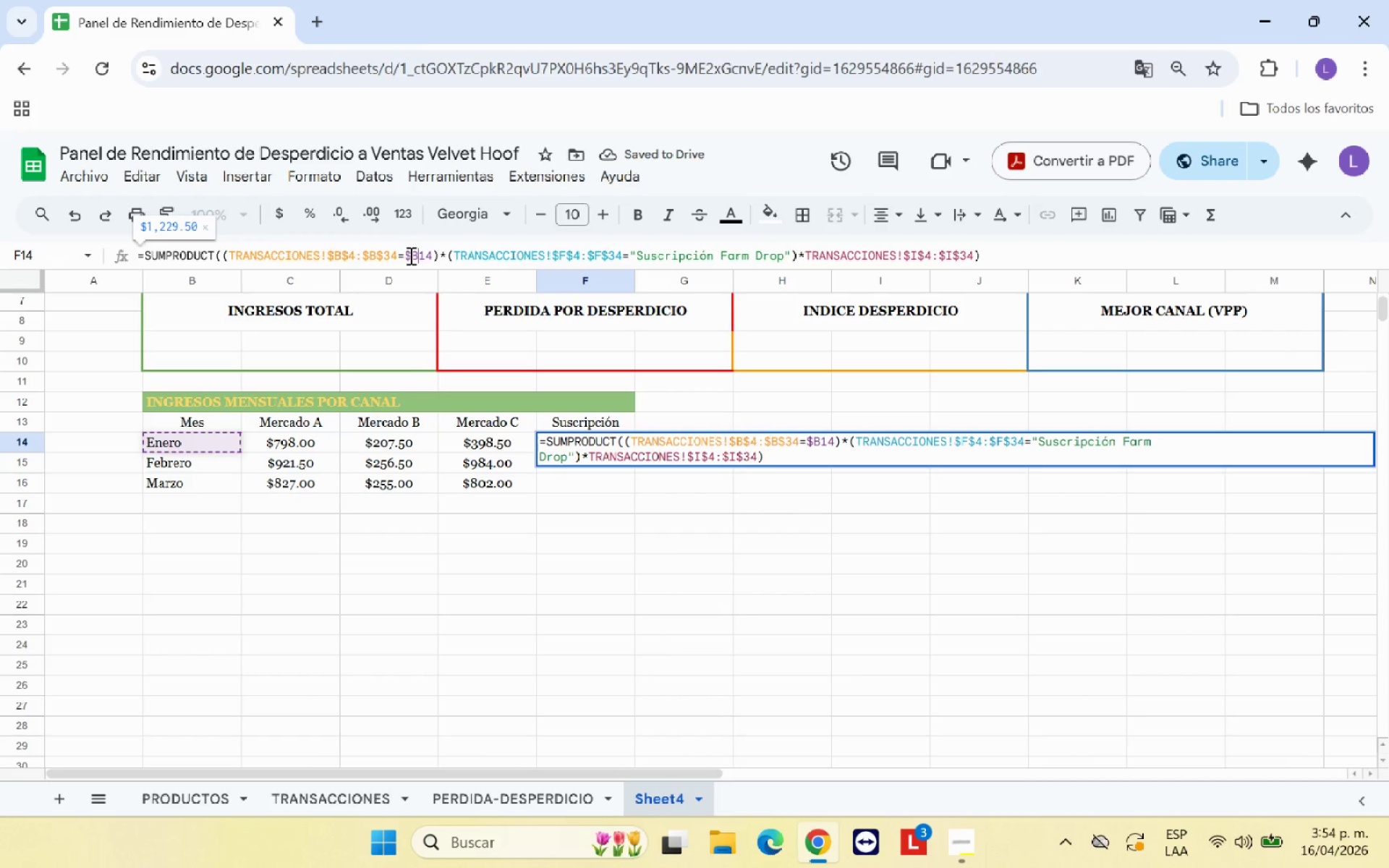 
key(Shift+ShiftRight)
 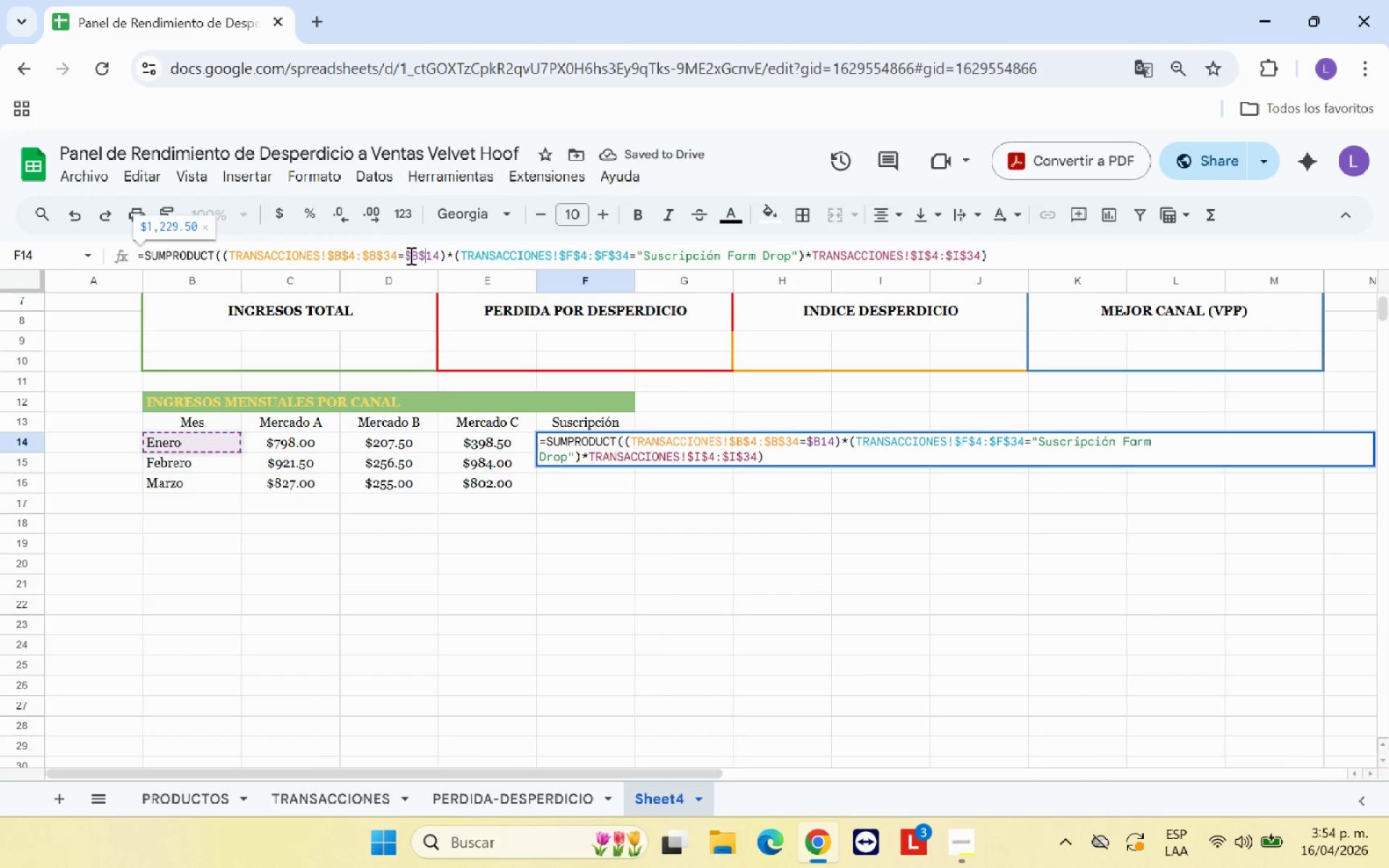 
key(Shift+4)
 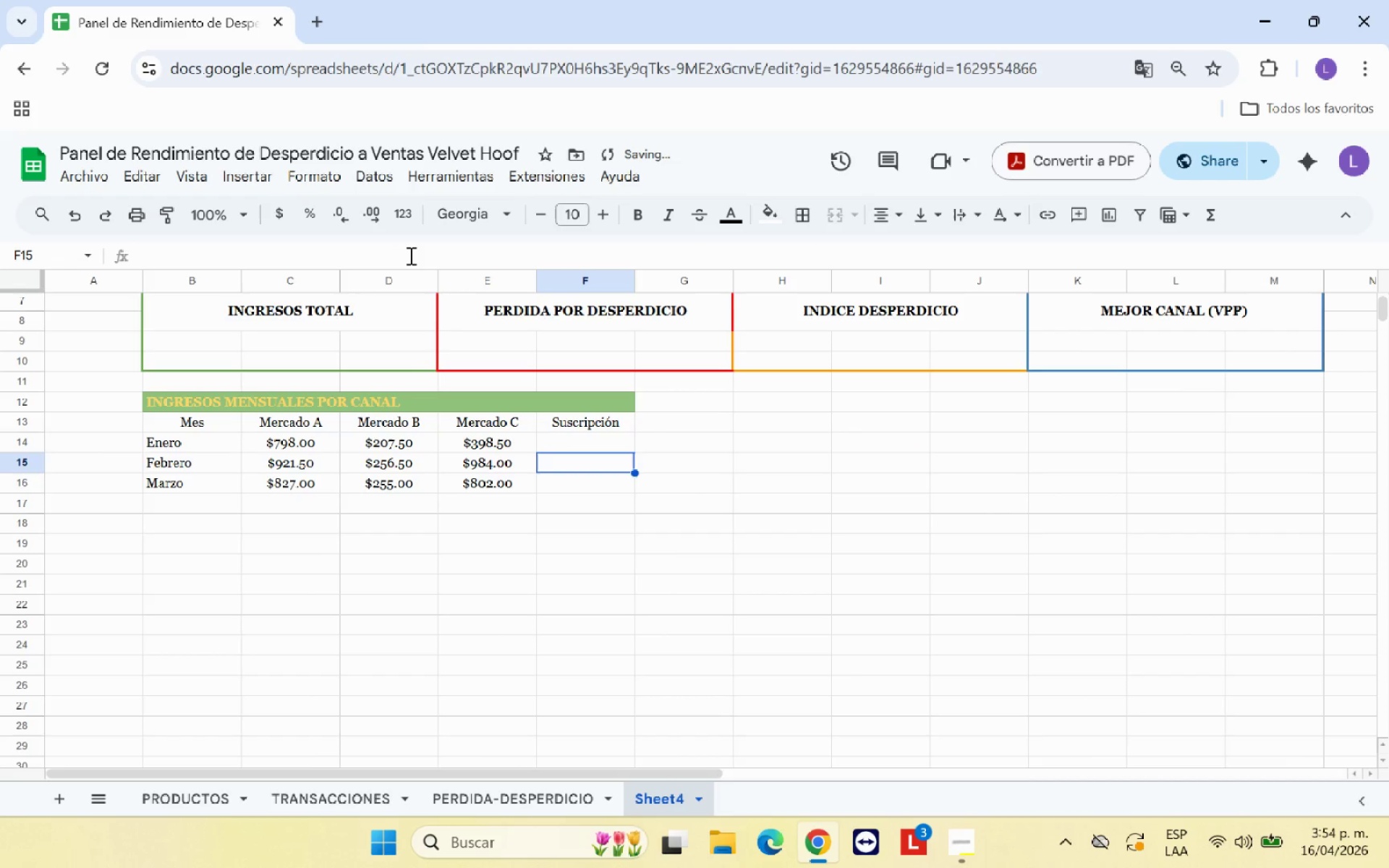 
key(Enter)
 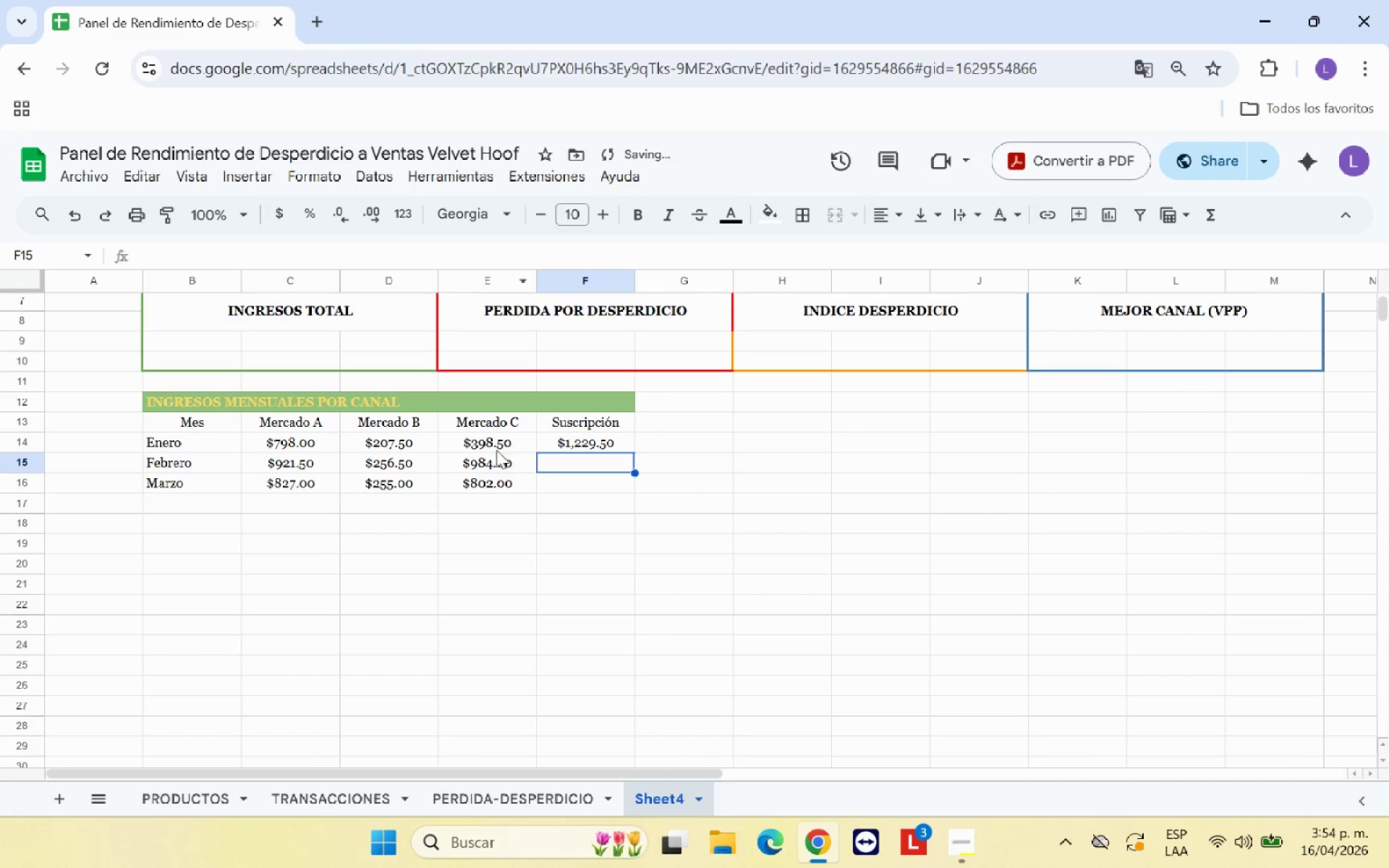 
left_click([485, 469])
 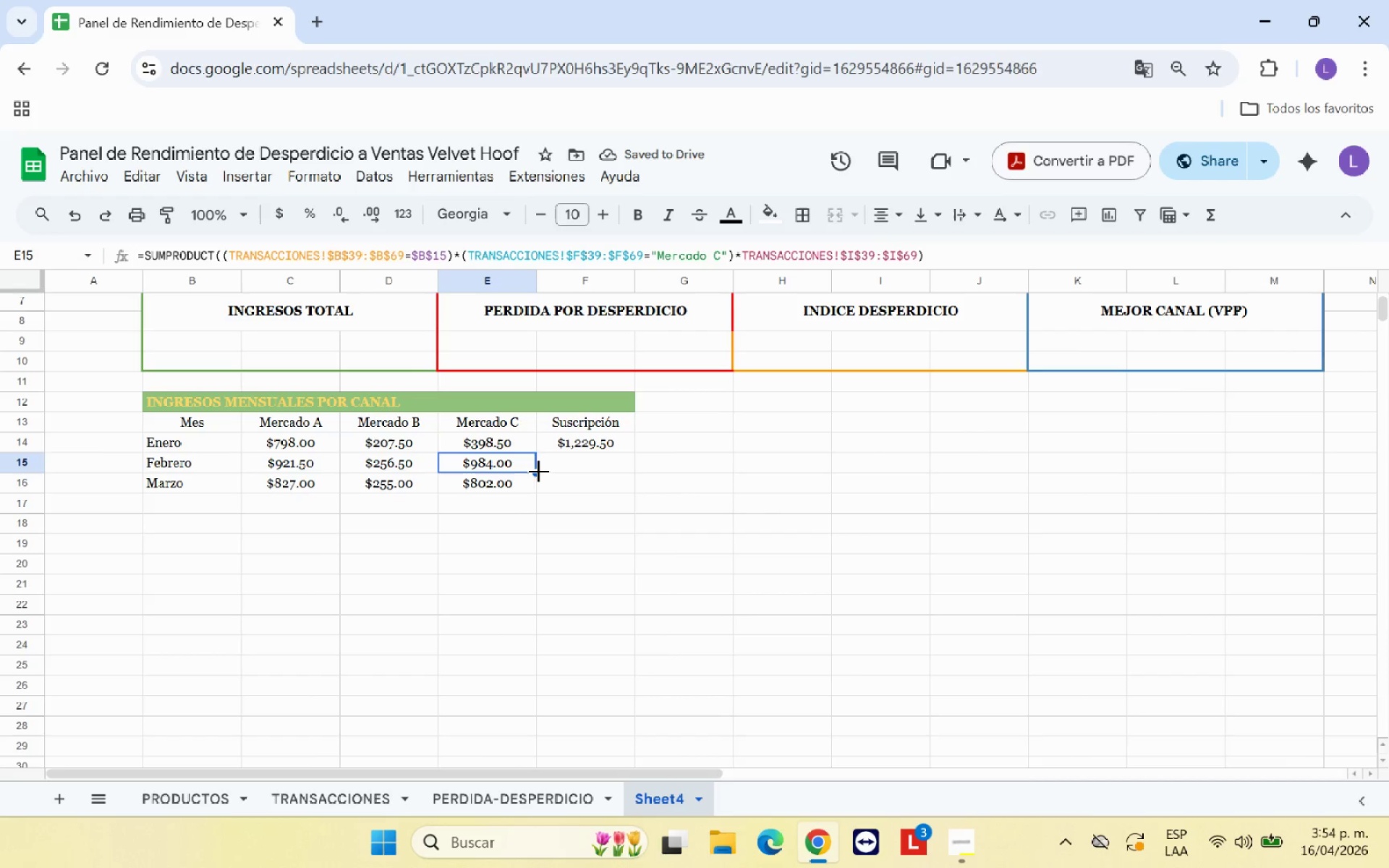 
left_click_drag(start_coordinate=[540, 472], to_coordinate=[577, 466])
 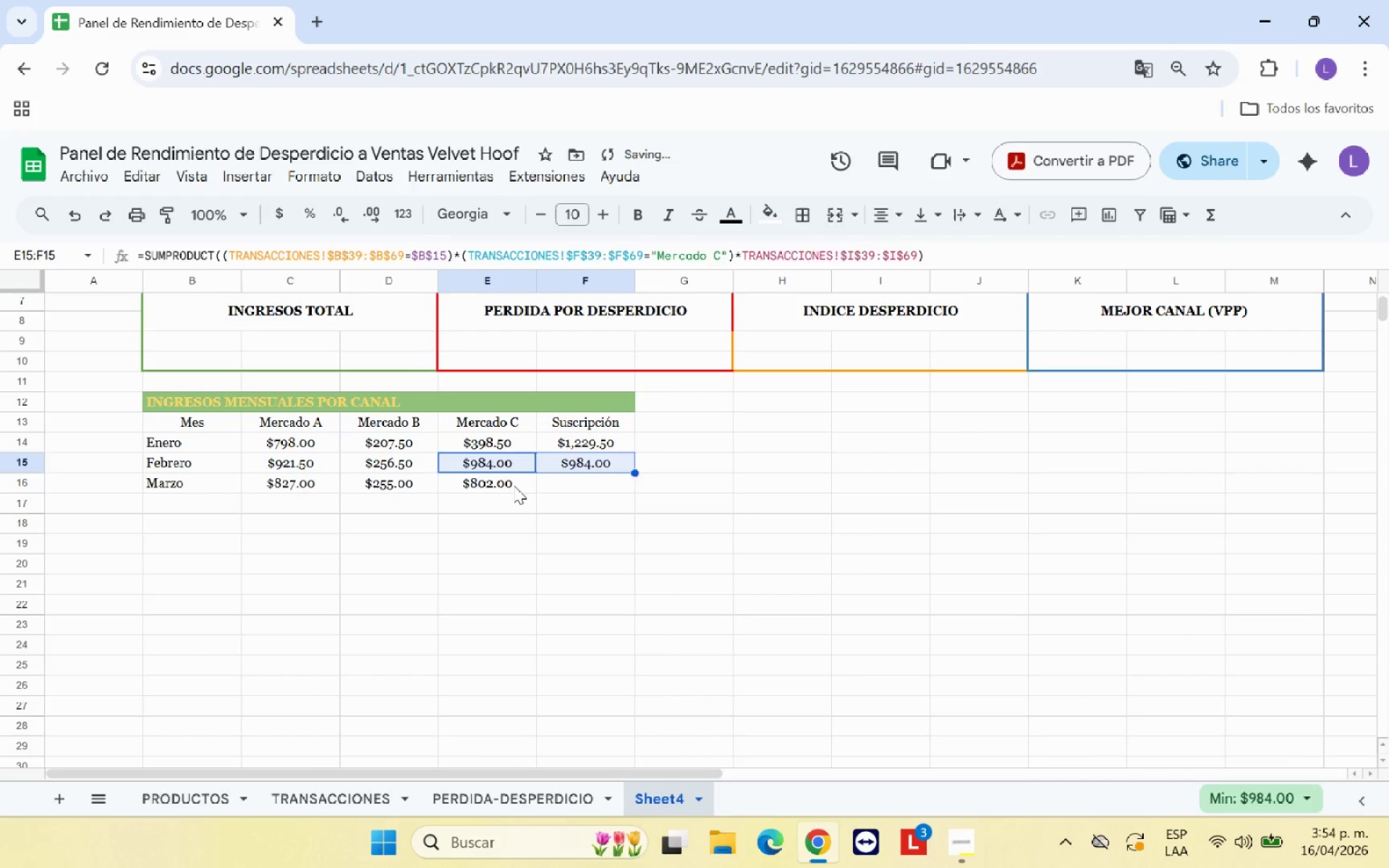 
left_click([514, 485])
 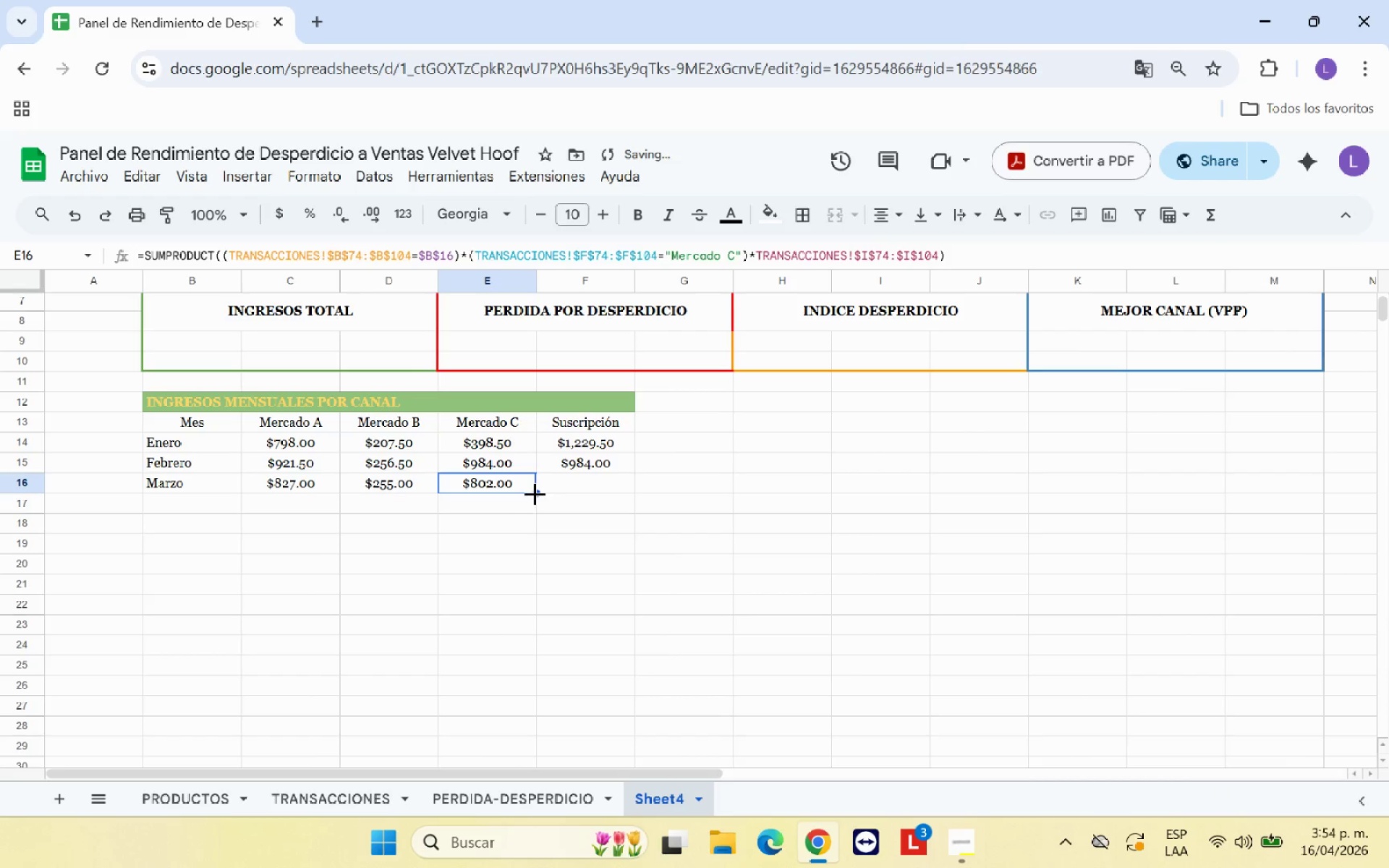 
left_click_drag(start_coordinate=[535, 493], to_coordinate=[592, 487])
 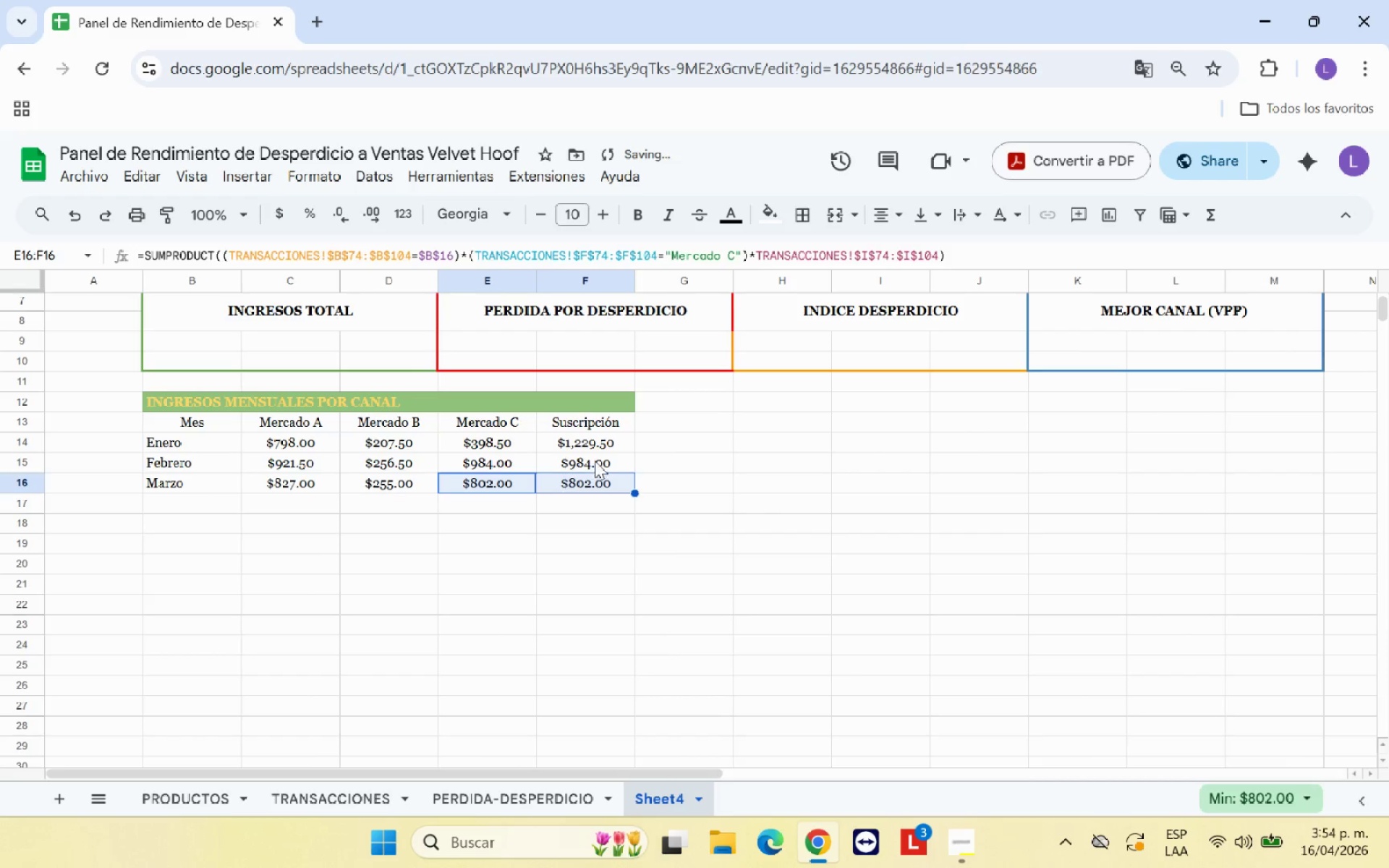 
left_click([595, 461])
 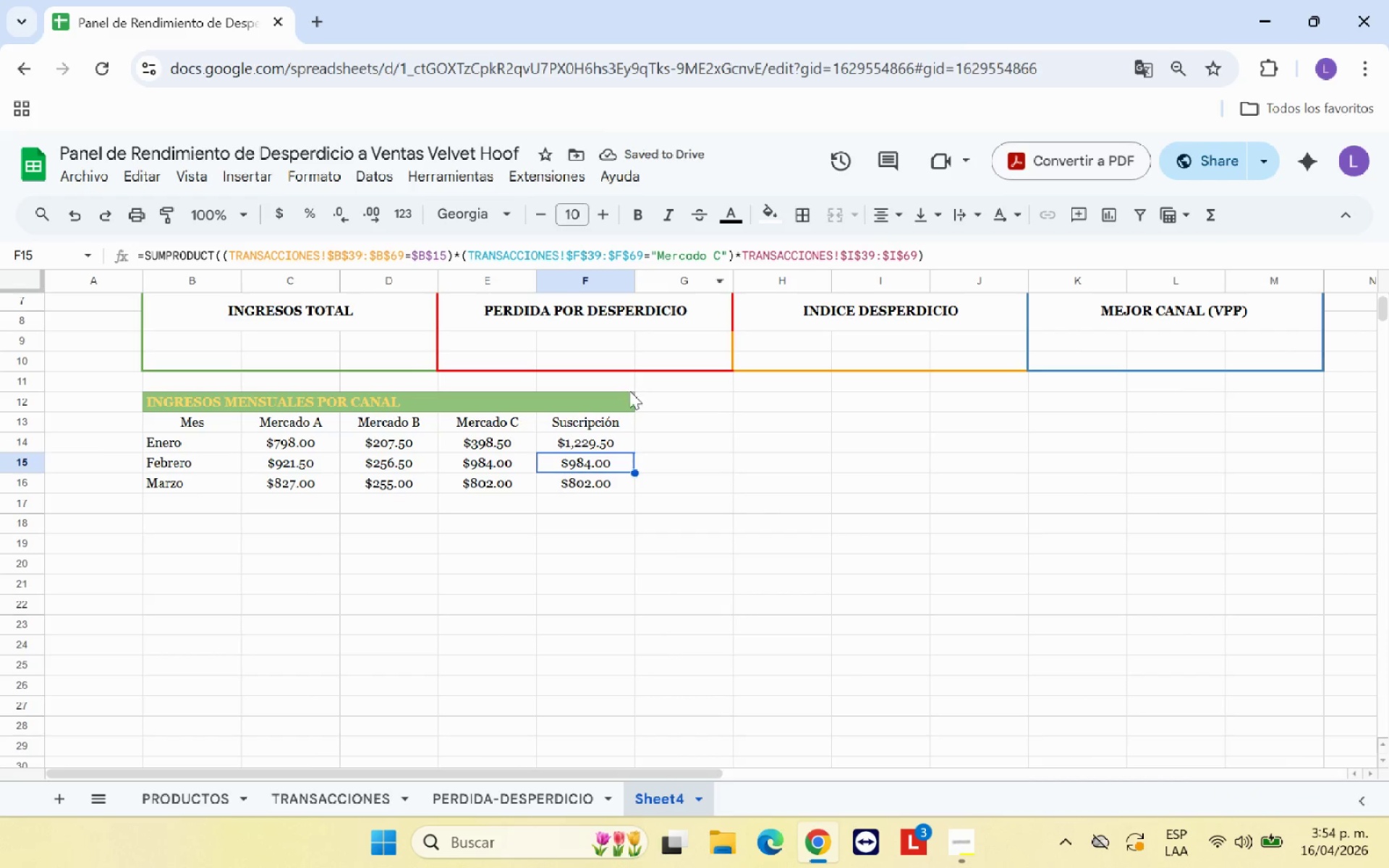 
left_click([588, 441])
 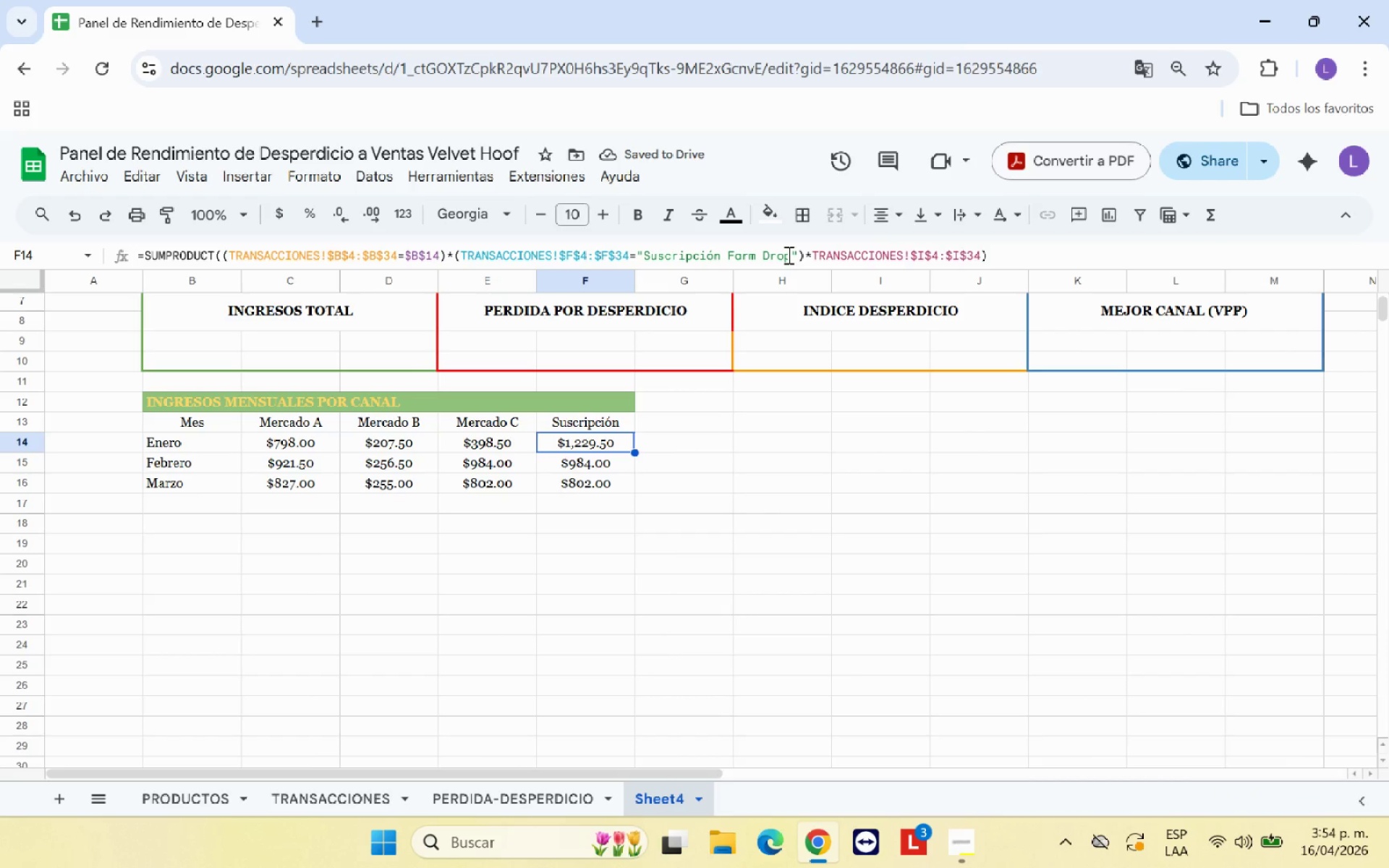 
left_click_drag(start_coordinate=[788, 255], to_coordinate=[643, 252])
 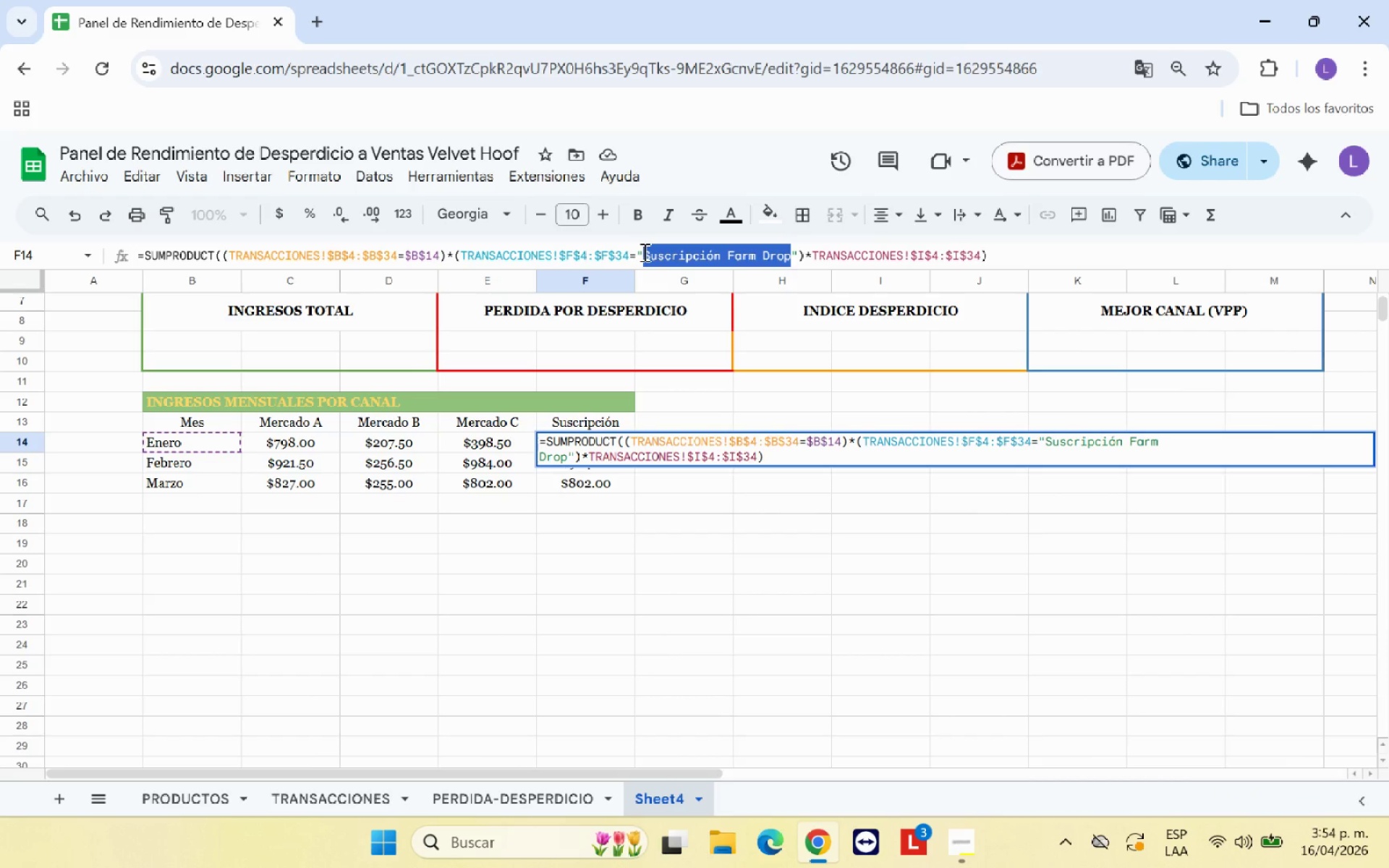 
key(Control+C)
 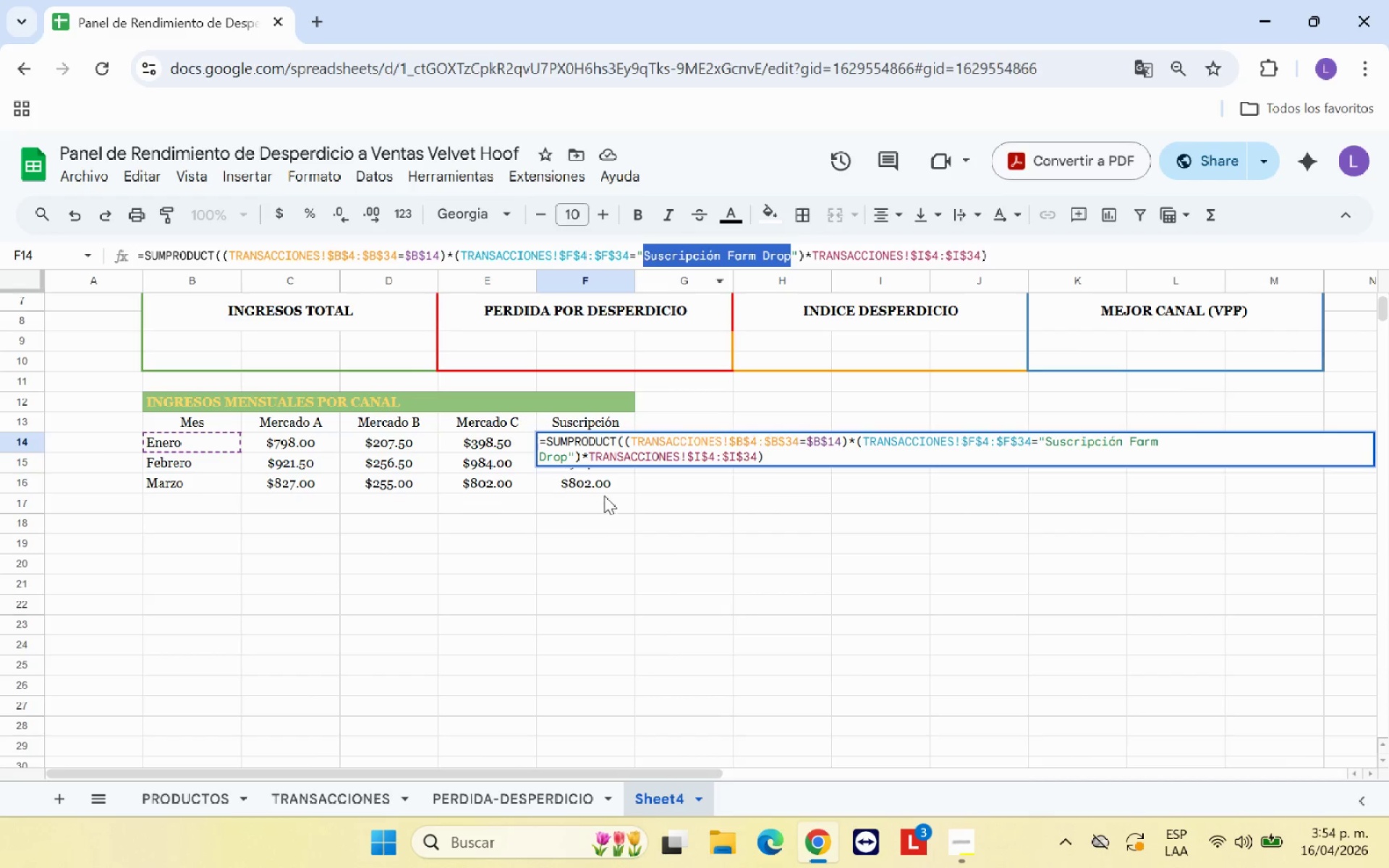 
left_click([606, 485])
 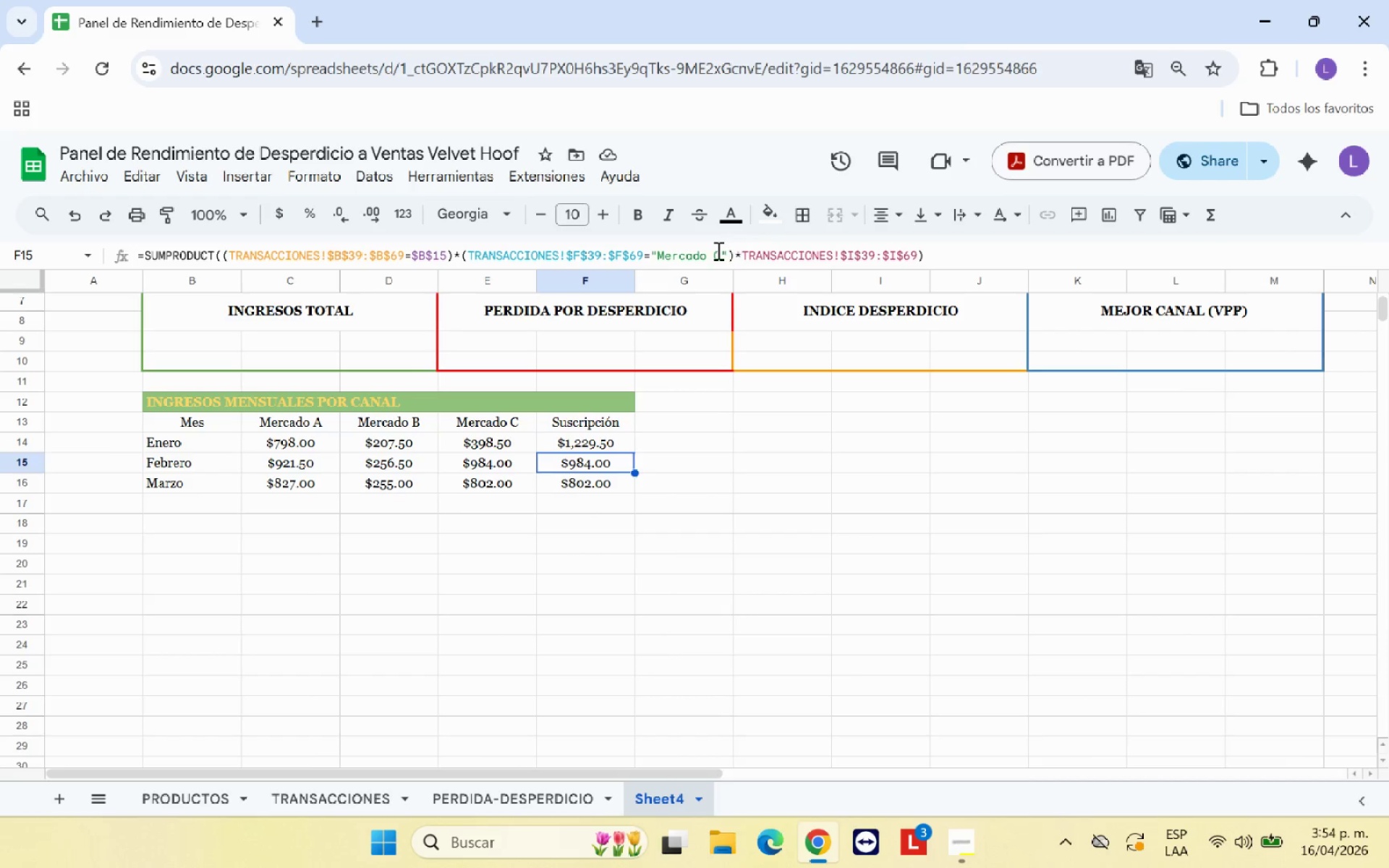 
left_click_drag(start_coordinate=[719, 250], to_coordinate=[658, 255])
 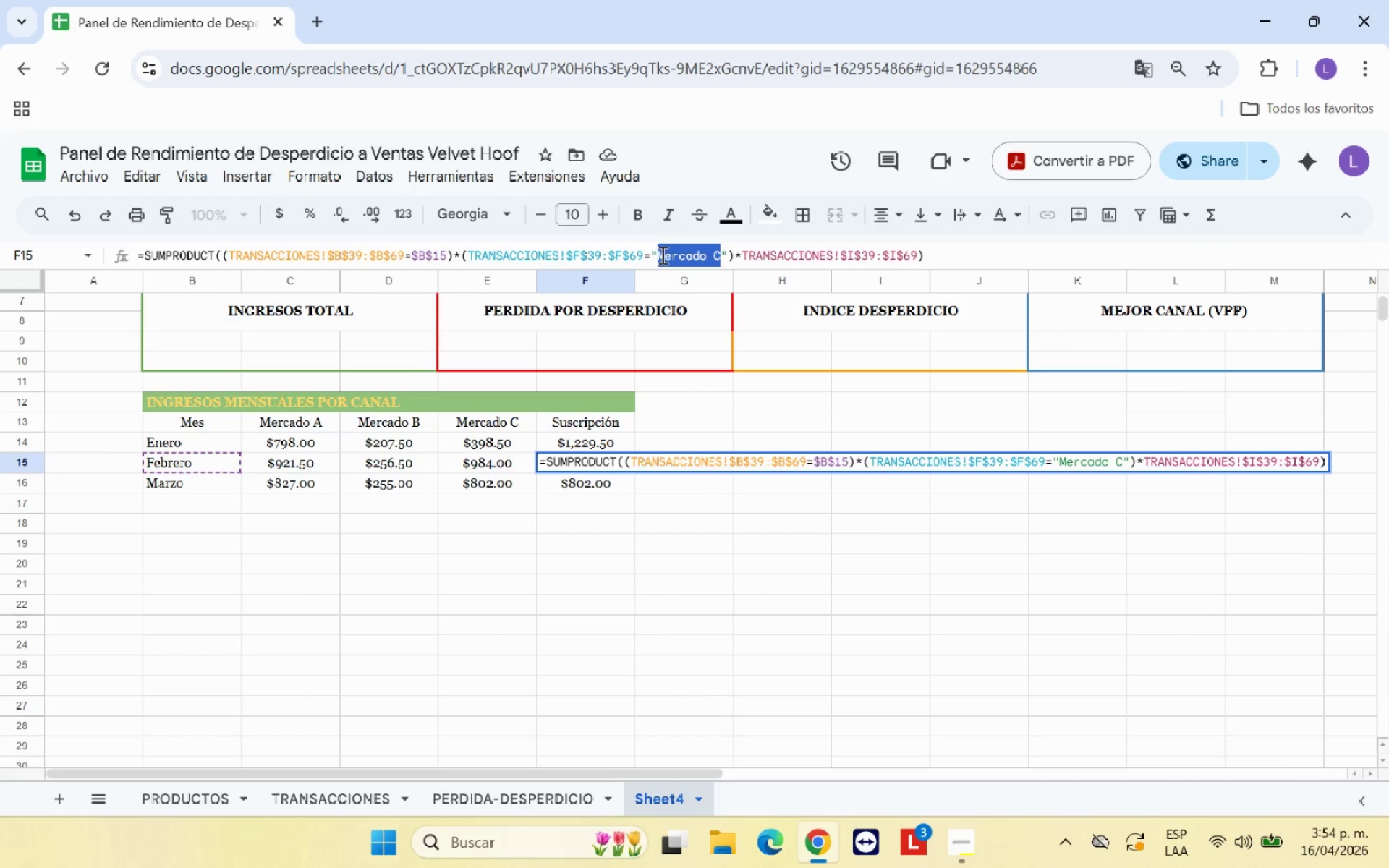 
key(Control+V)
 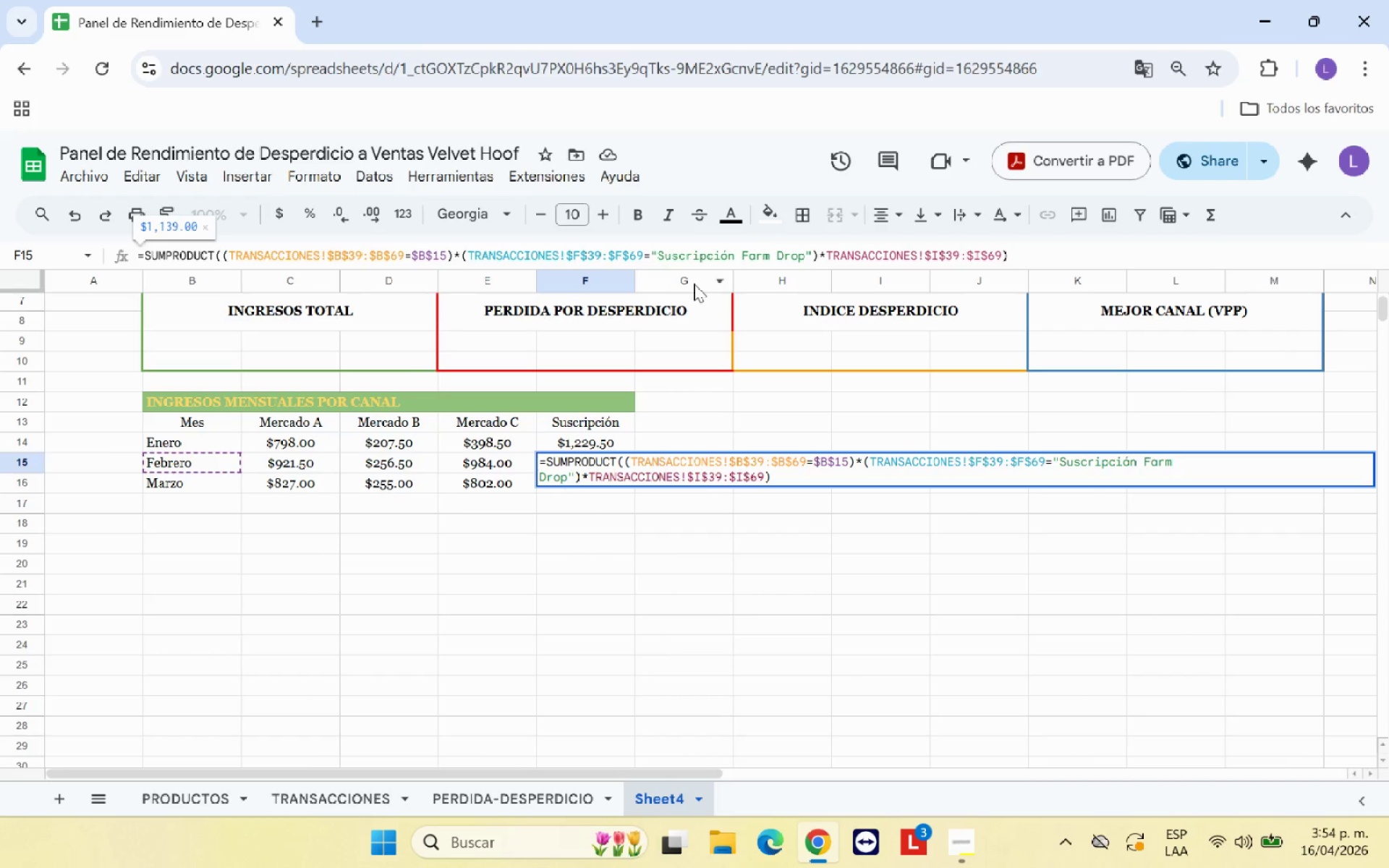 
key(Enter)
 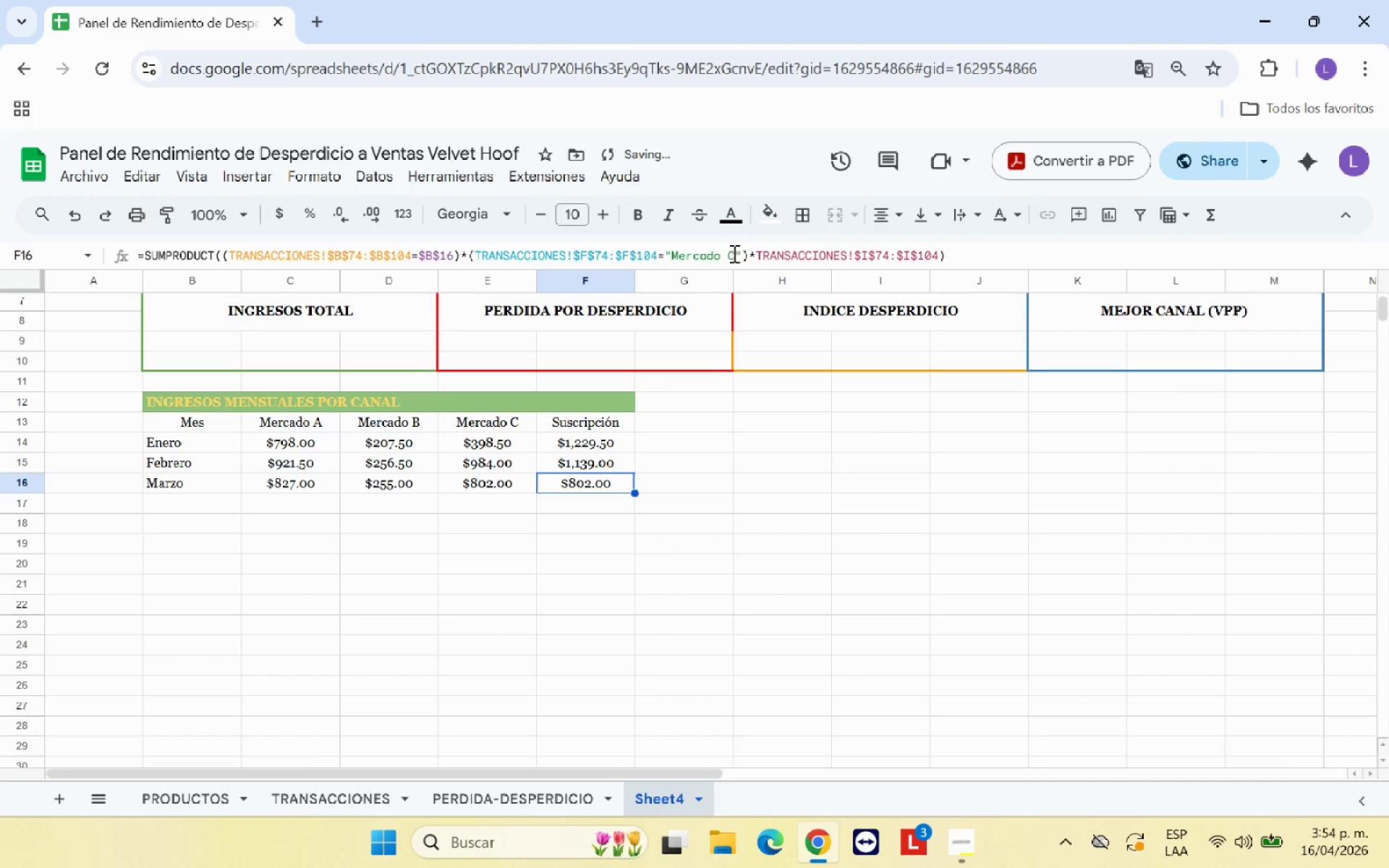 
left_click_drag(start_coordinate=[735, 254], to_coordinate=[670, 256])
 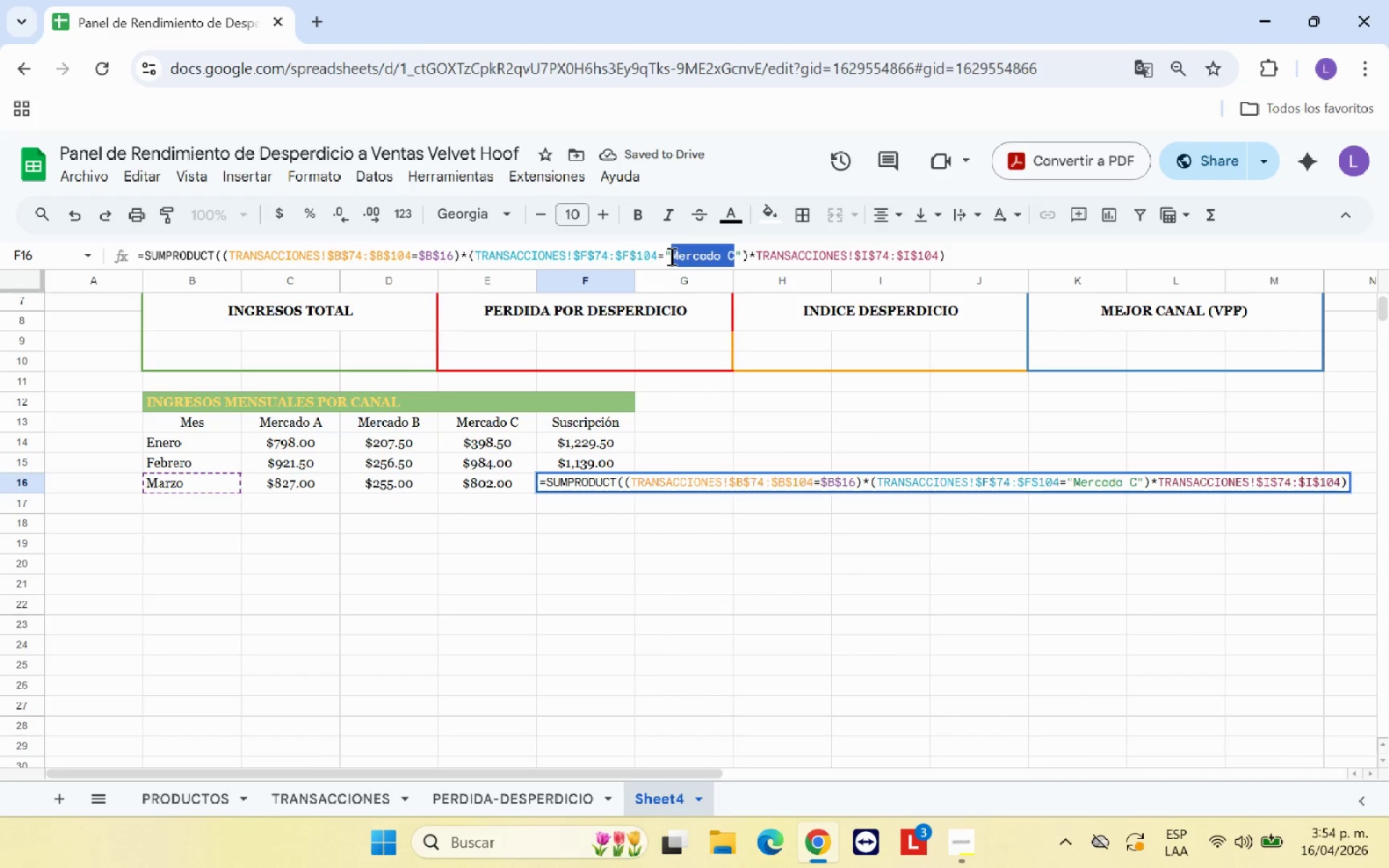 
key(Control+V)
 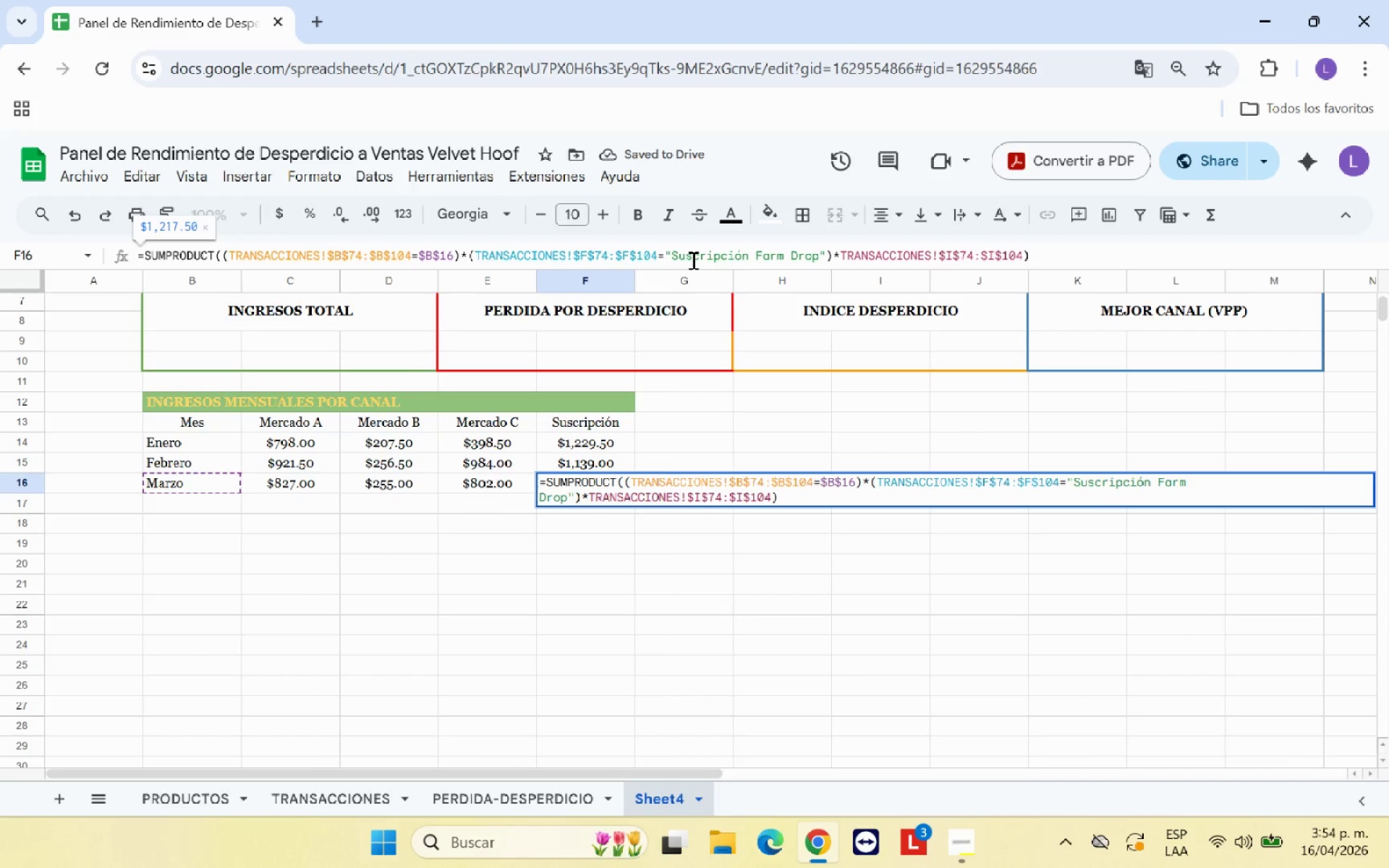 
key(Enter)
 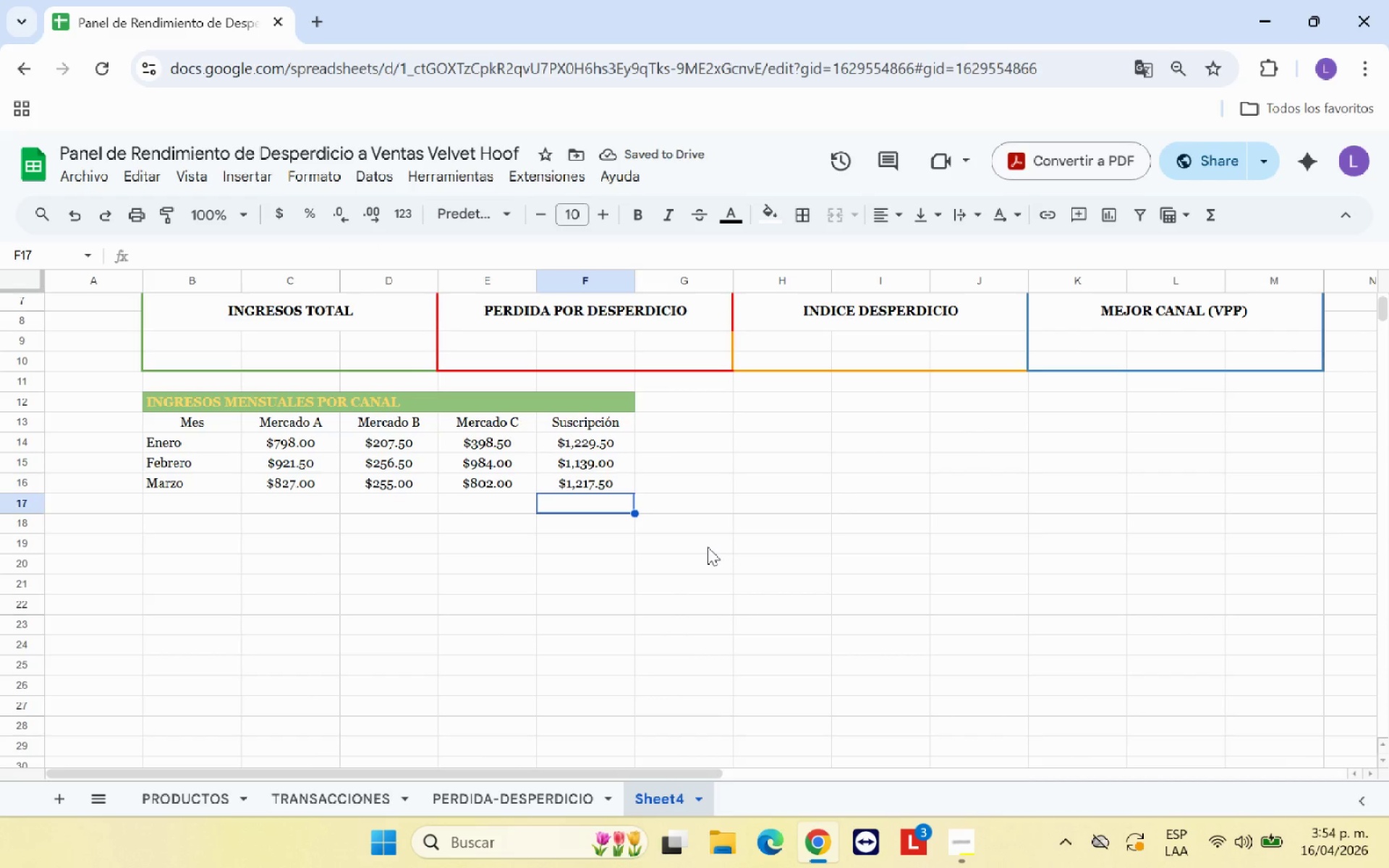 
wait(7.88)
 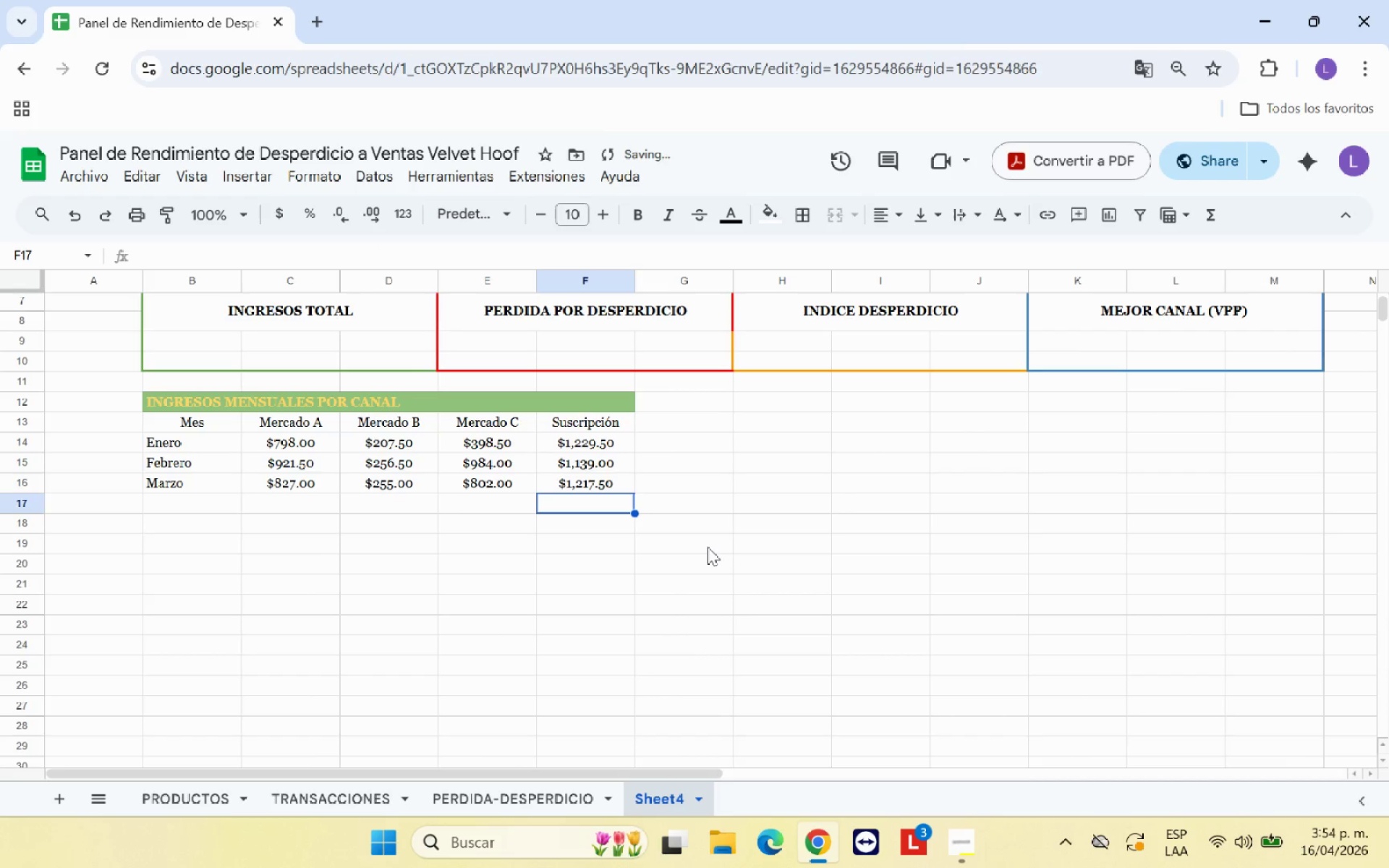 
left_click([593, 454])
 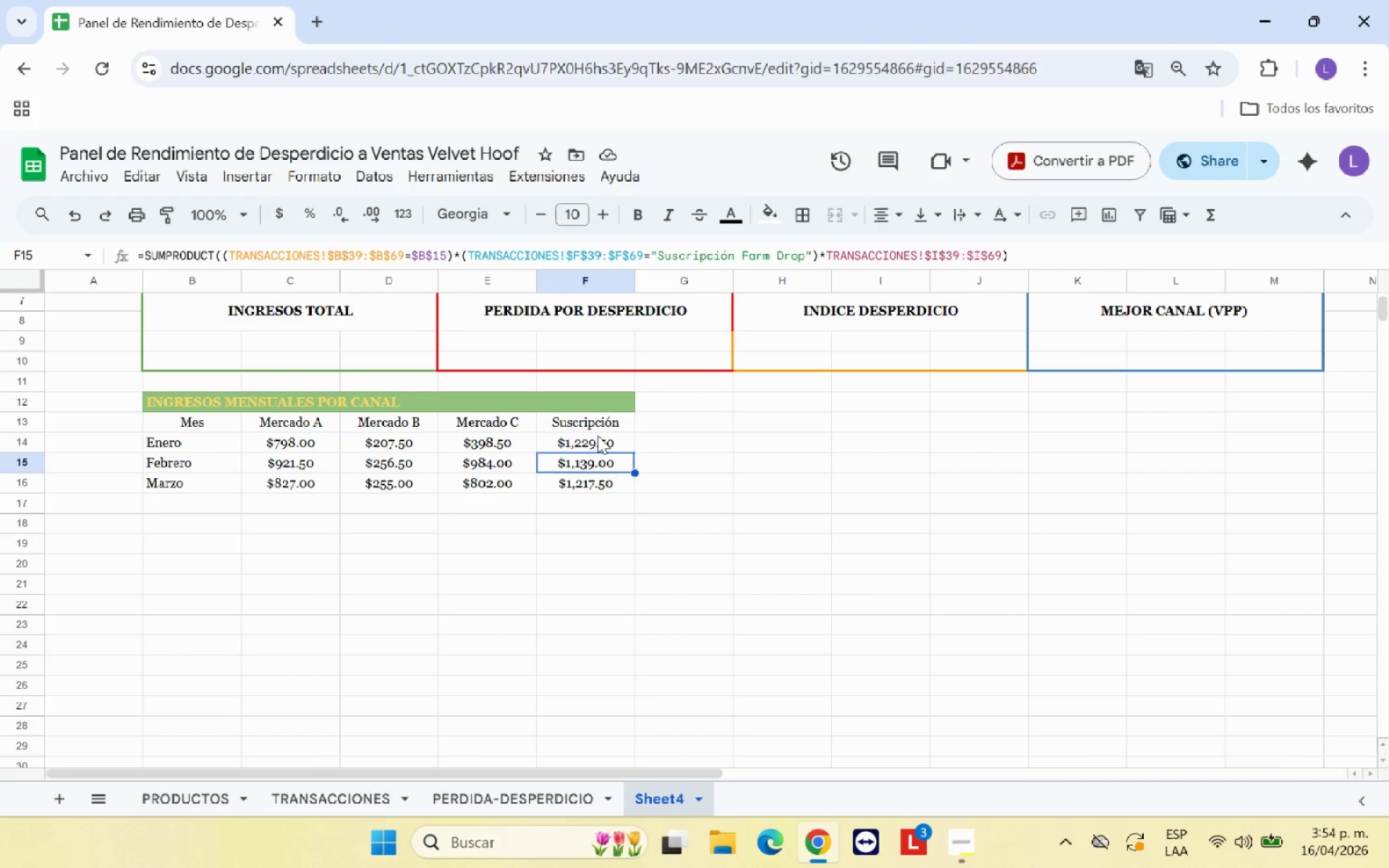 
left_click([598, 435])
 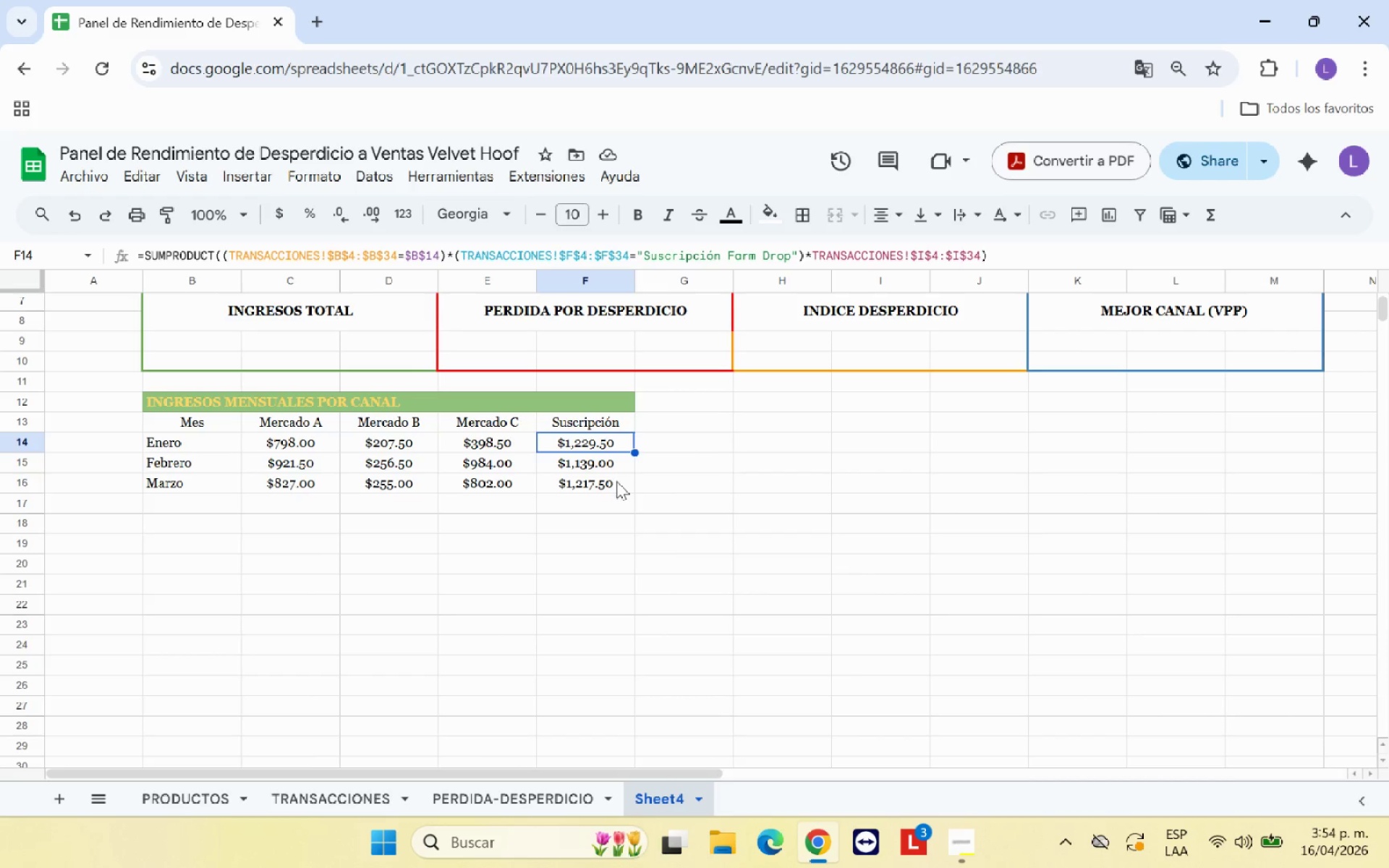 
left_click([616, 481])
 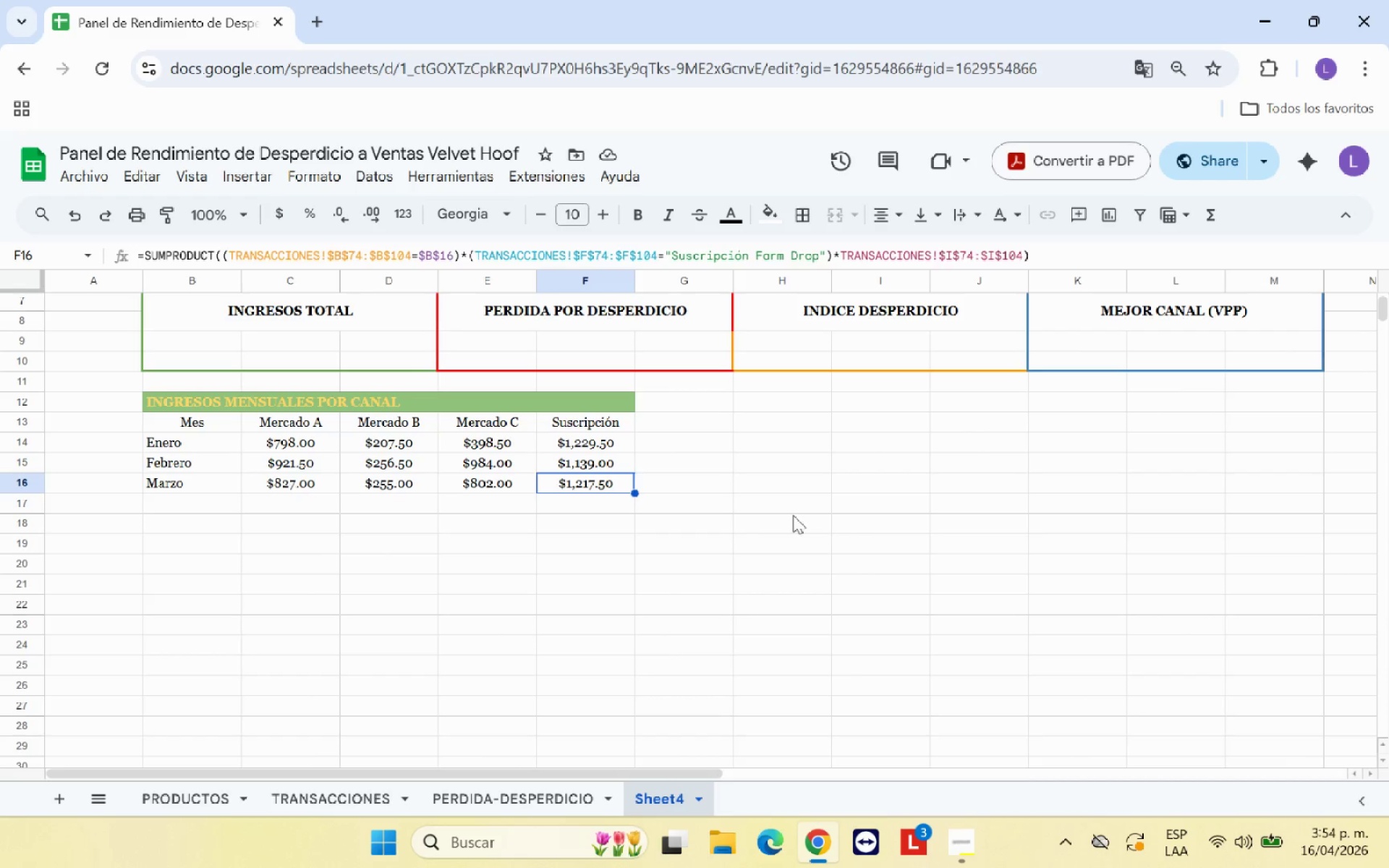 
left_click([797, 513])
 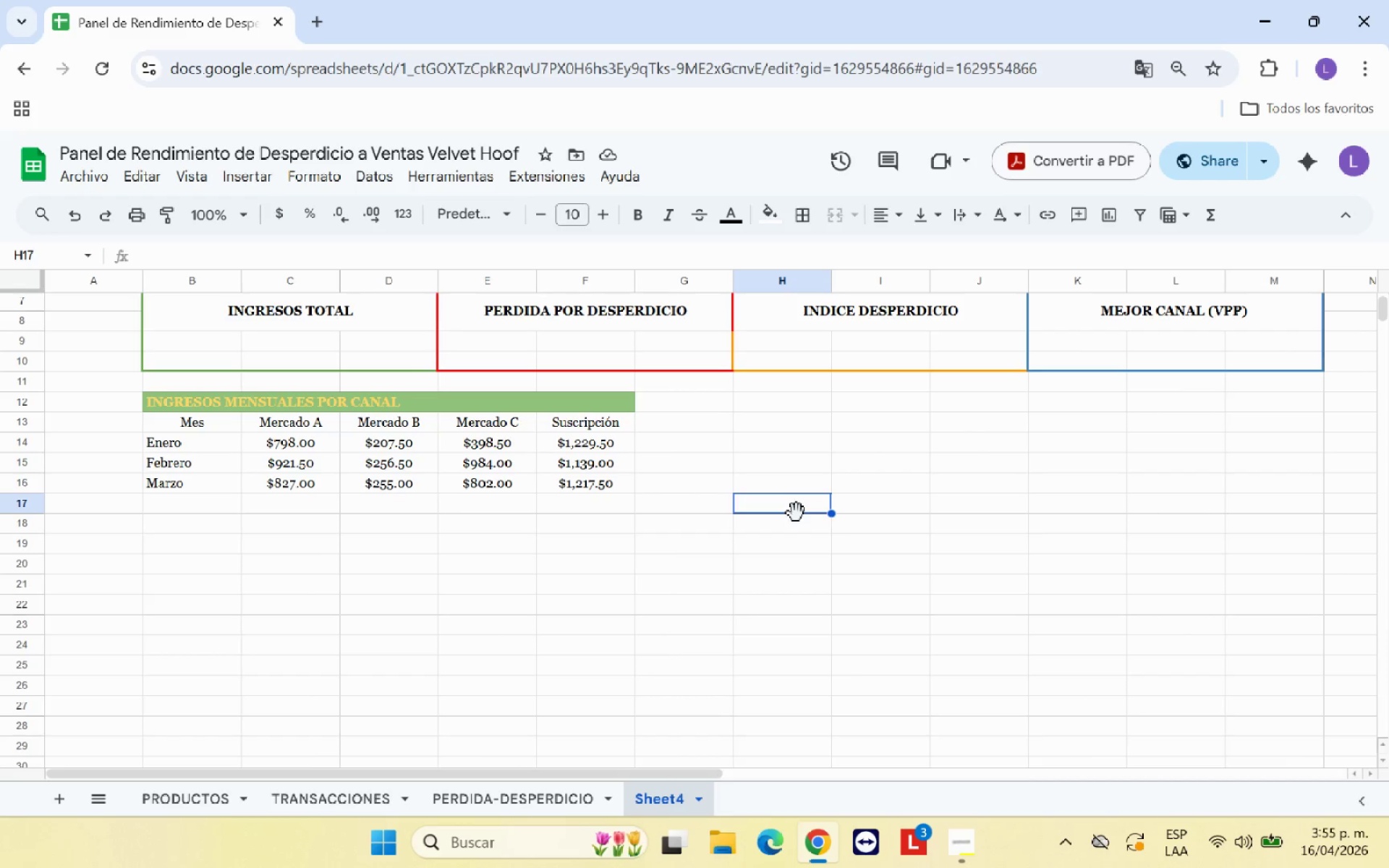 
wait(16.19)
 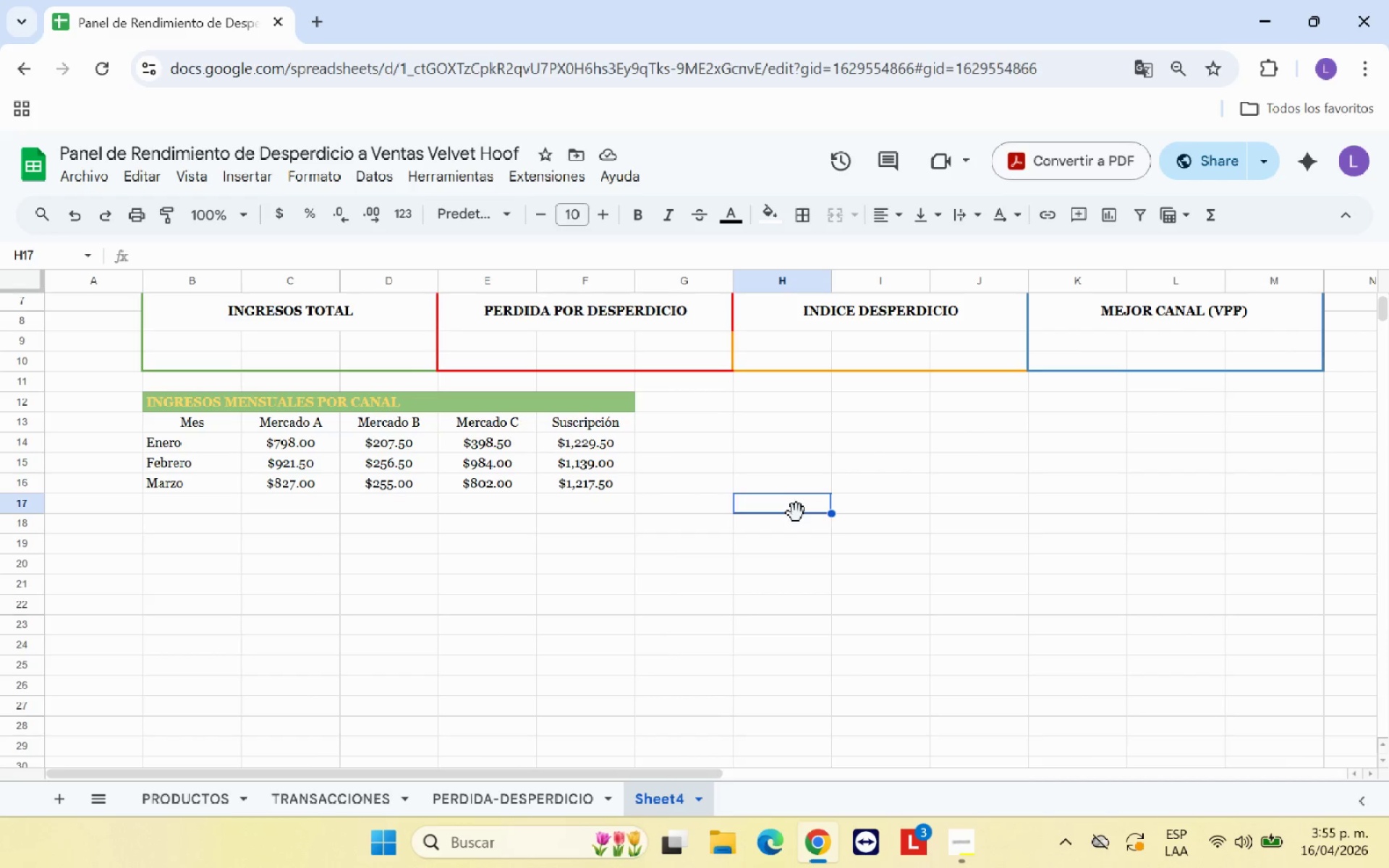 
left_click_drag(start_coordinate=[213, 397], to_coordinate=[245, 486])
 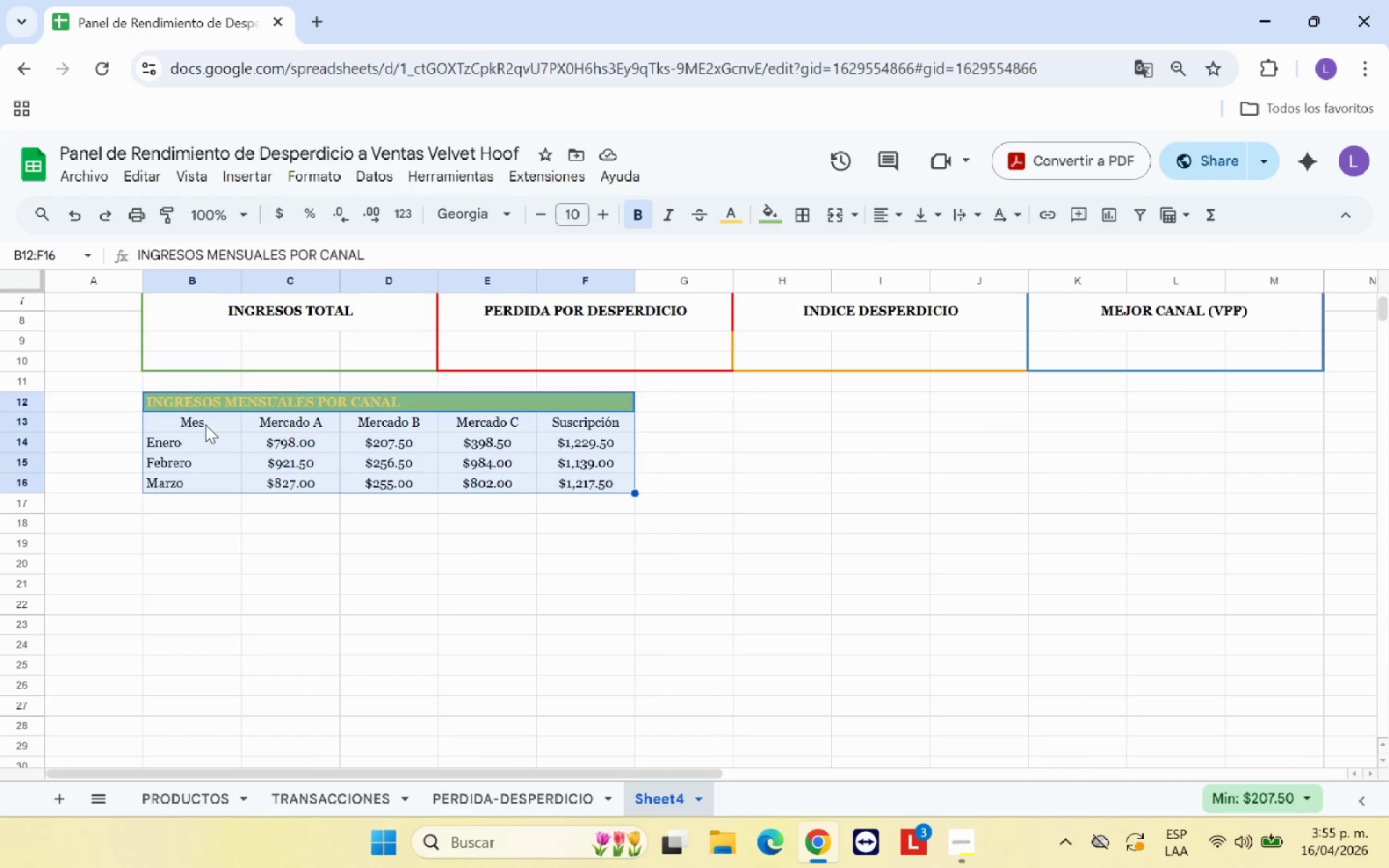 
left_click_drag(start_coordinate=[205, 425], to_coordinate=[574, 415])
 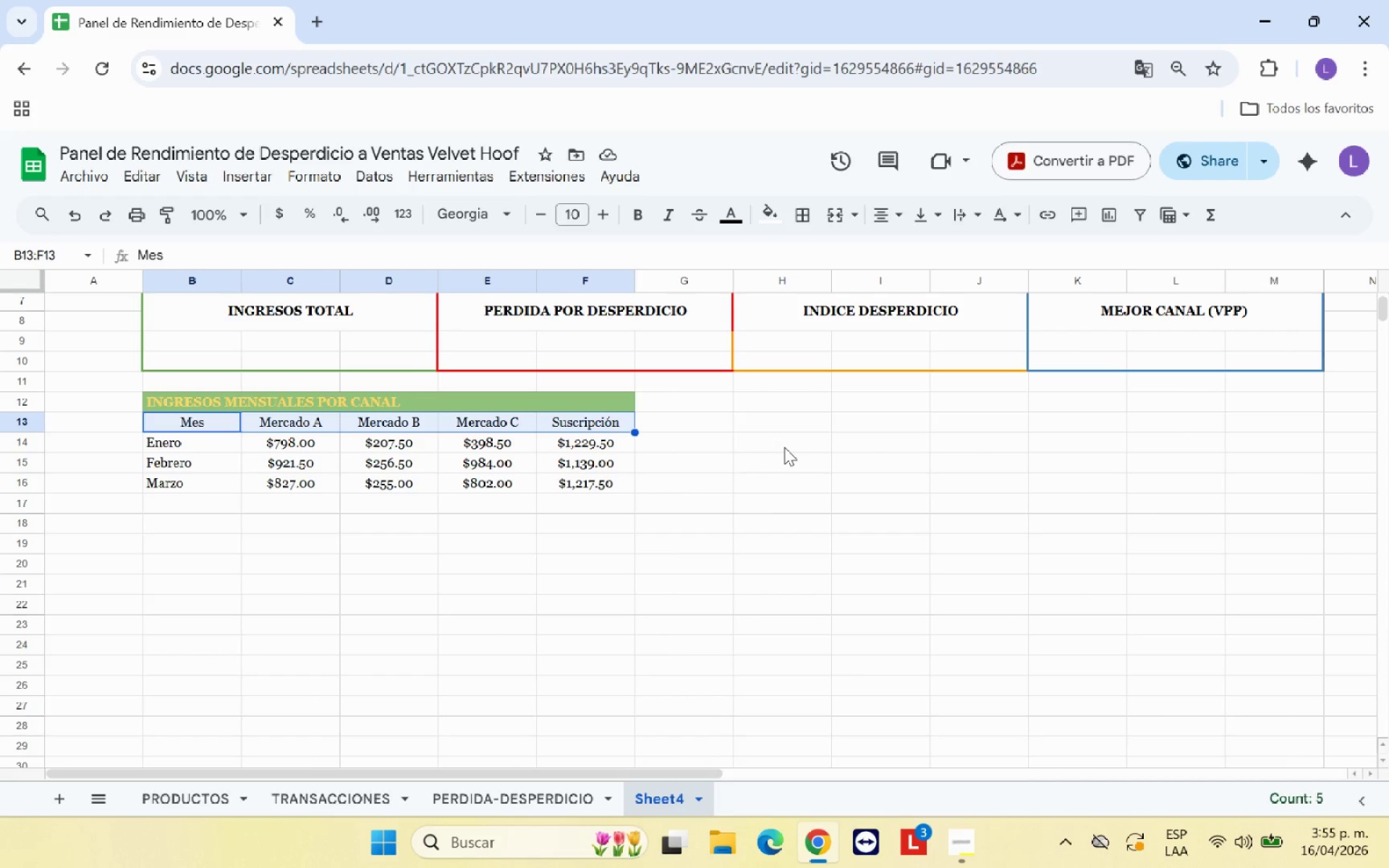 
wait(14.22)
 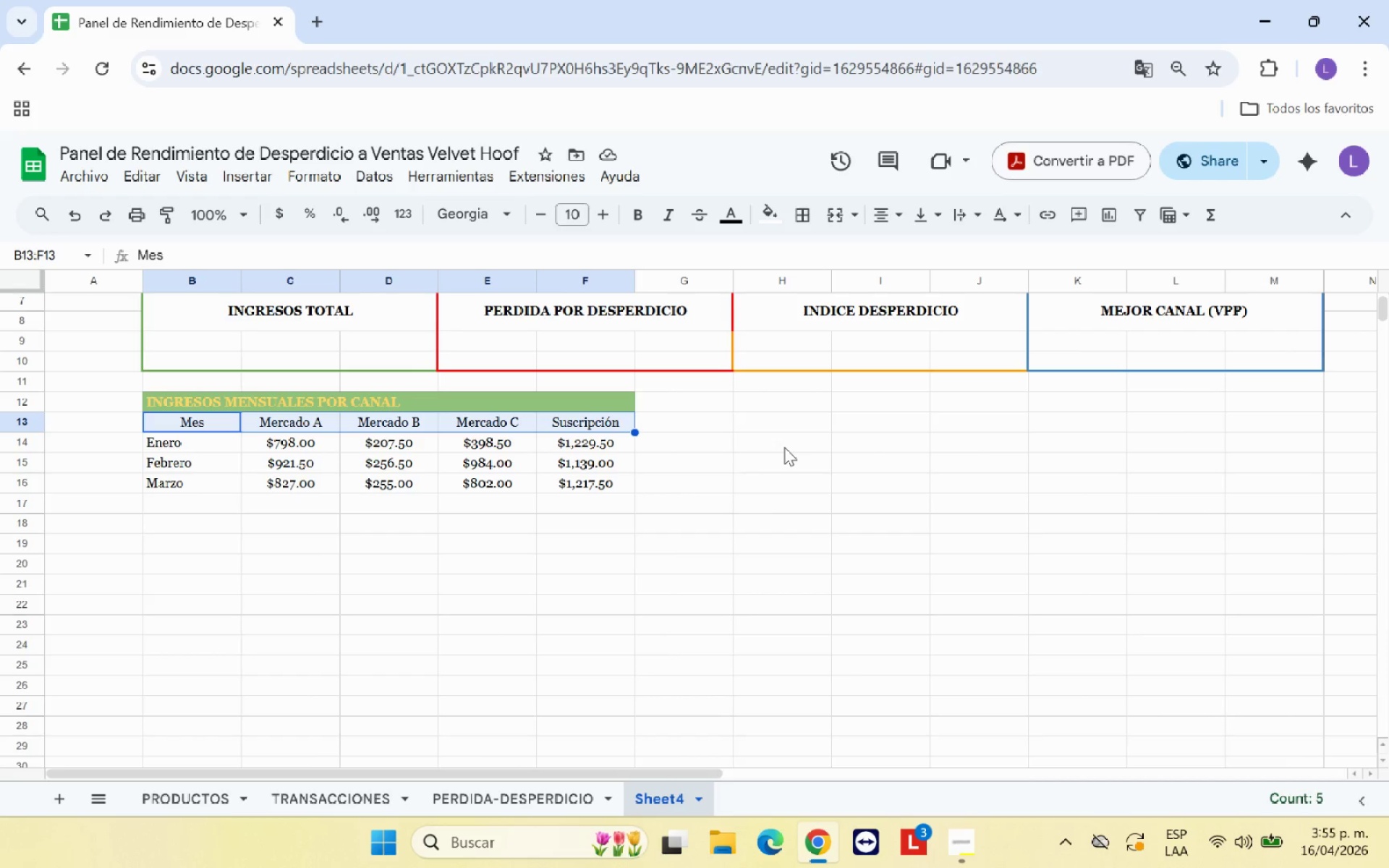 
left_click([635, 217])
 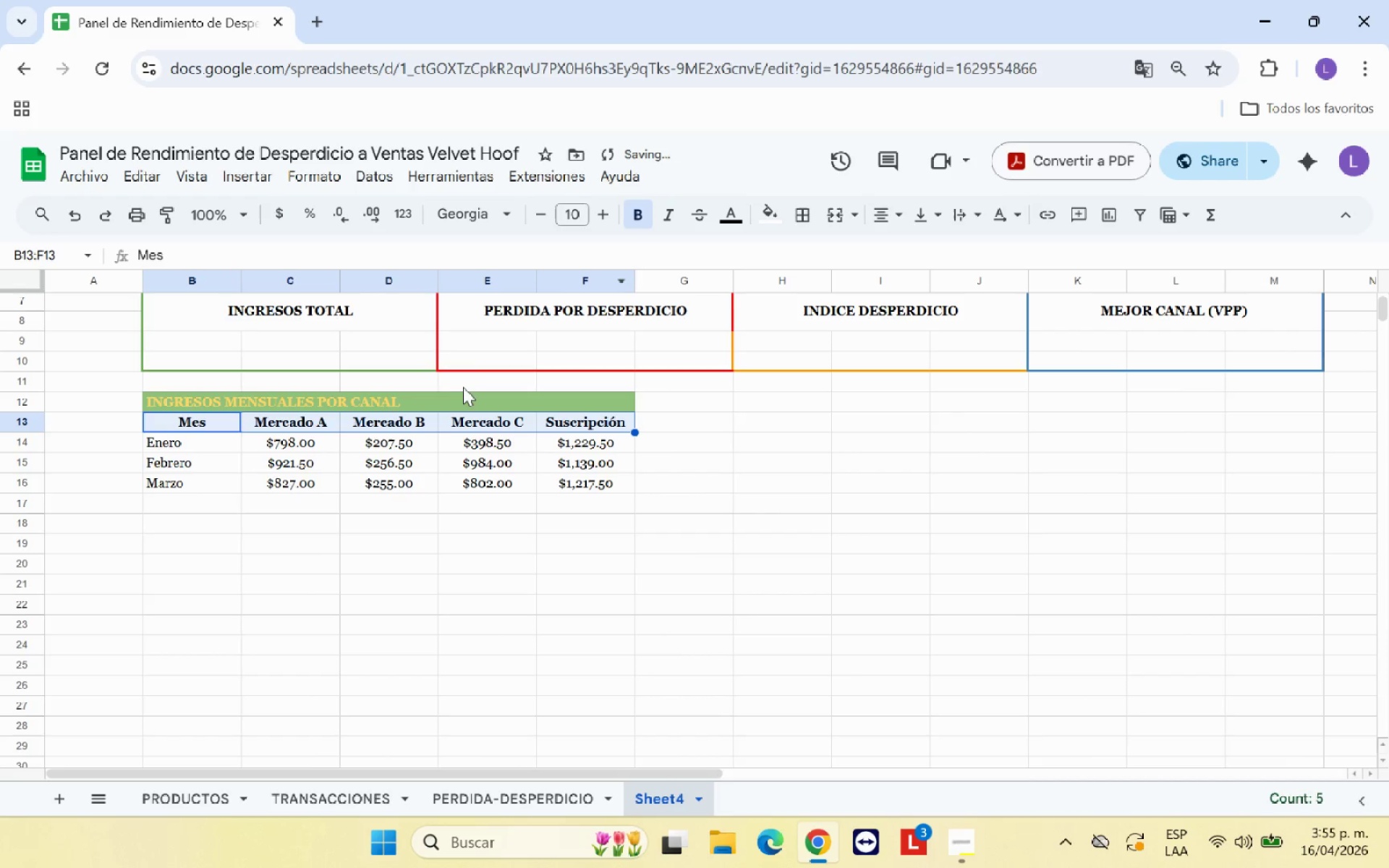 
left_click([446, 401])
 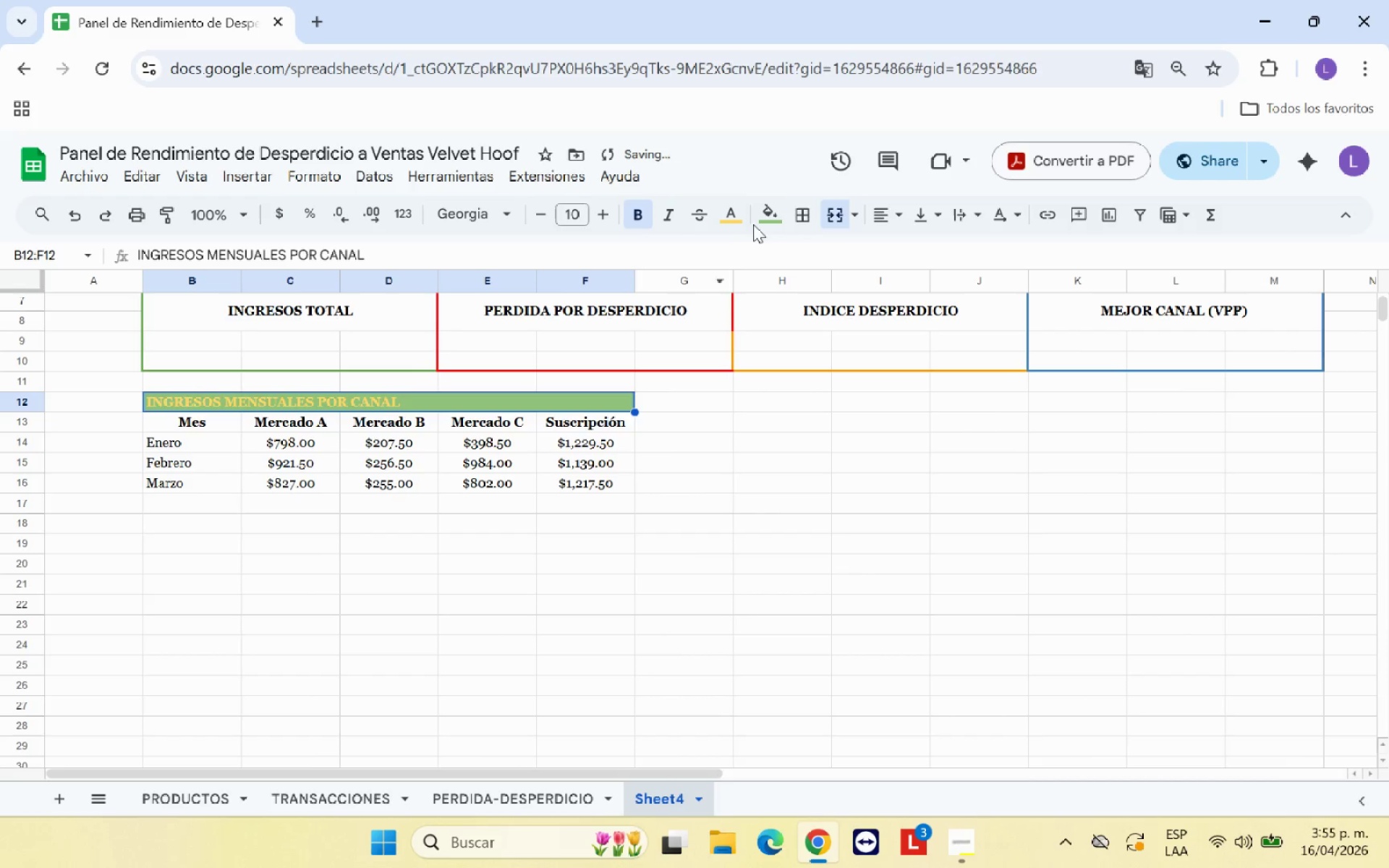 
left_click([763, 222])
 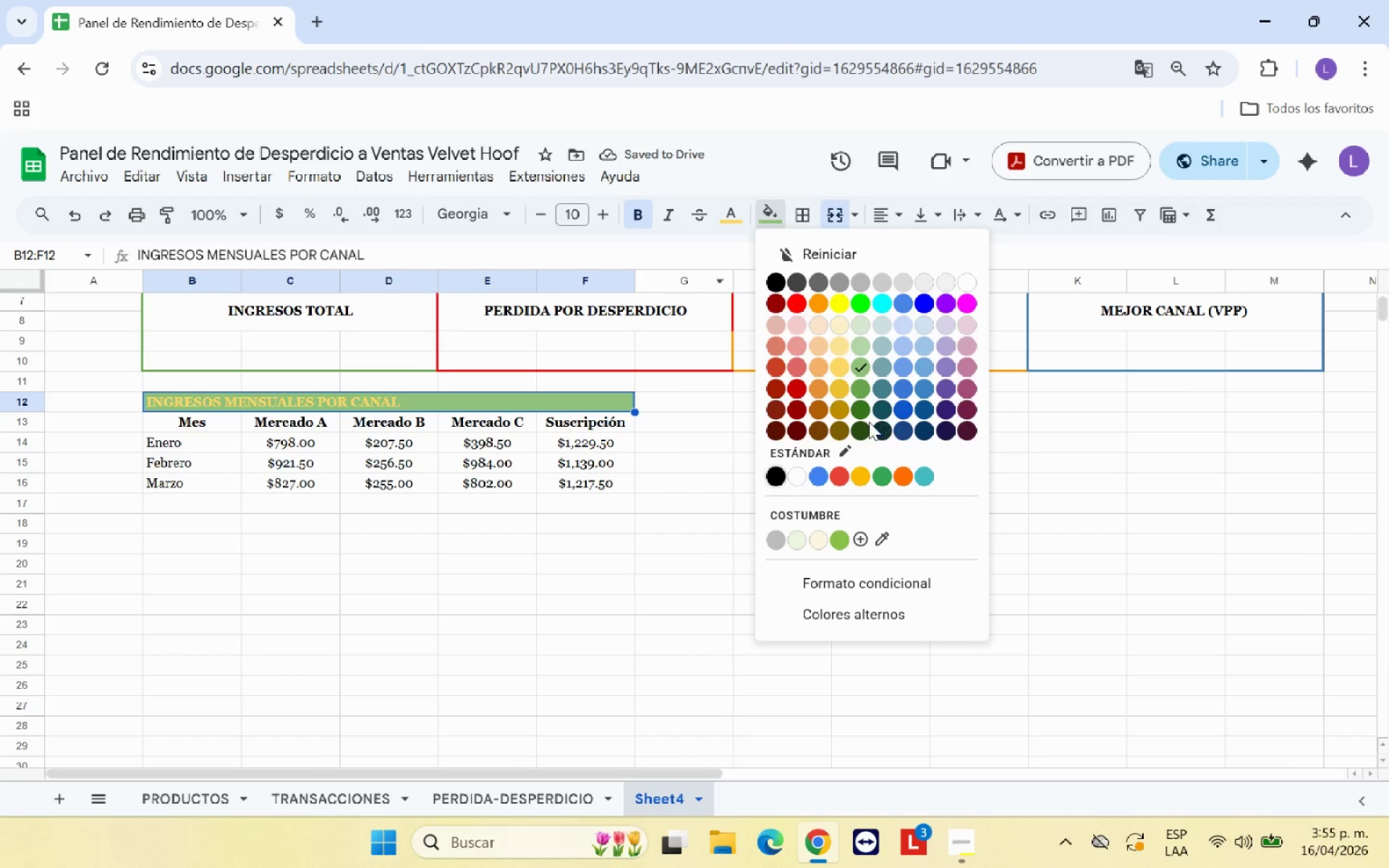 
left_click([860, 411])
 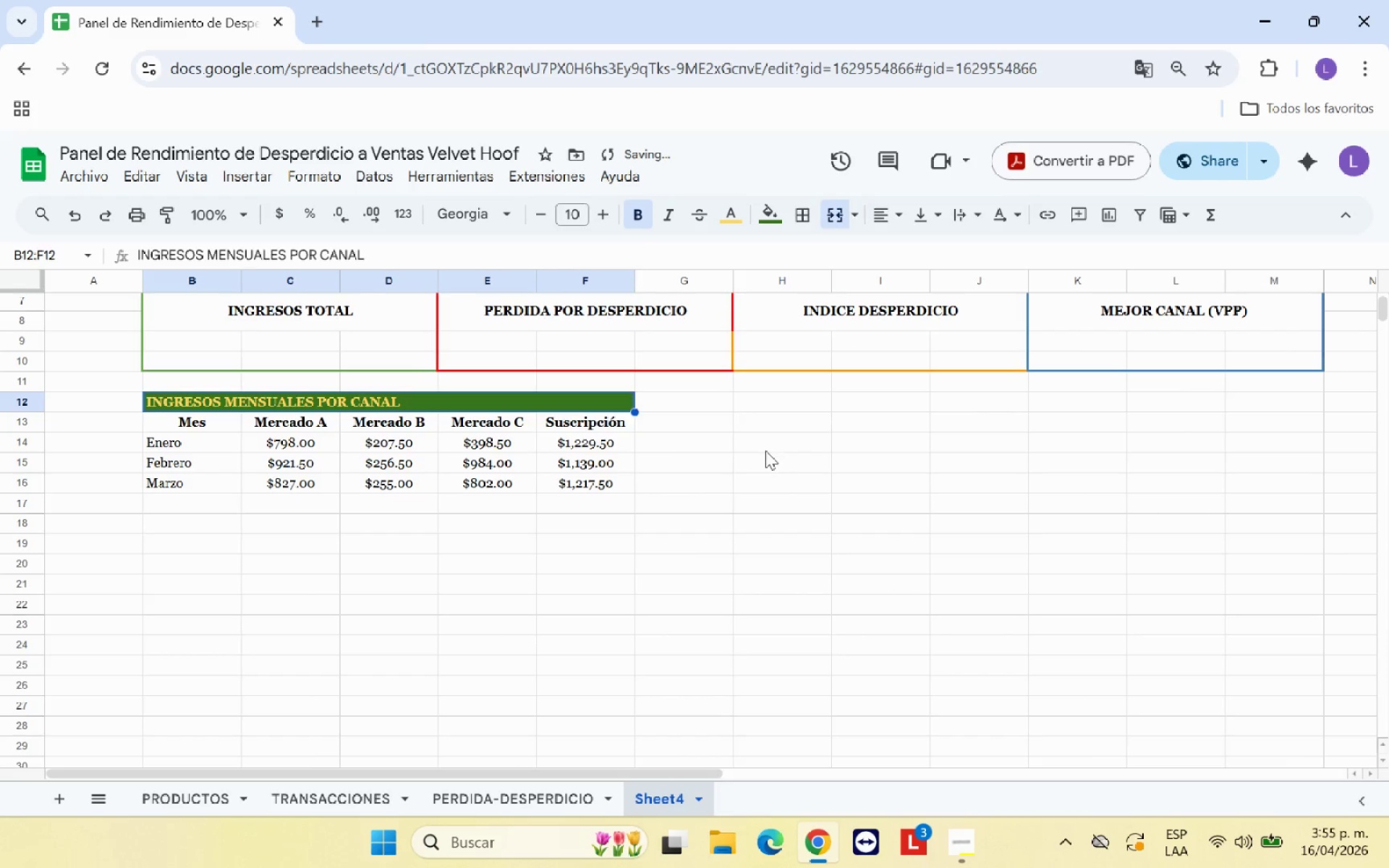 
scroll: coordinate [764, 456], scroll_direction: up, amount: 4.0
 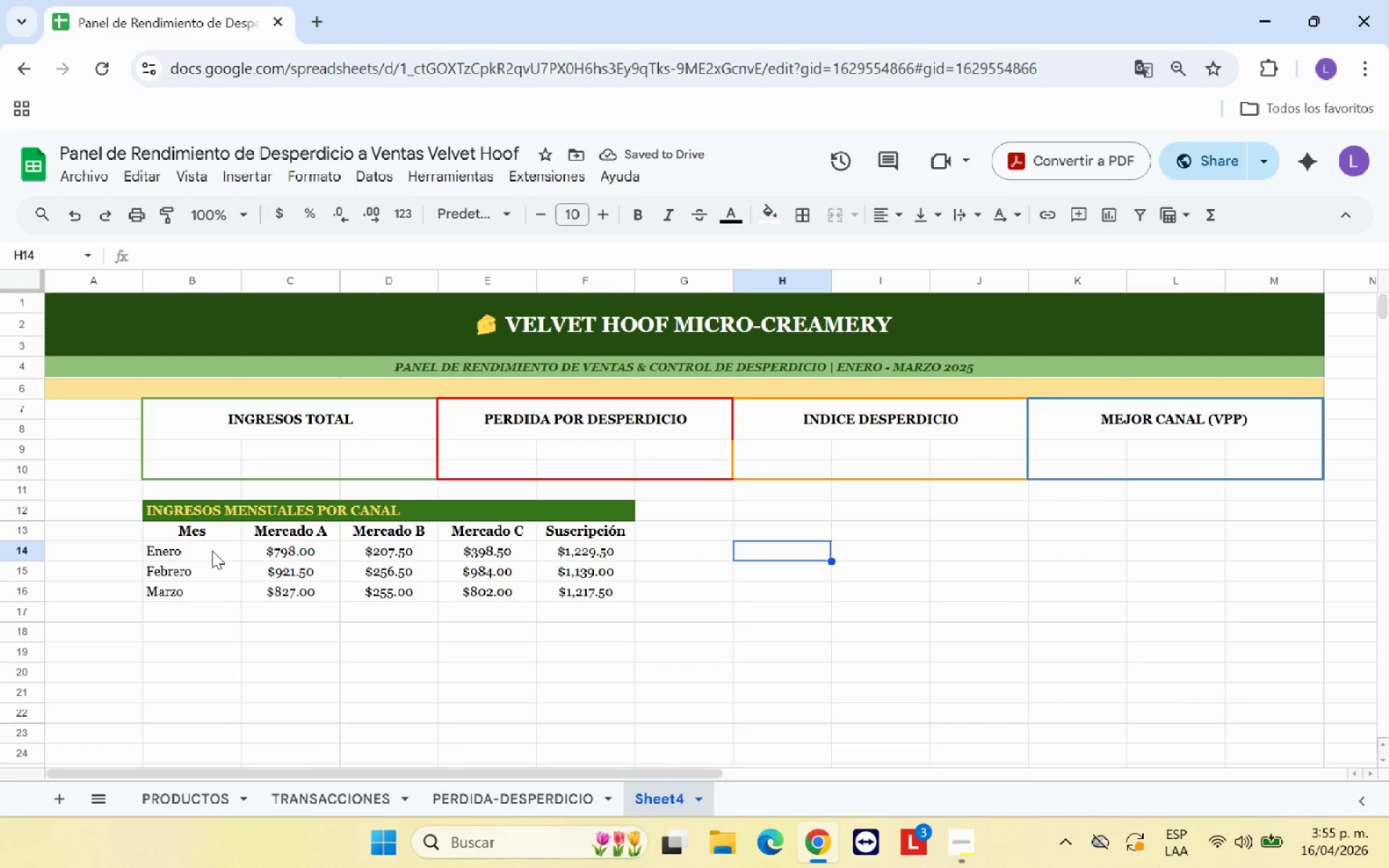 
left_click_drag(start_coordinate=[237, 513], to_coordinate=[239, 586])
 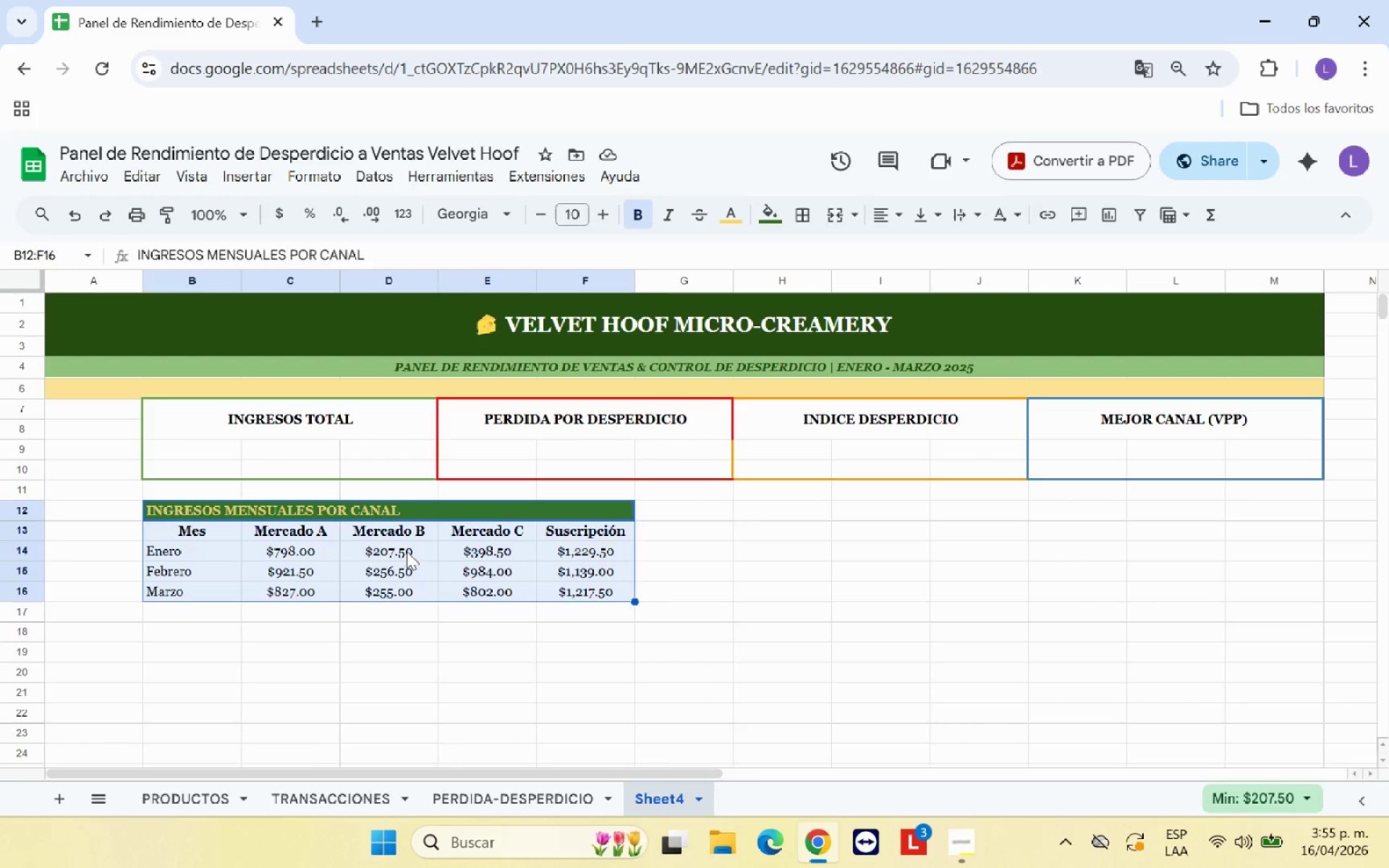 
left_click_drag(start_coordinate=[237, 529], to_coordinate=[538, 529])
 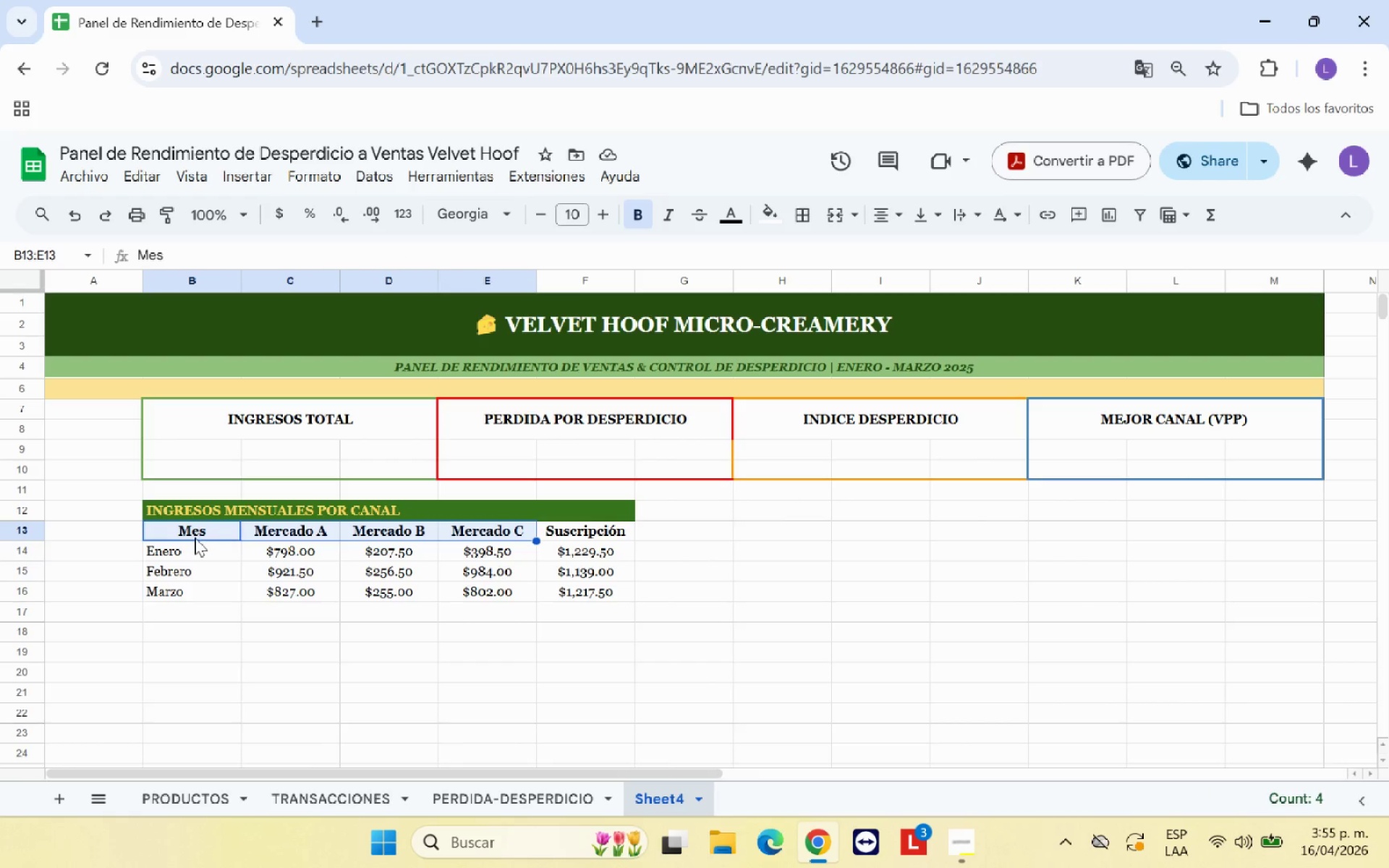 
left_click_drag(start_coordinate=[192, 537], to_coordinate=[590, 537])
 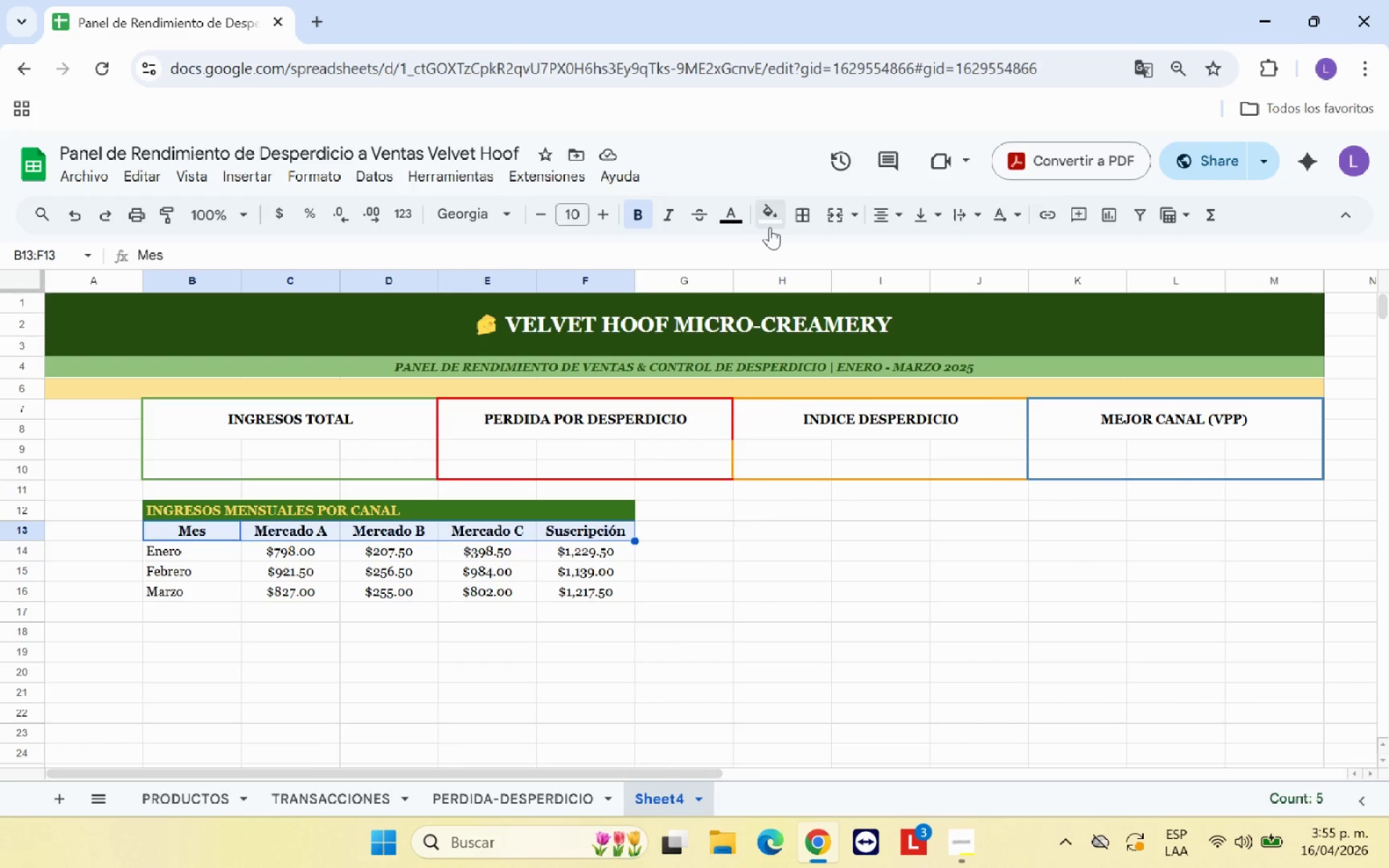 
left_click([772, 223])
 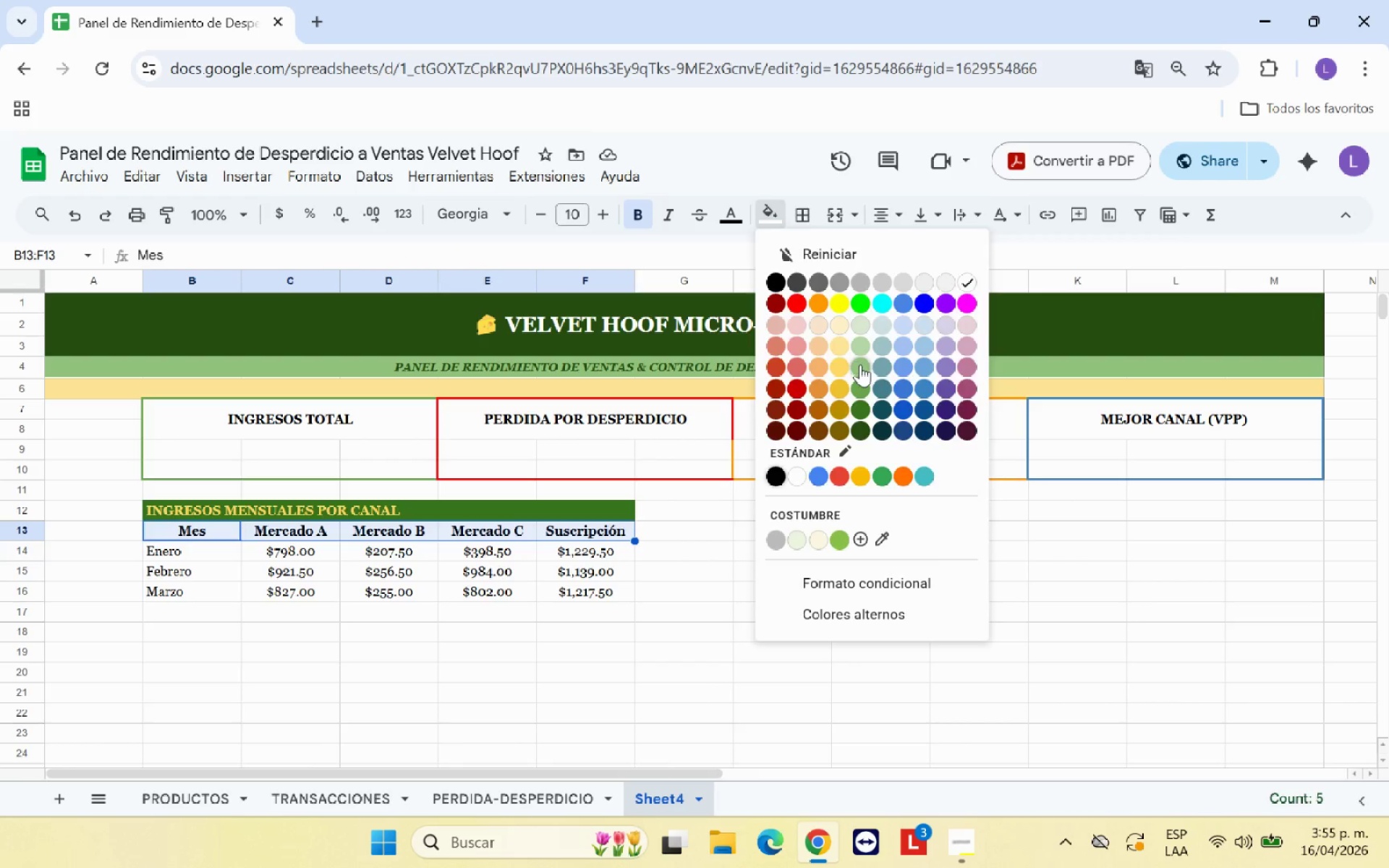 
double_click([705, 561])
 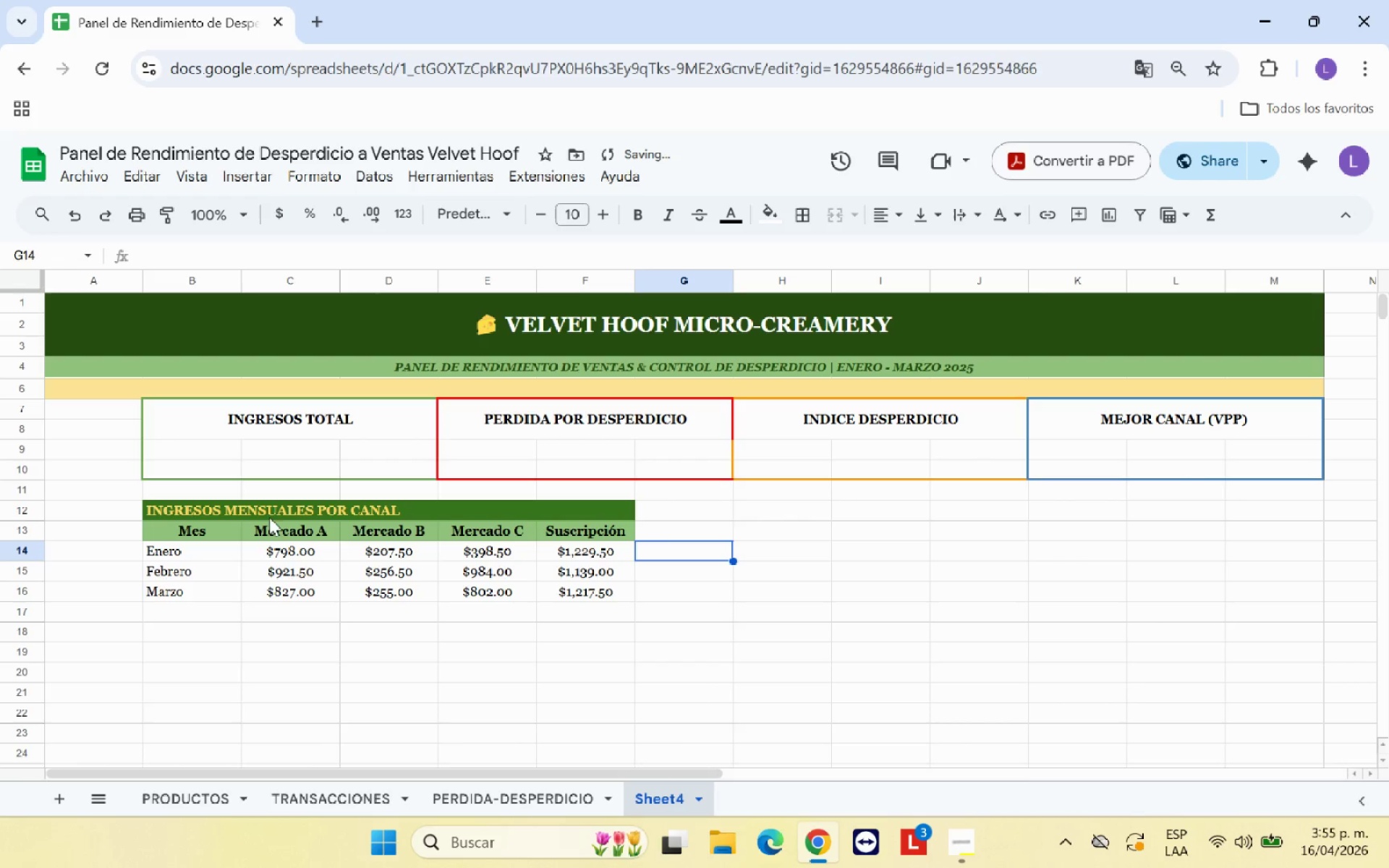 
left_click([284, 511])
 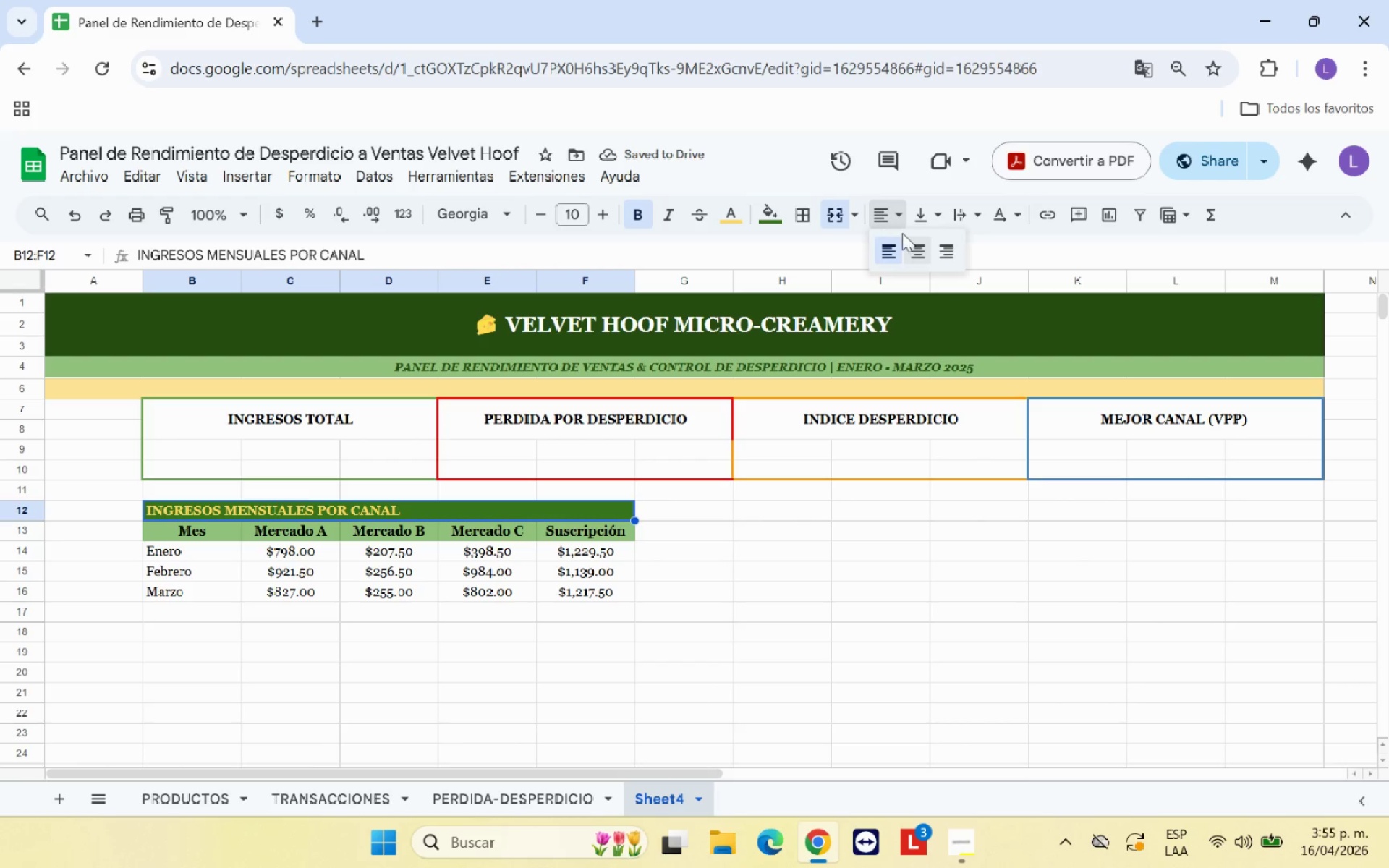 
double_click([911, 246])
 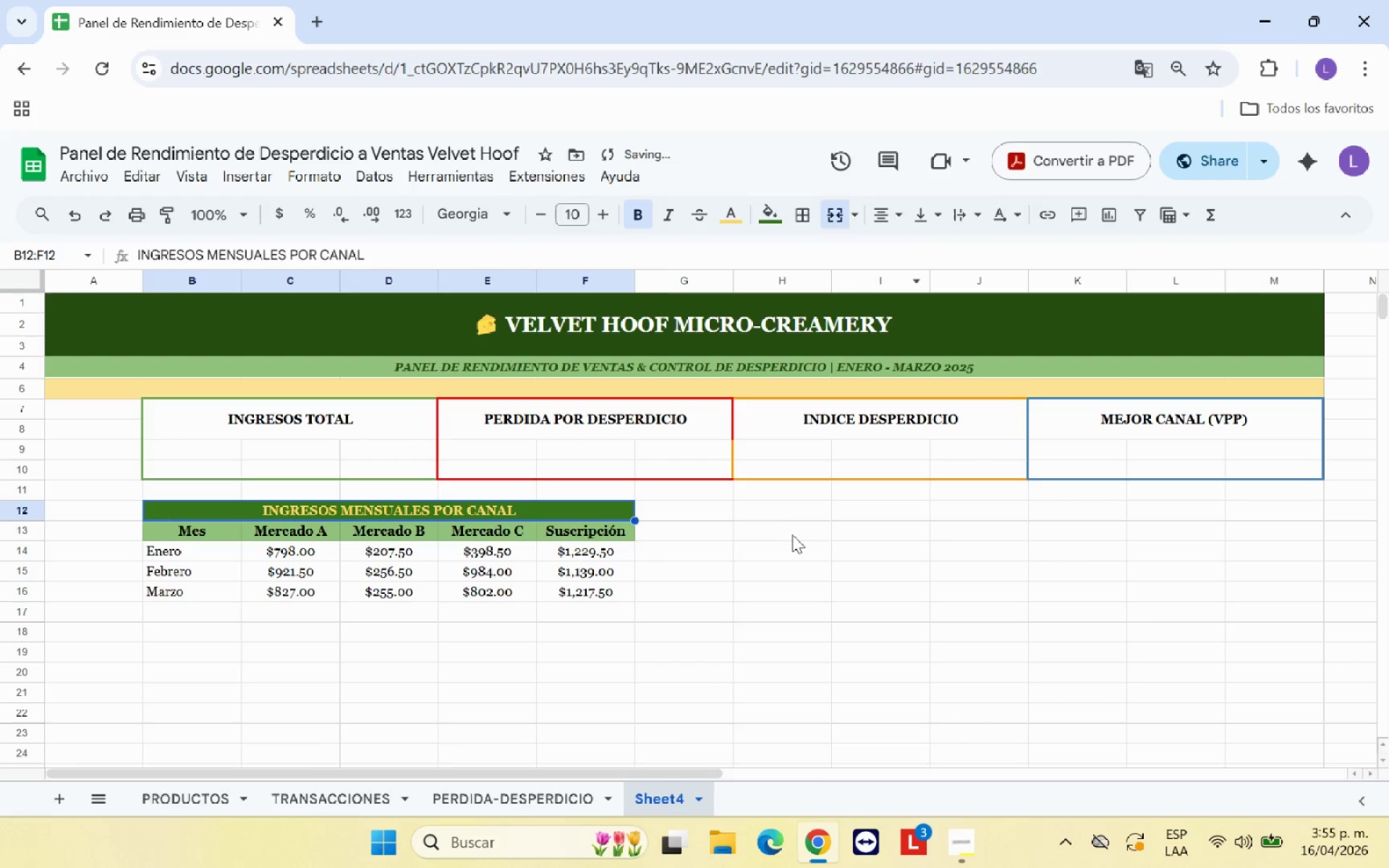 
triple_click([792, 535])
 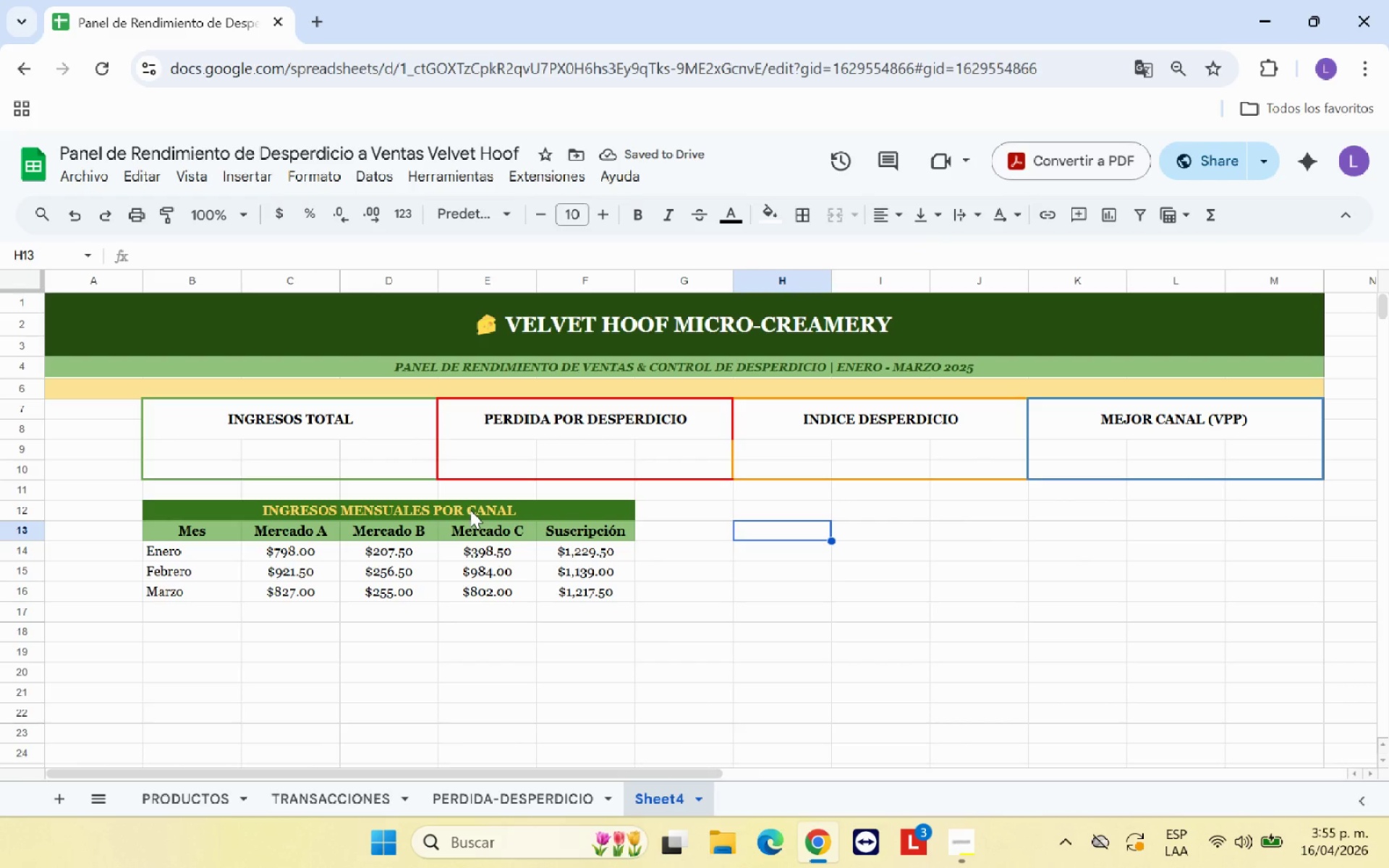 
wait(5.55)
 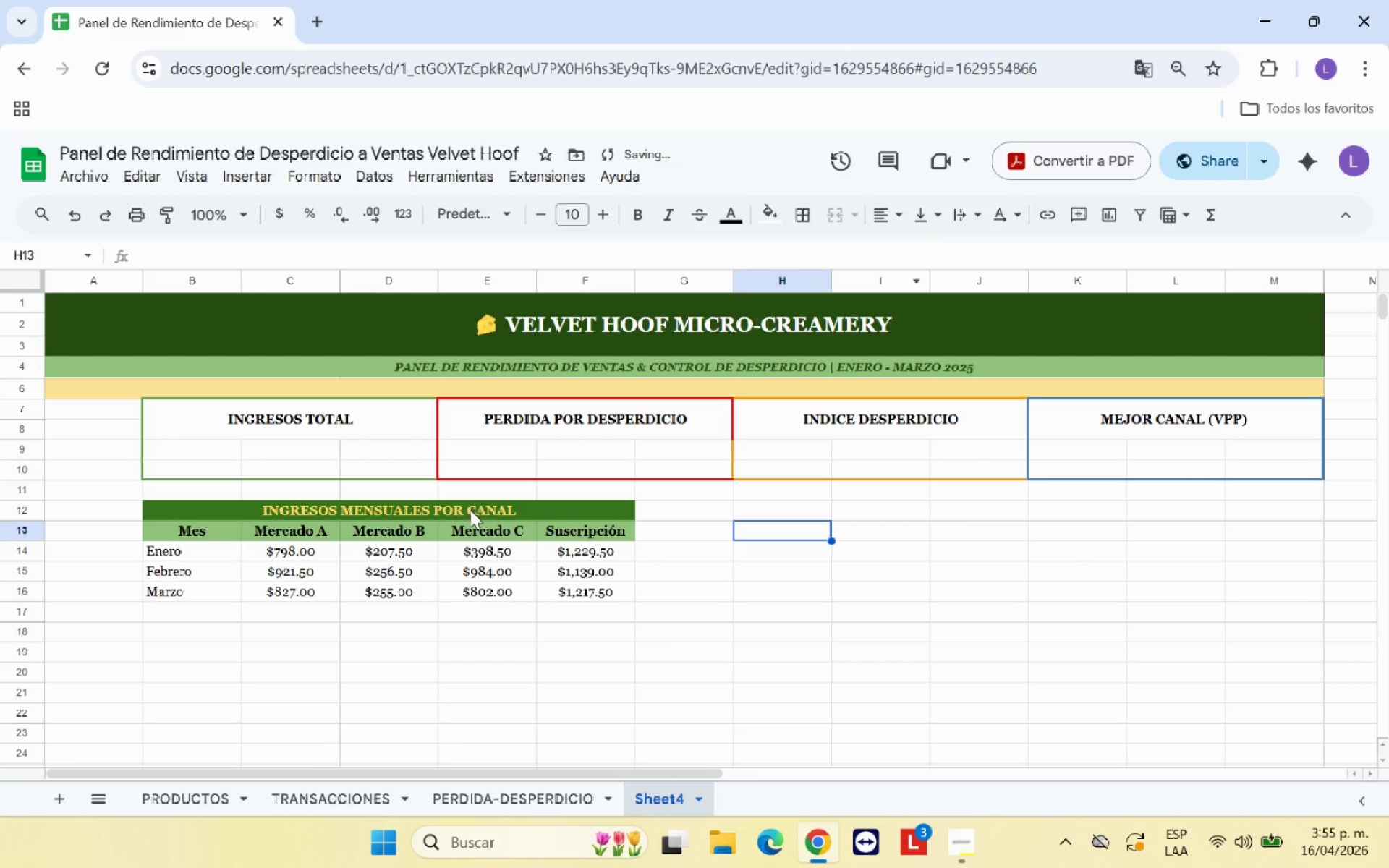 
left_click([470, 510])
 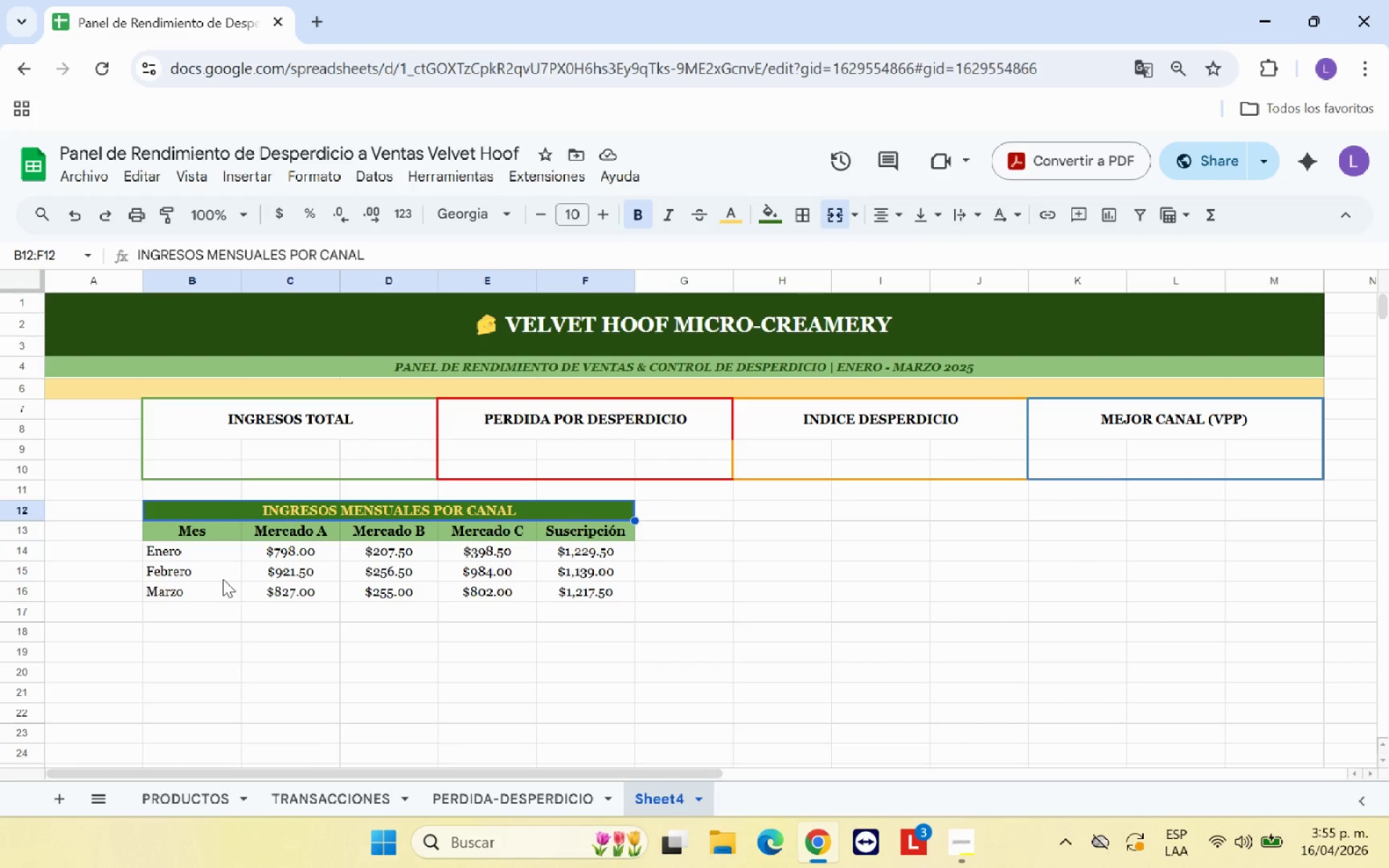 
left_click([223, 570])
 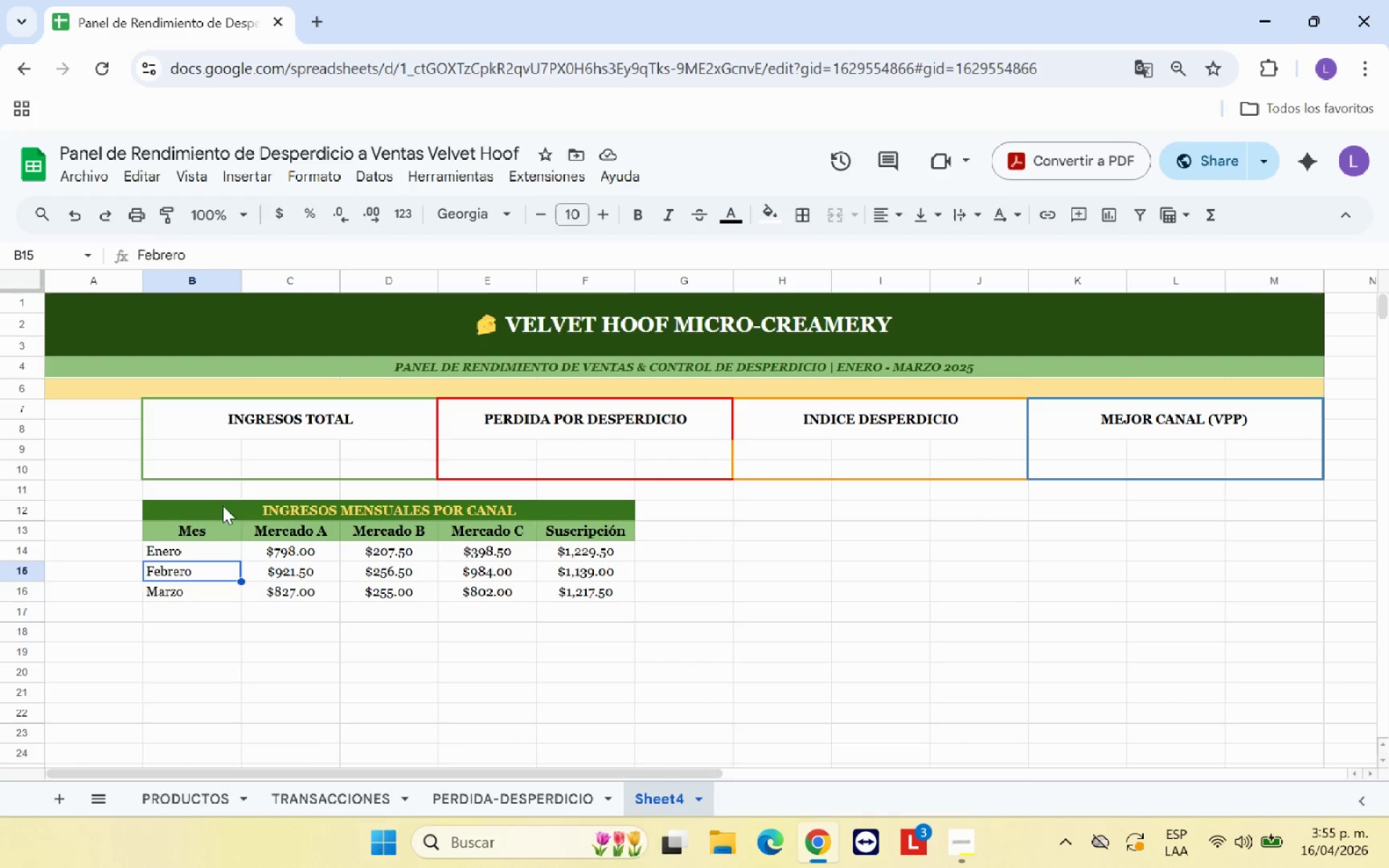 
left_click_drag(start_coordinate=[223, 506], to_coordinate=[310, 599])
 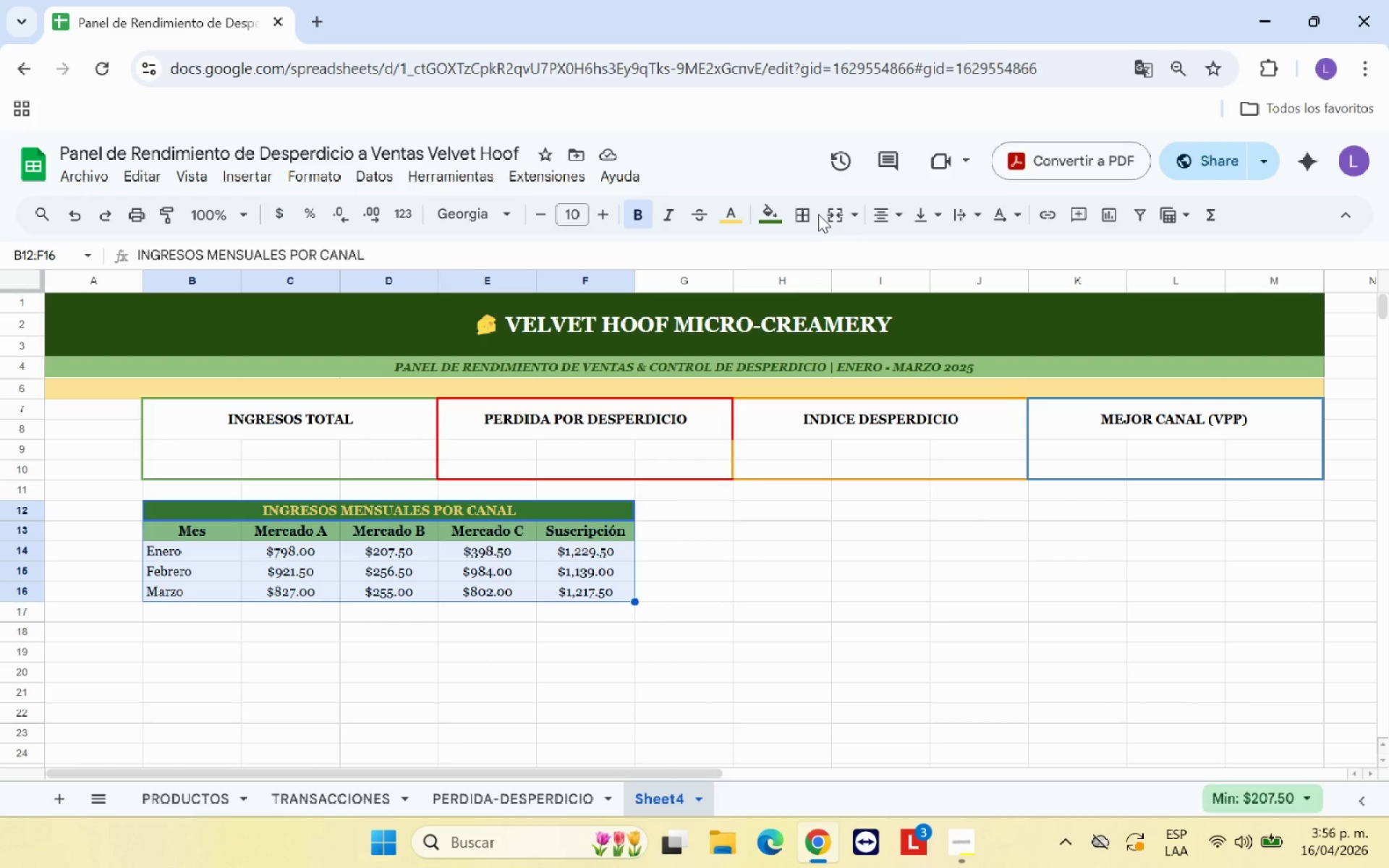 
left_click([807, 211])
 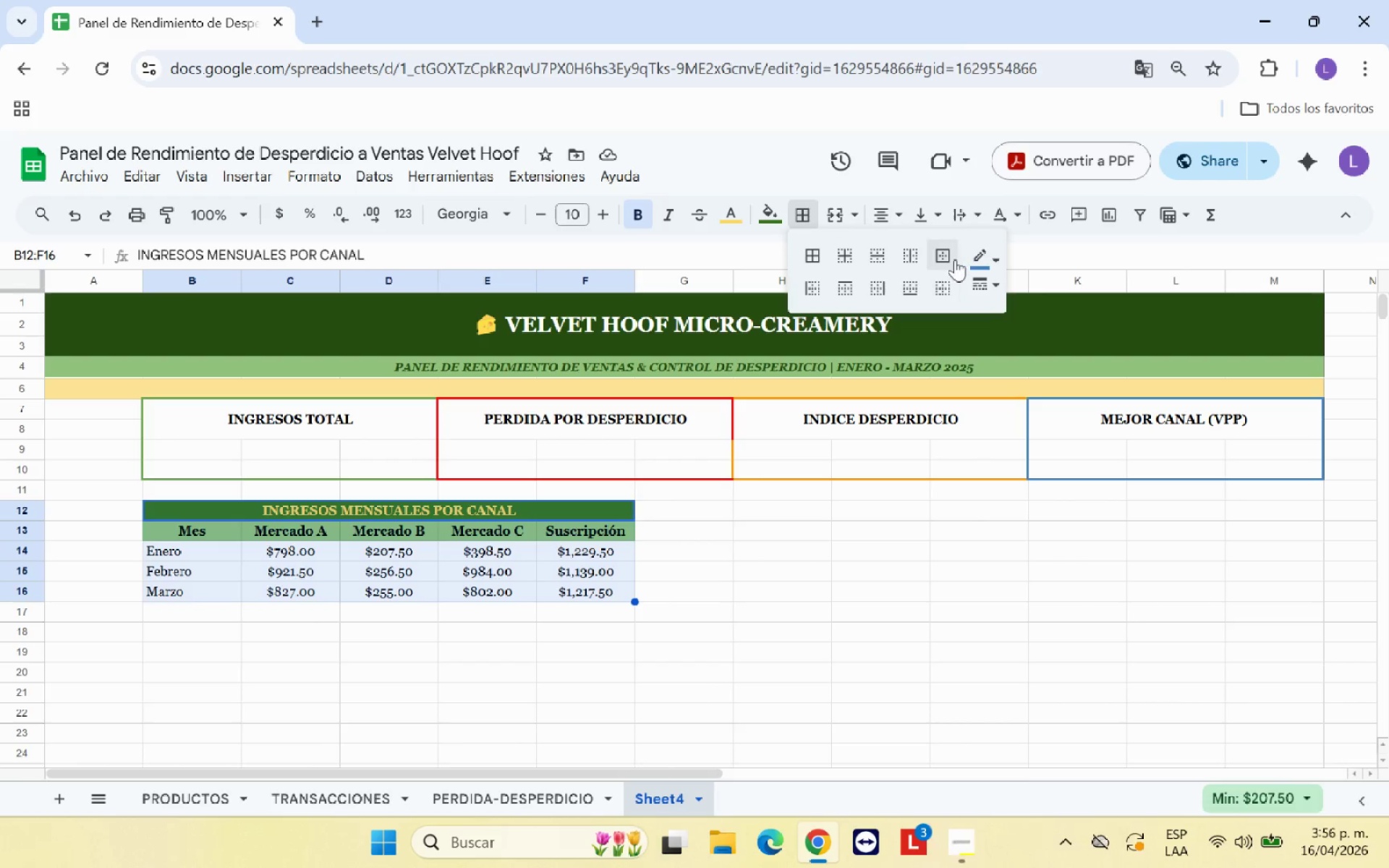 
left_click([993, 265])
 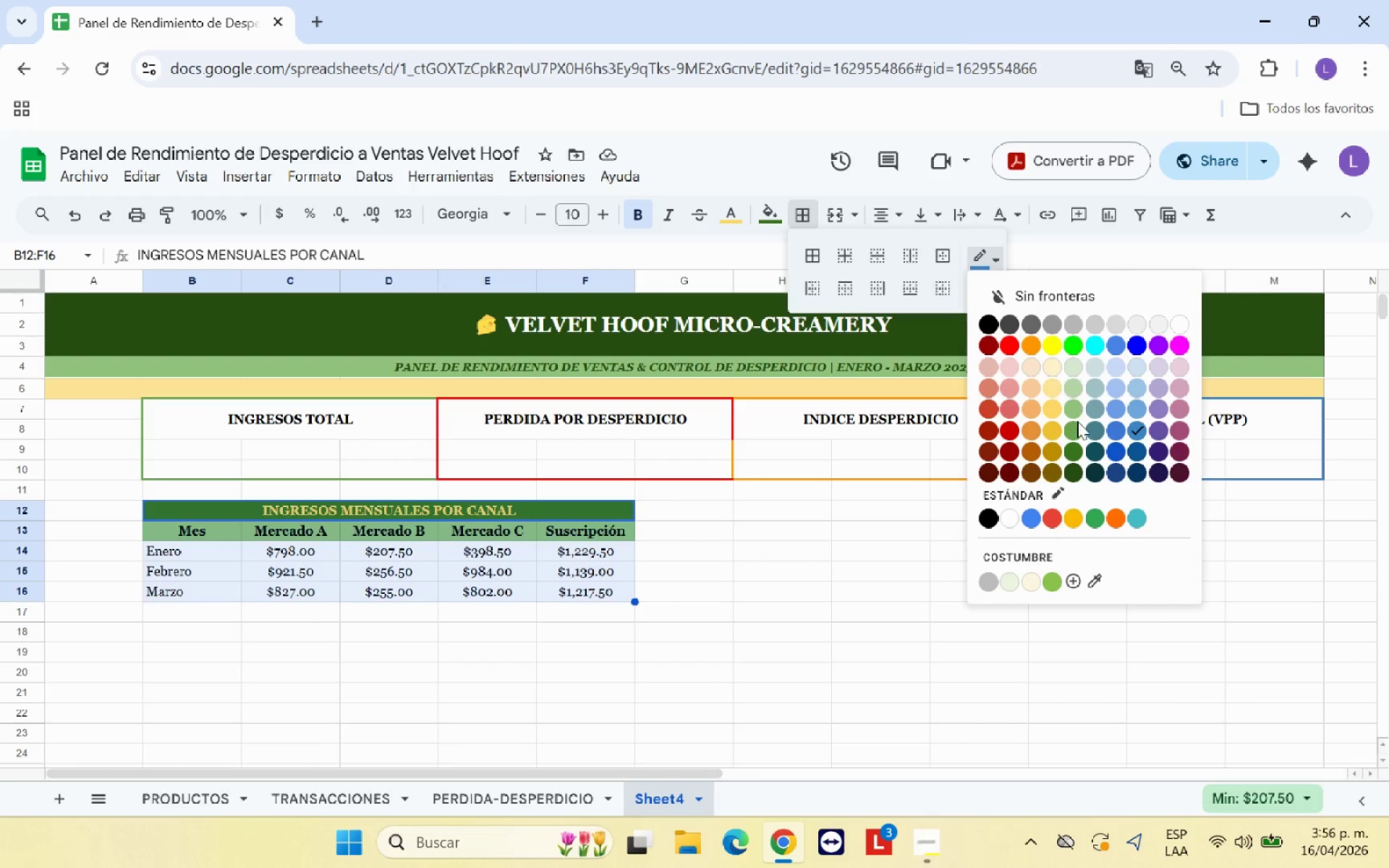 
left_click([1072, 430])
 